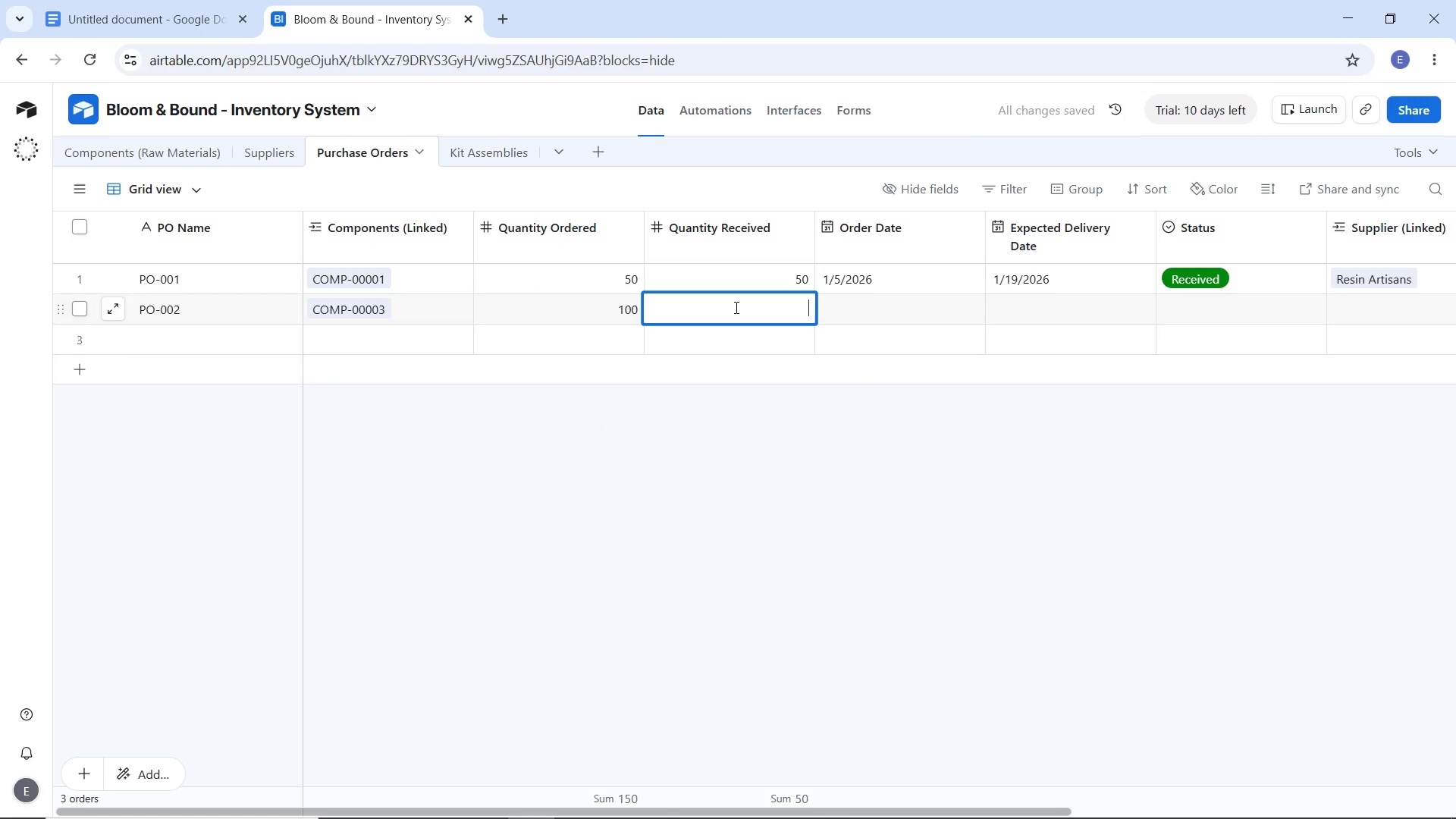 
type(80)
 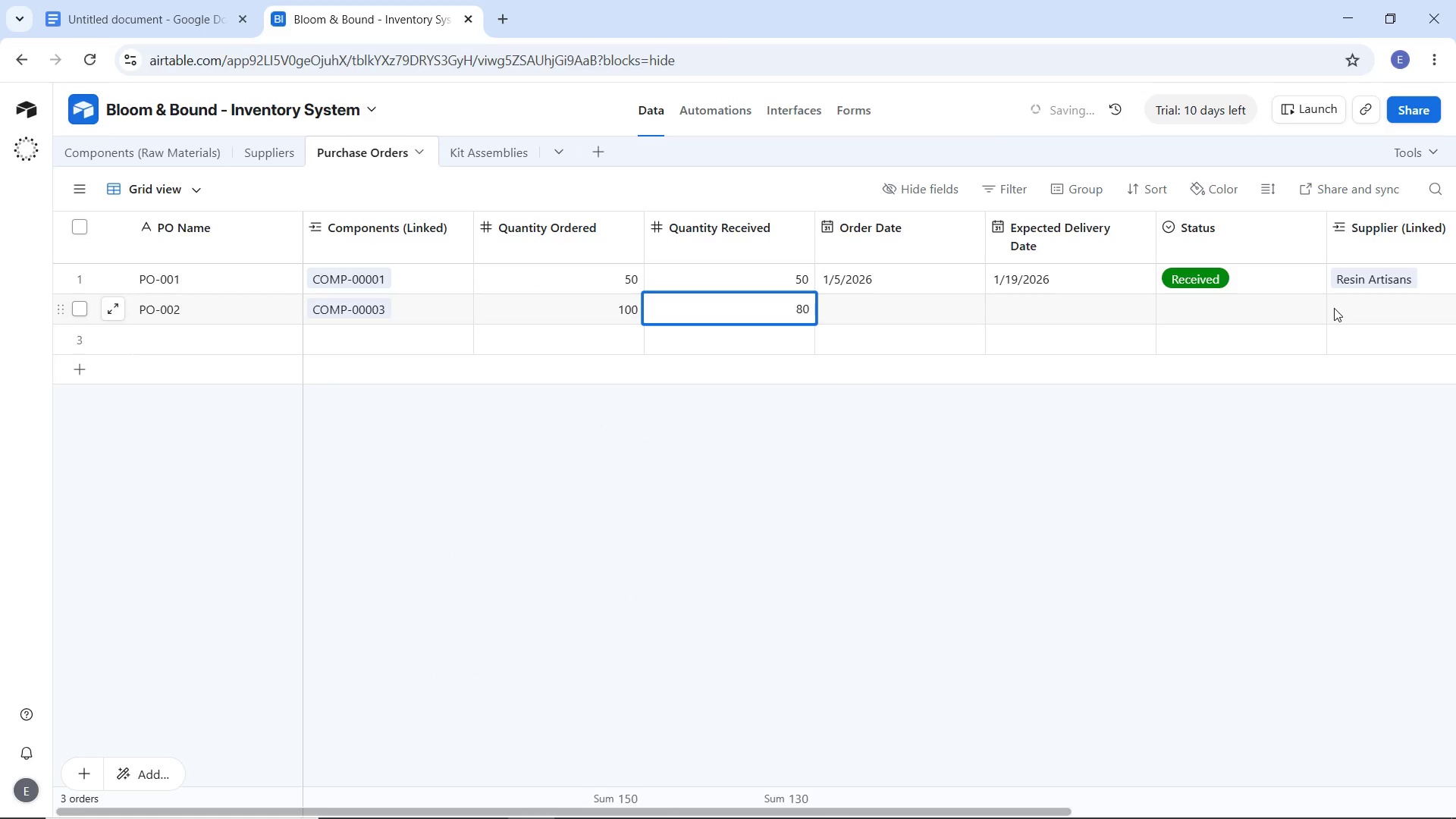 
double_click([1345, 308])
 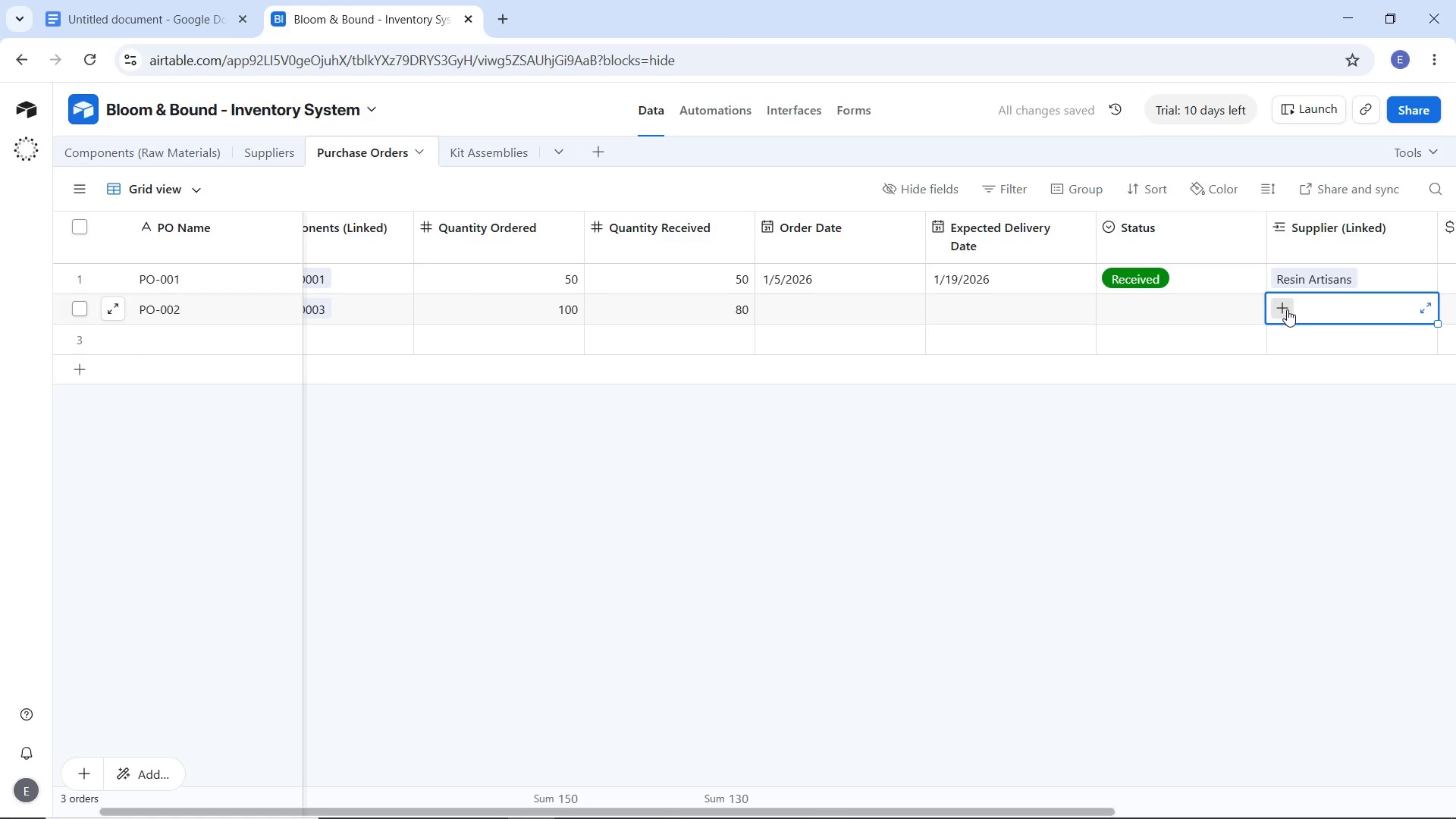 
left_click([1287, 309])
 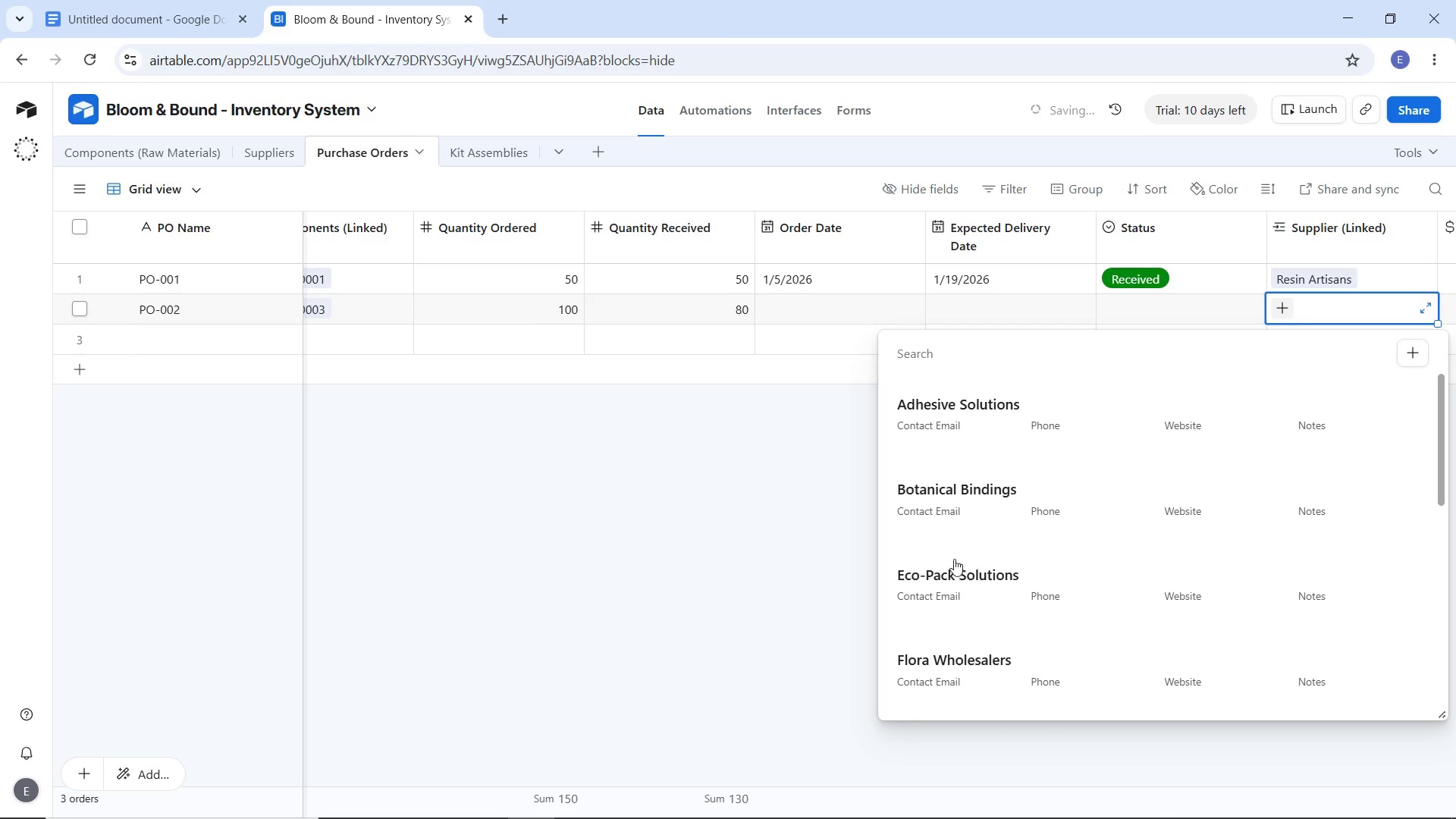 
scroll: coordinate [950, 574], scroll_direction: down, amount: 3.0
 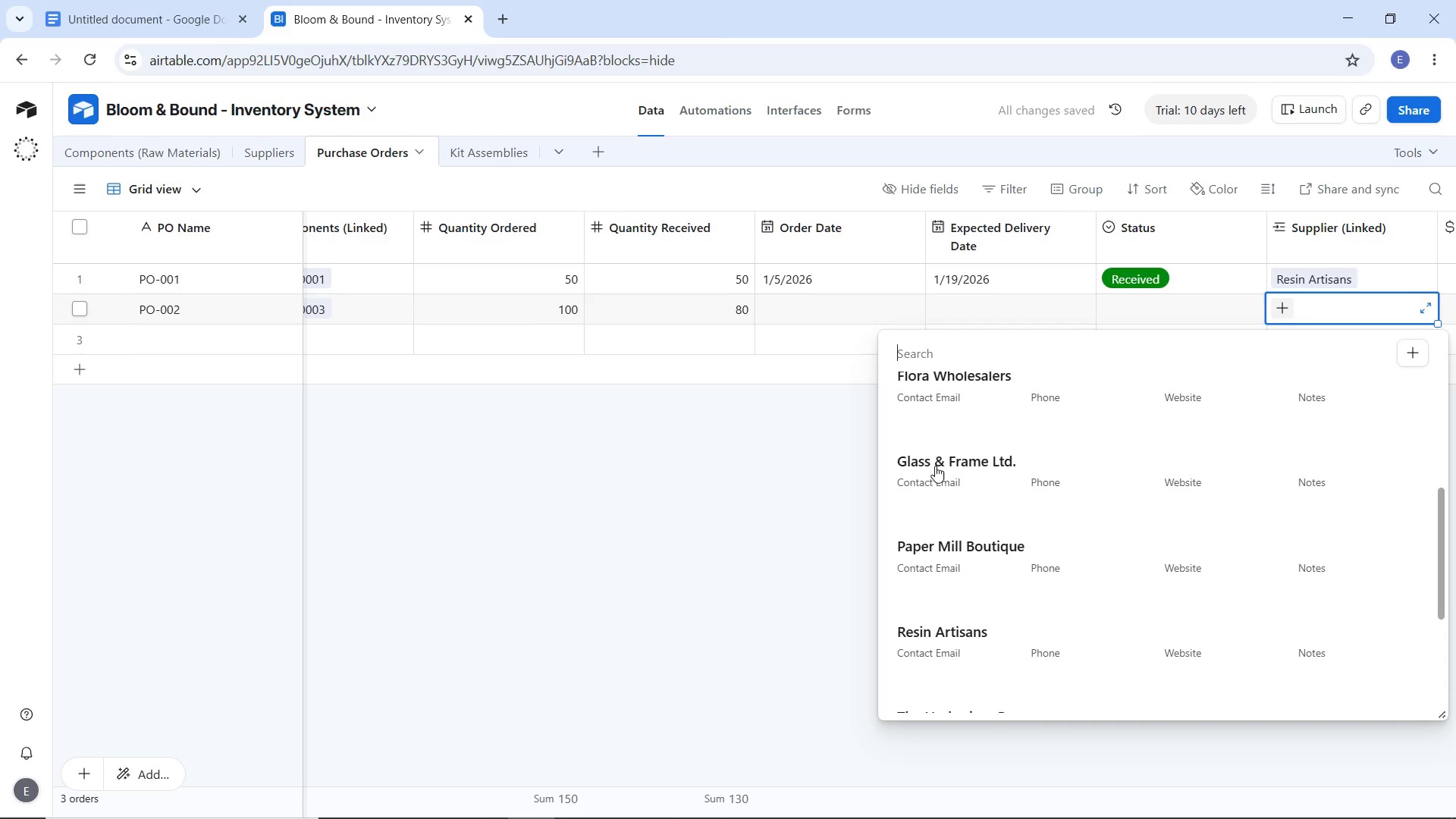 
left_click([934, 464])
 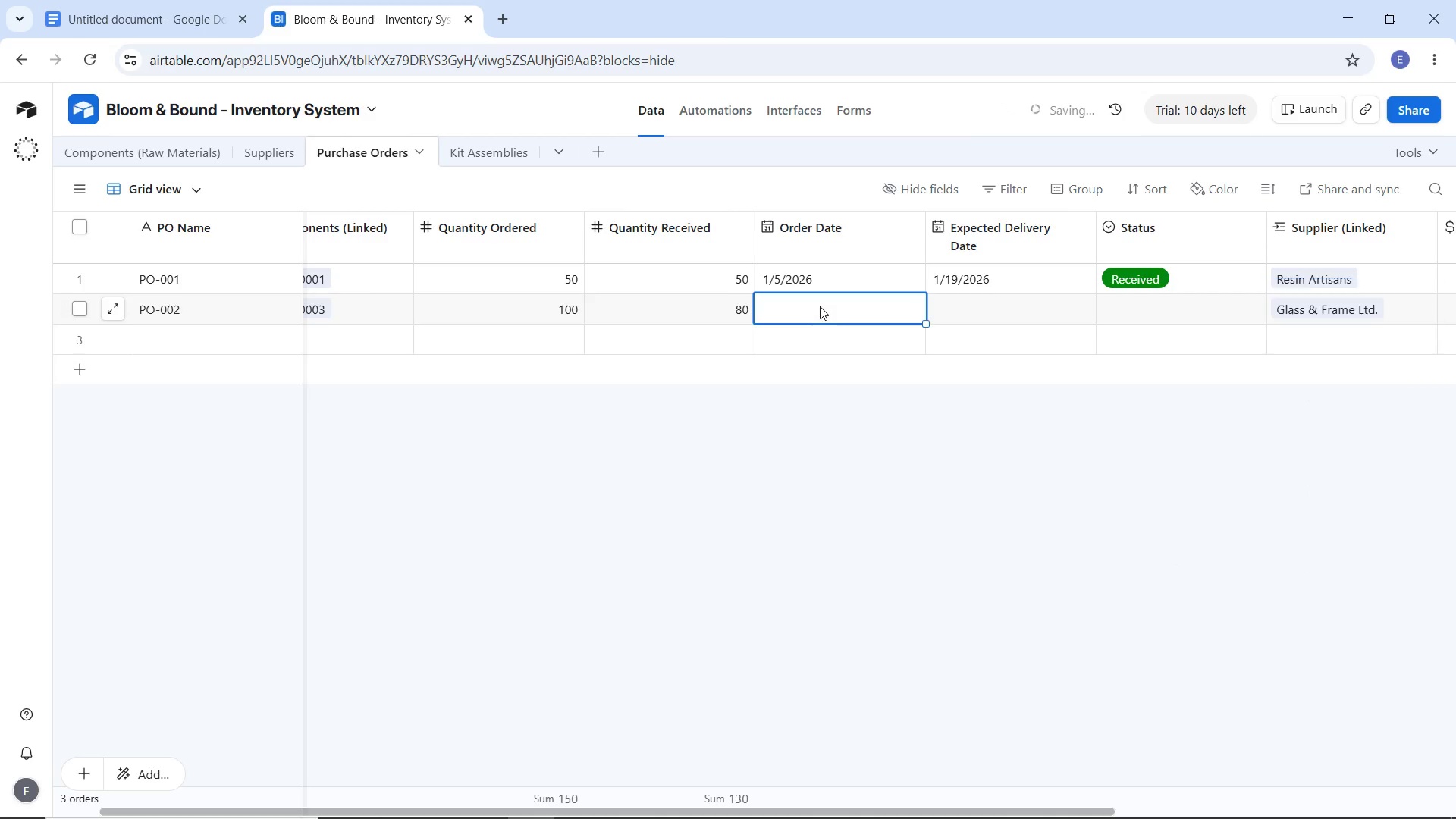 
double_click([820, 306])
 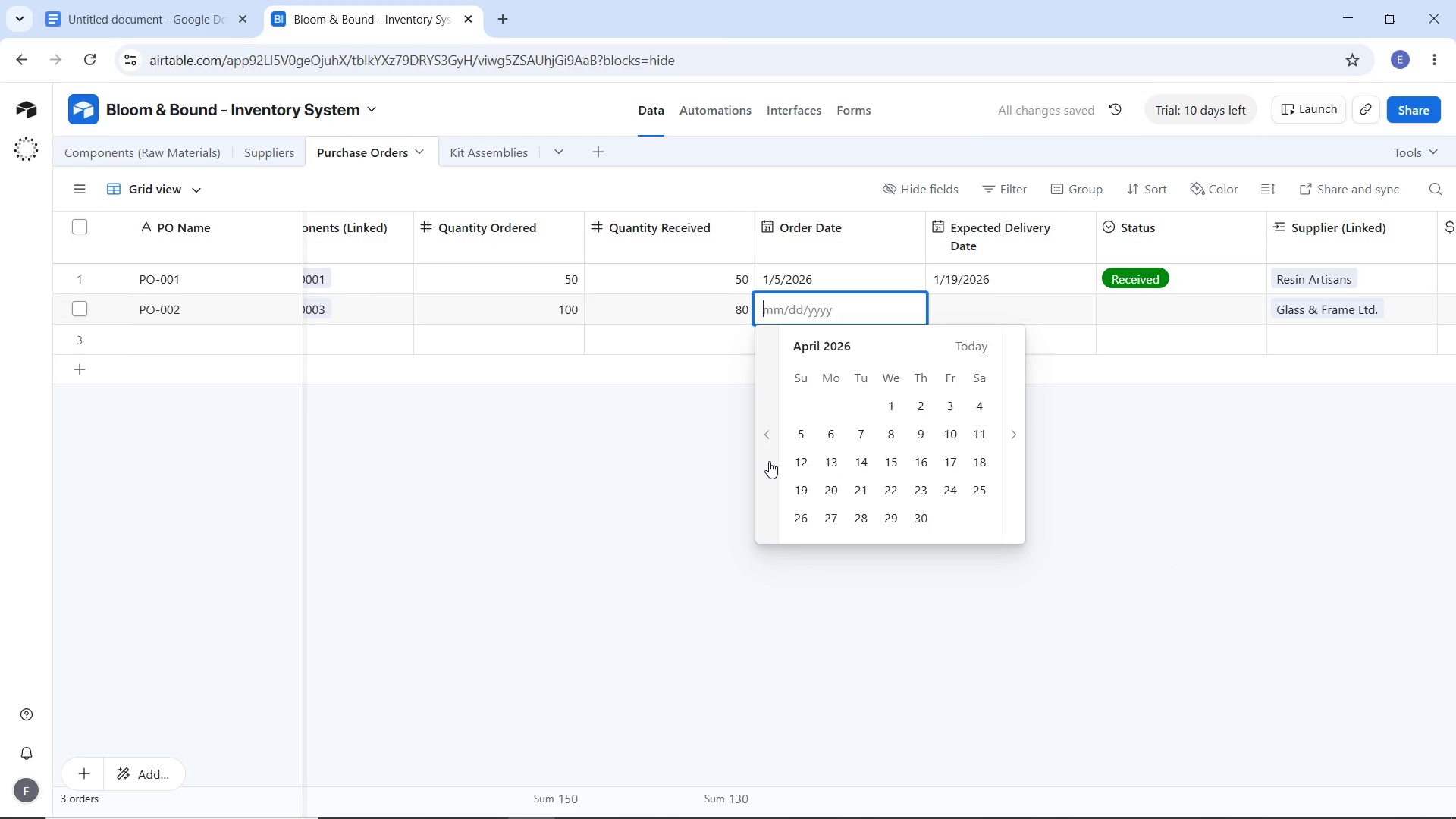 
double_click([769, 461])
 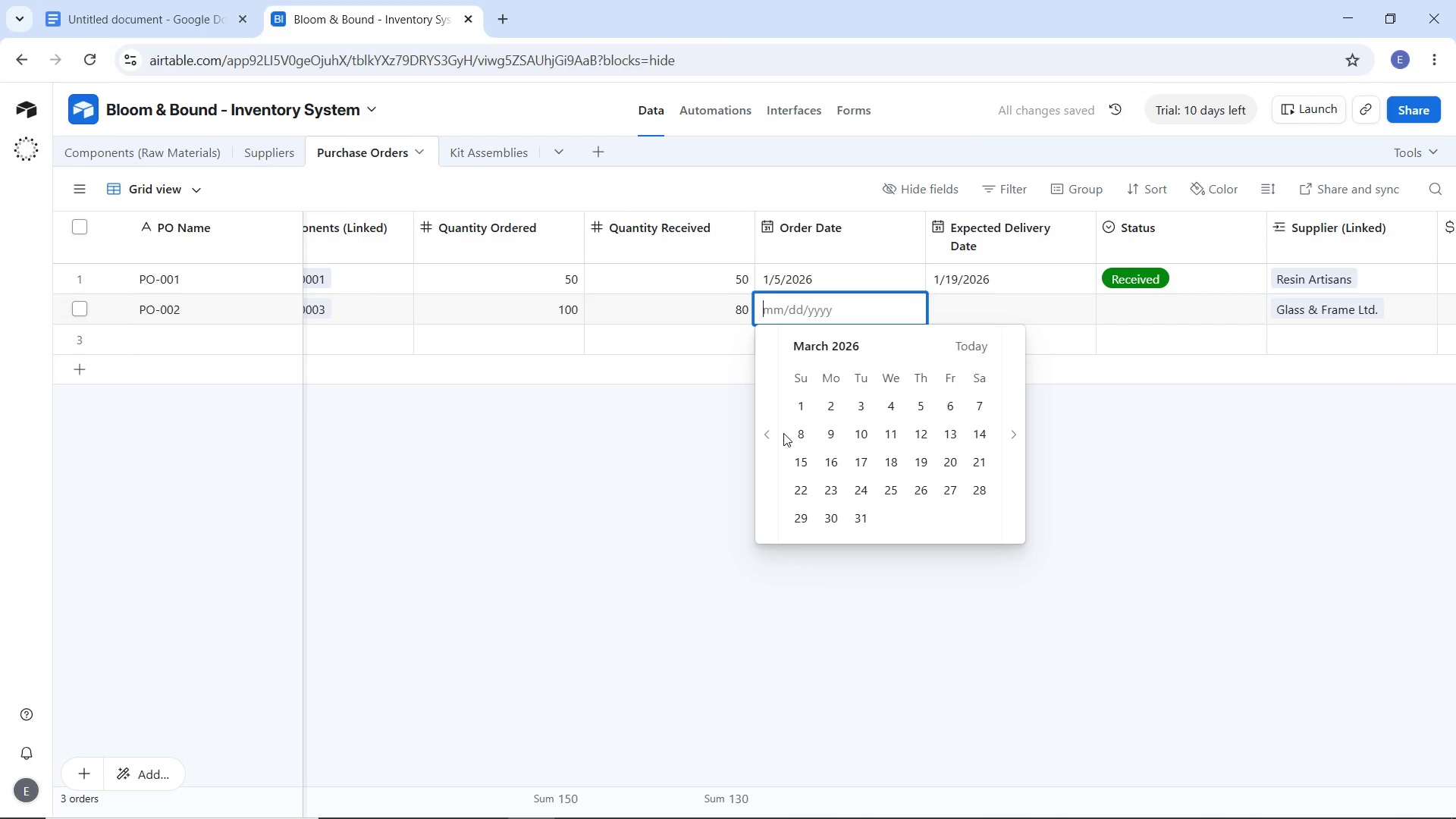 
left_click([769, 431])
 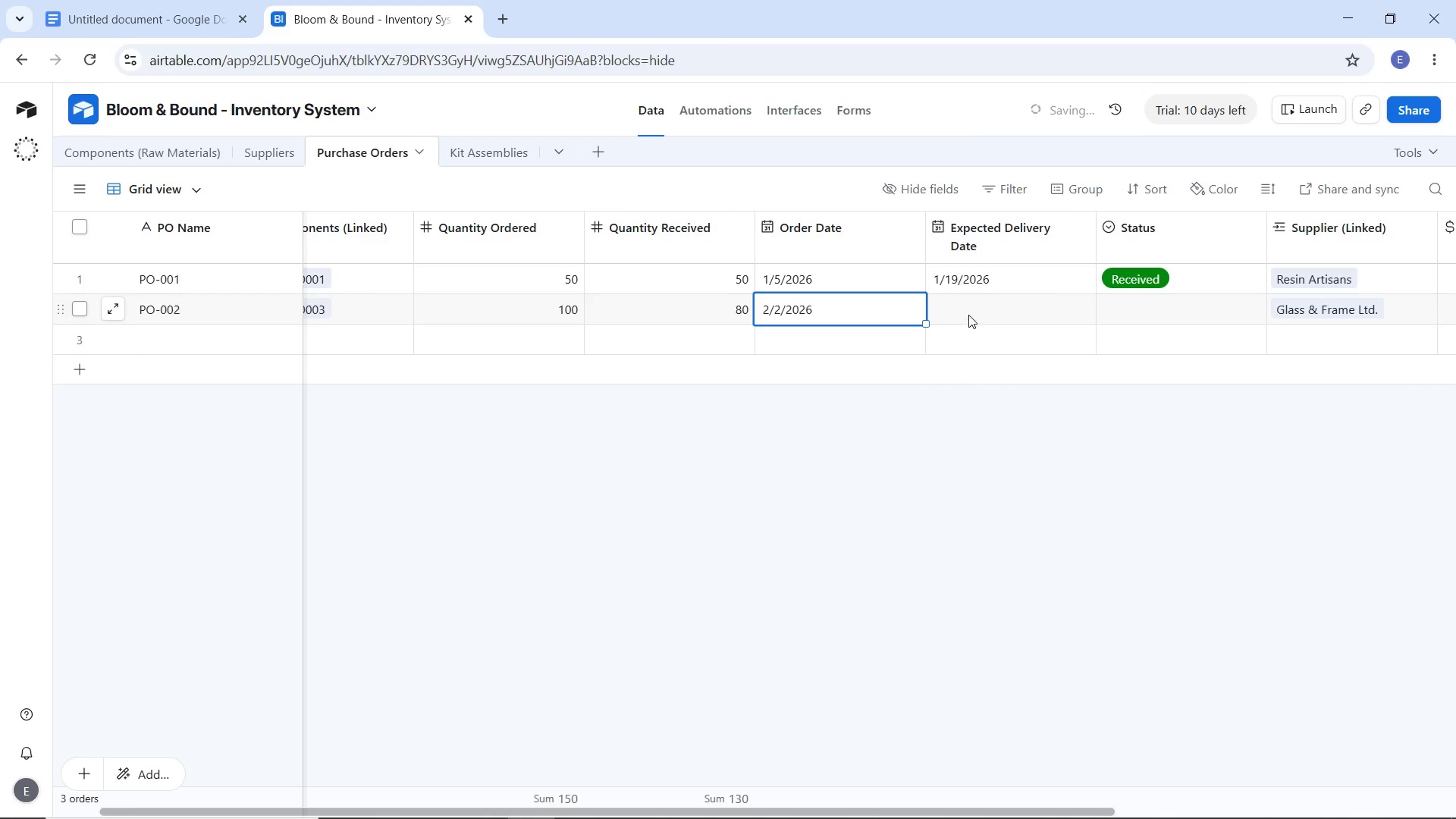 
double_click([967, 310])
 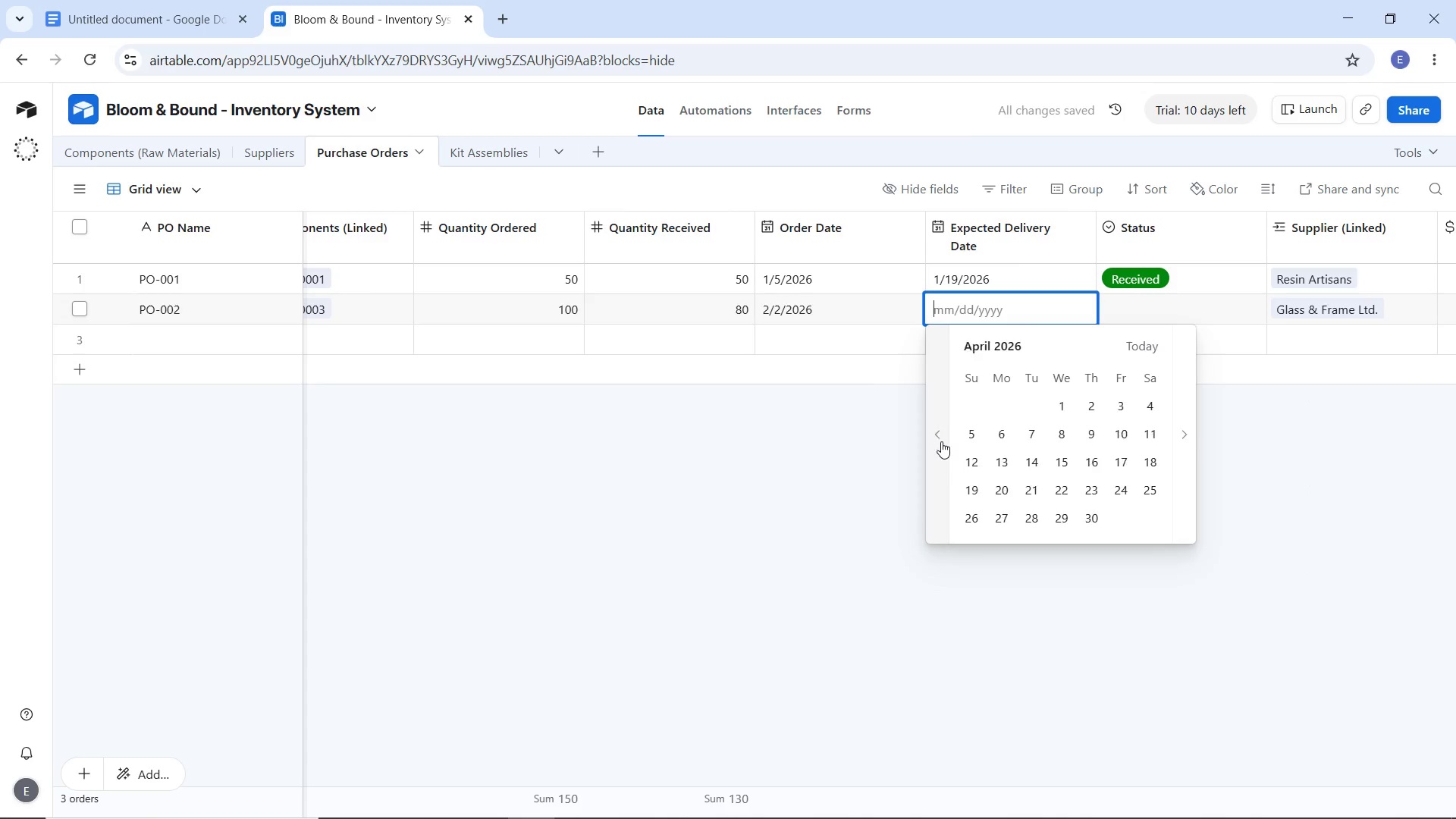 
double_click([941, 441])
 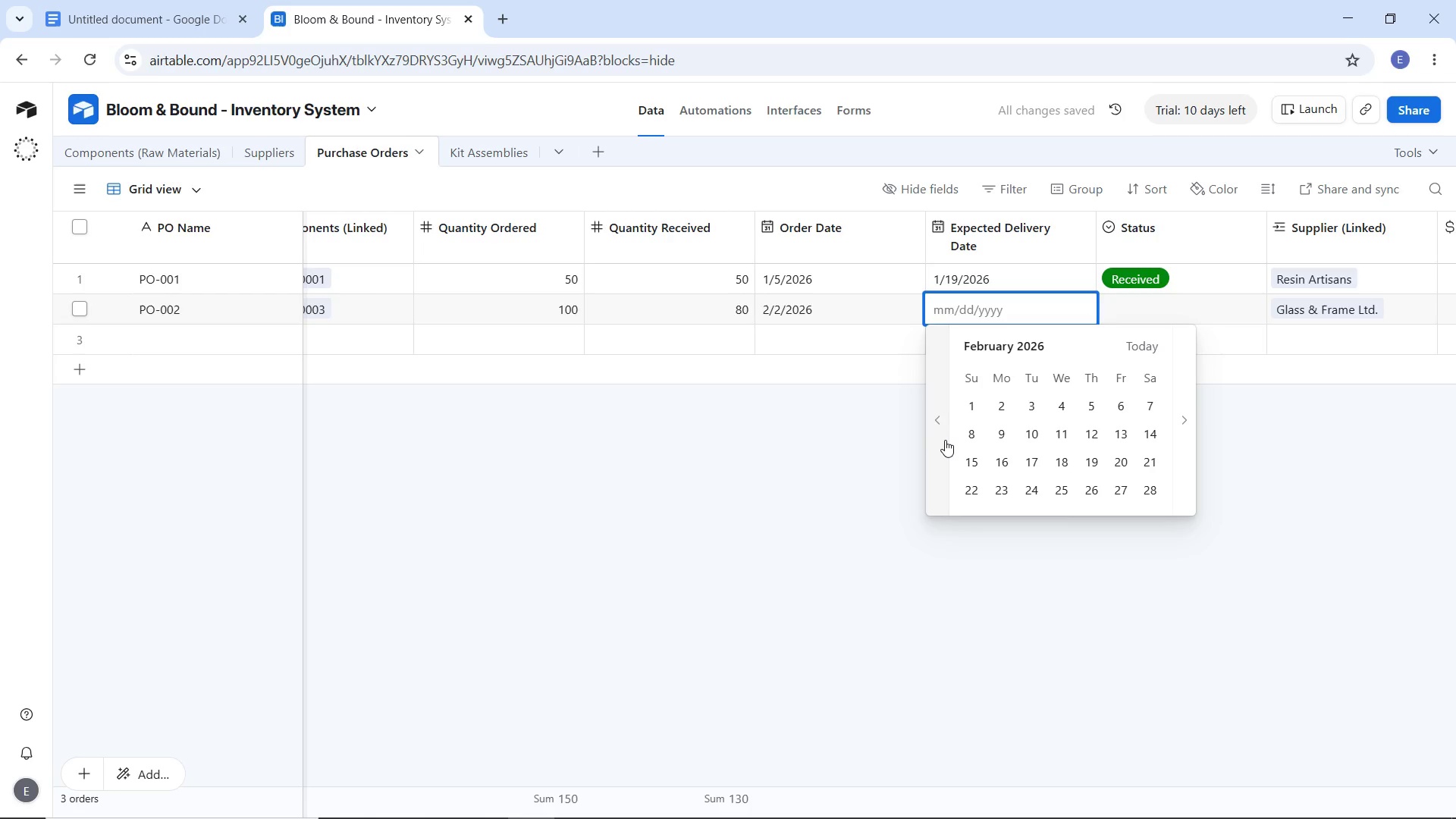 
left_click([945, 440])
 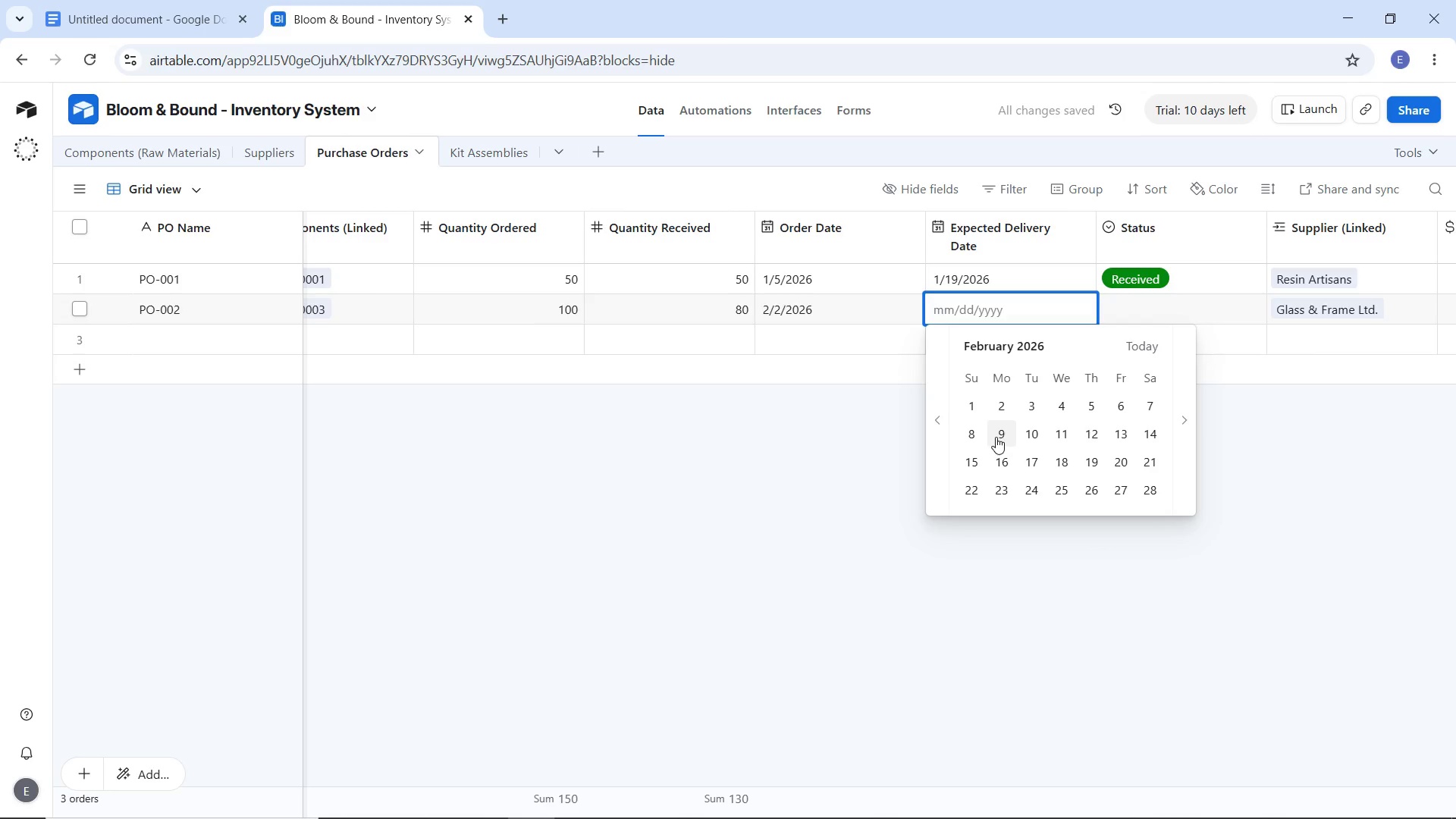 
left_click([996, 437])
 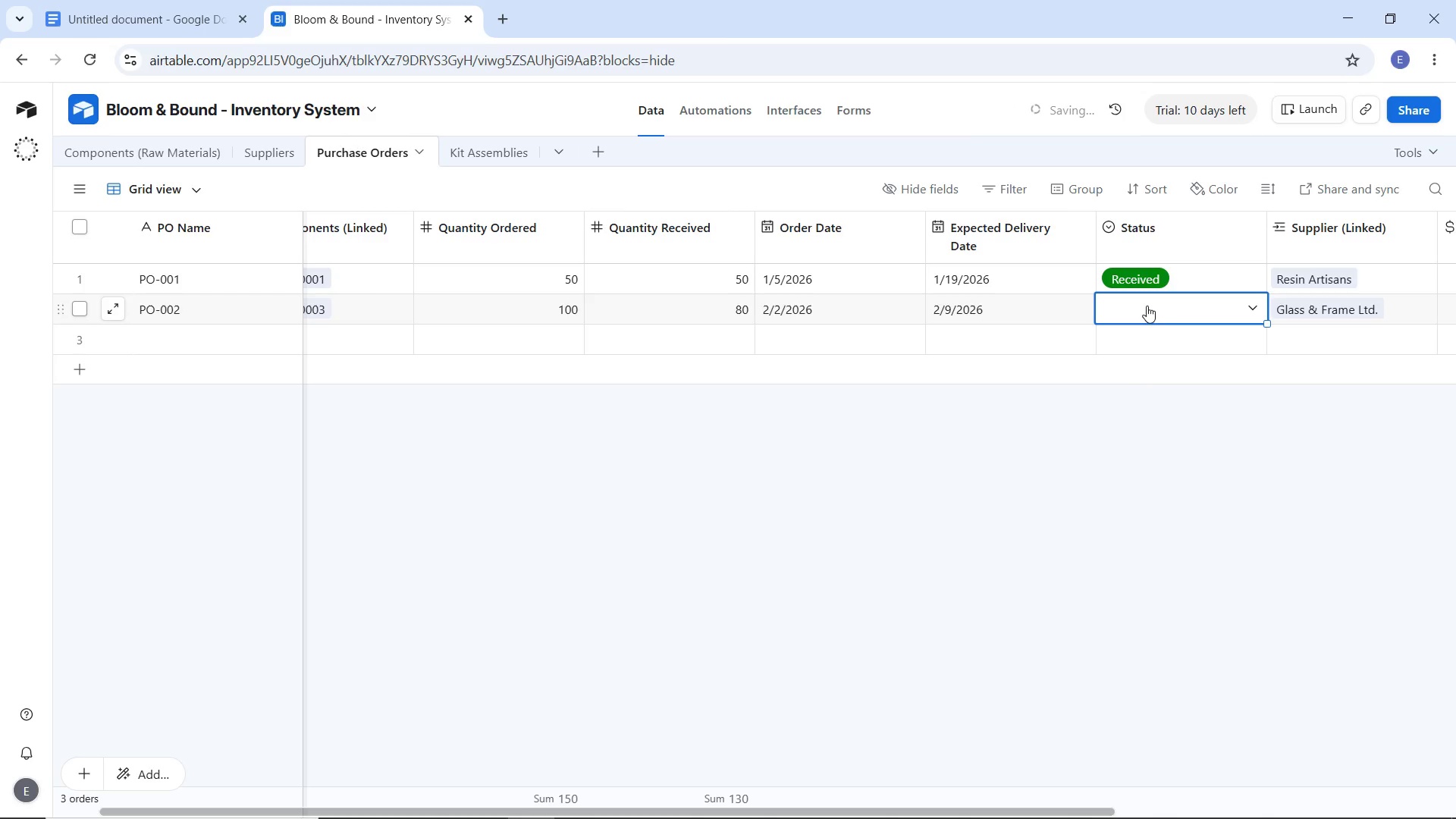 
double_click([1147, 306])
 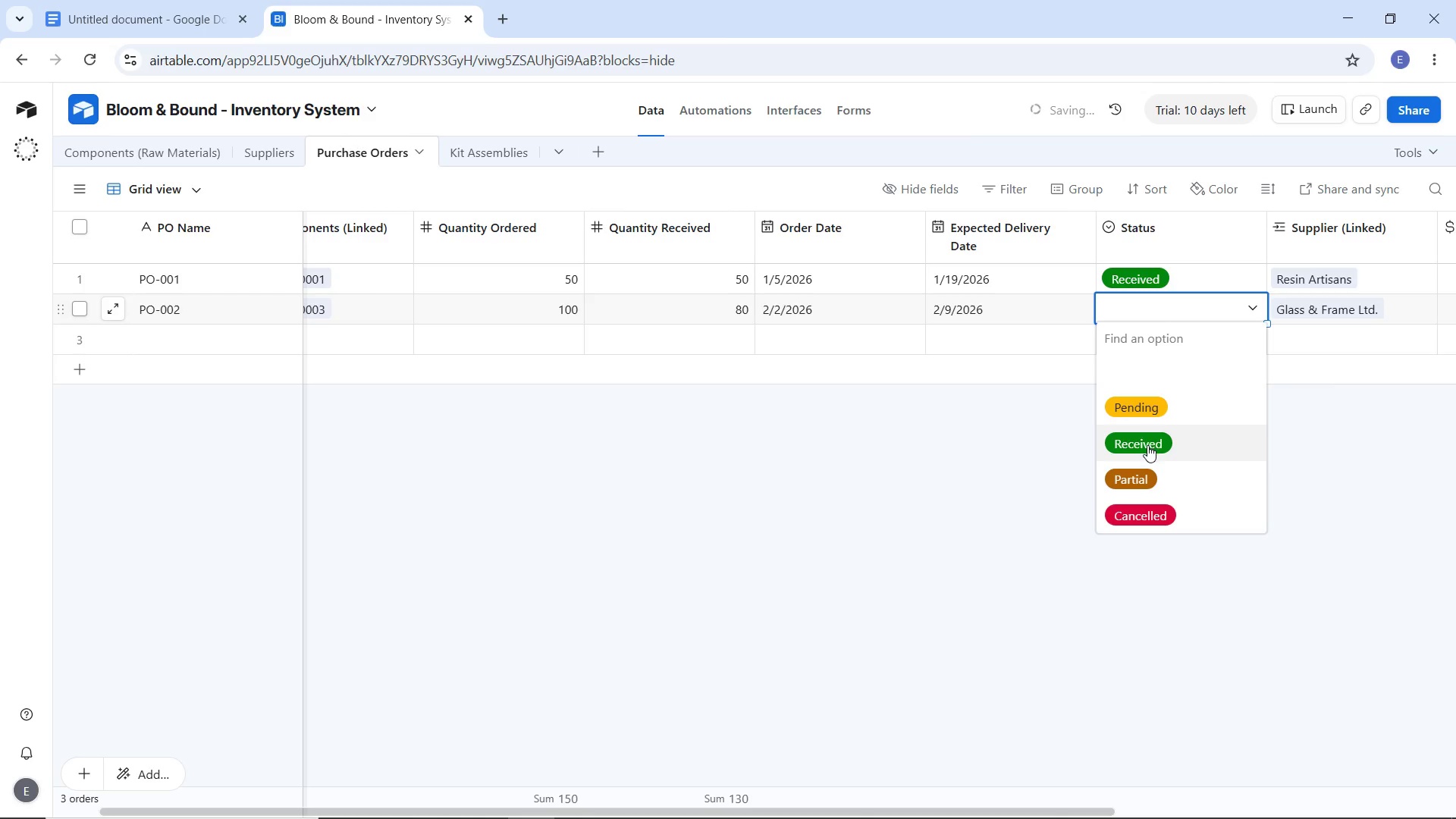 
left_click([1147, 445])
 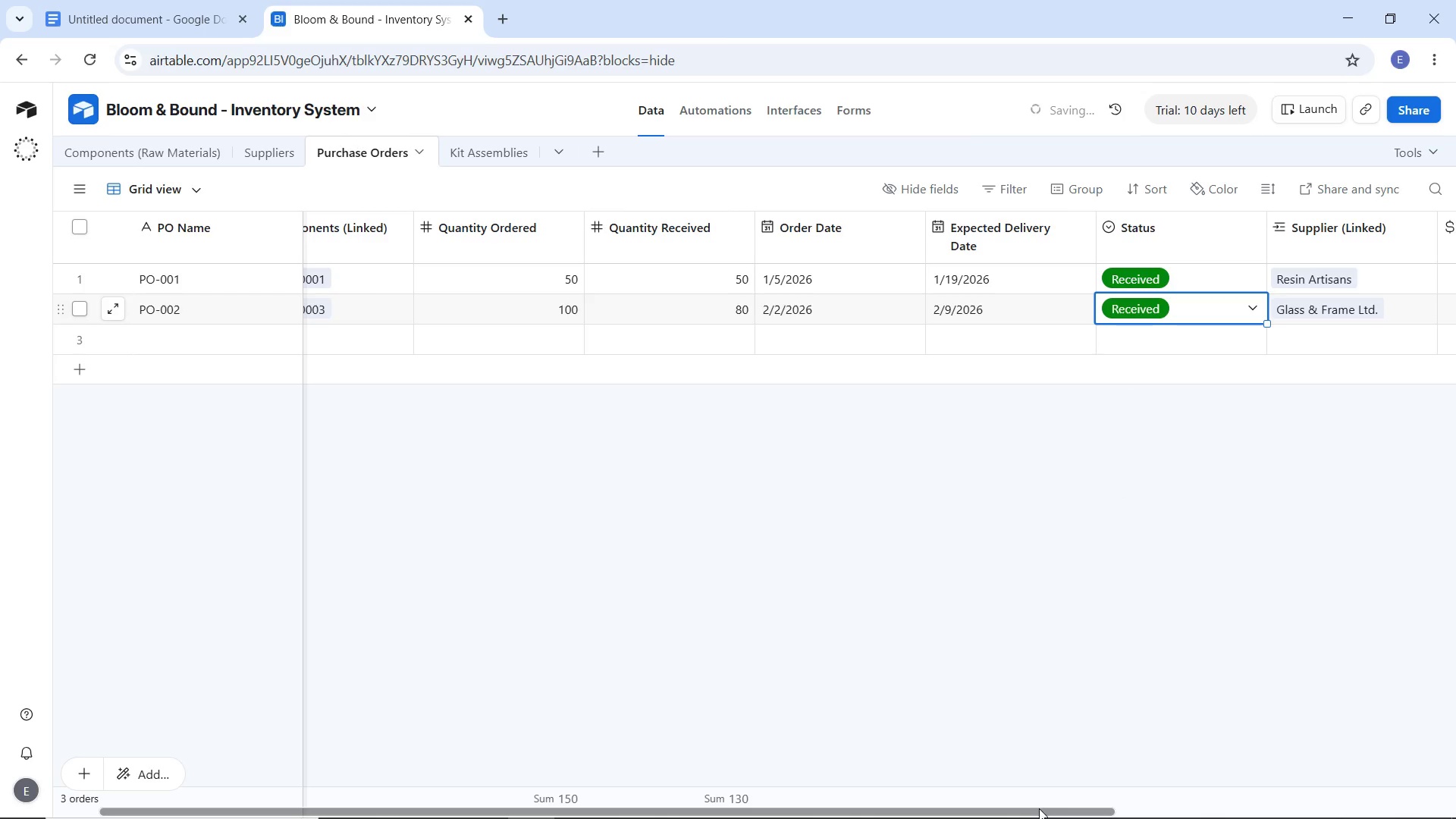 
left_click_drag(start_coordinate=[1039, 808], to_coordinate=[1324, 760])
 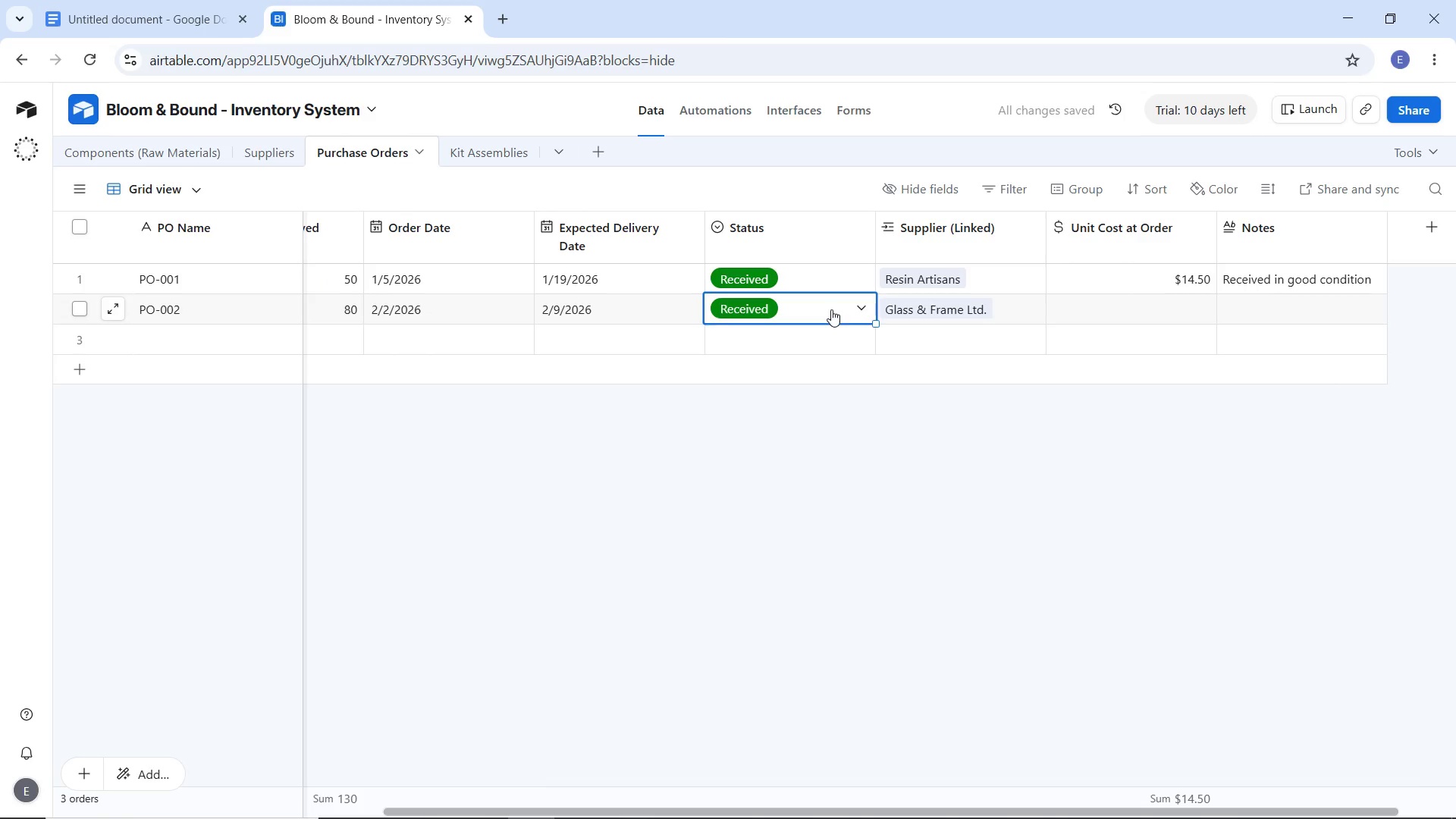 
left_click([831, 309])
 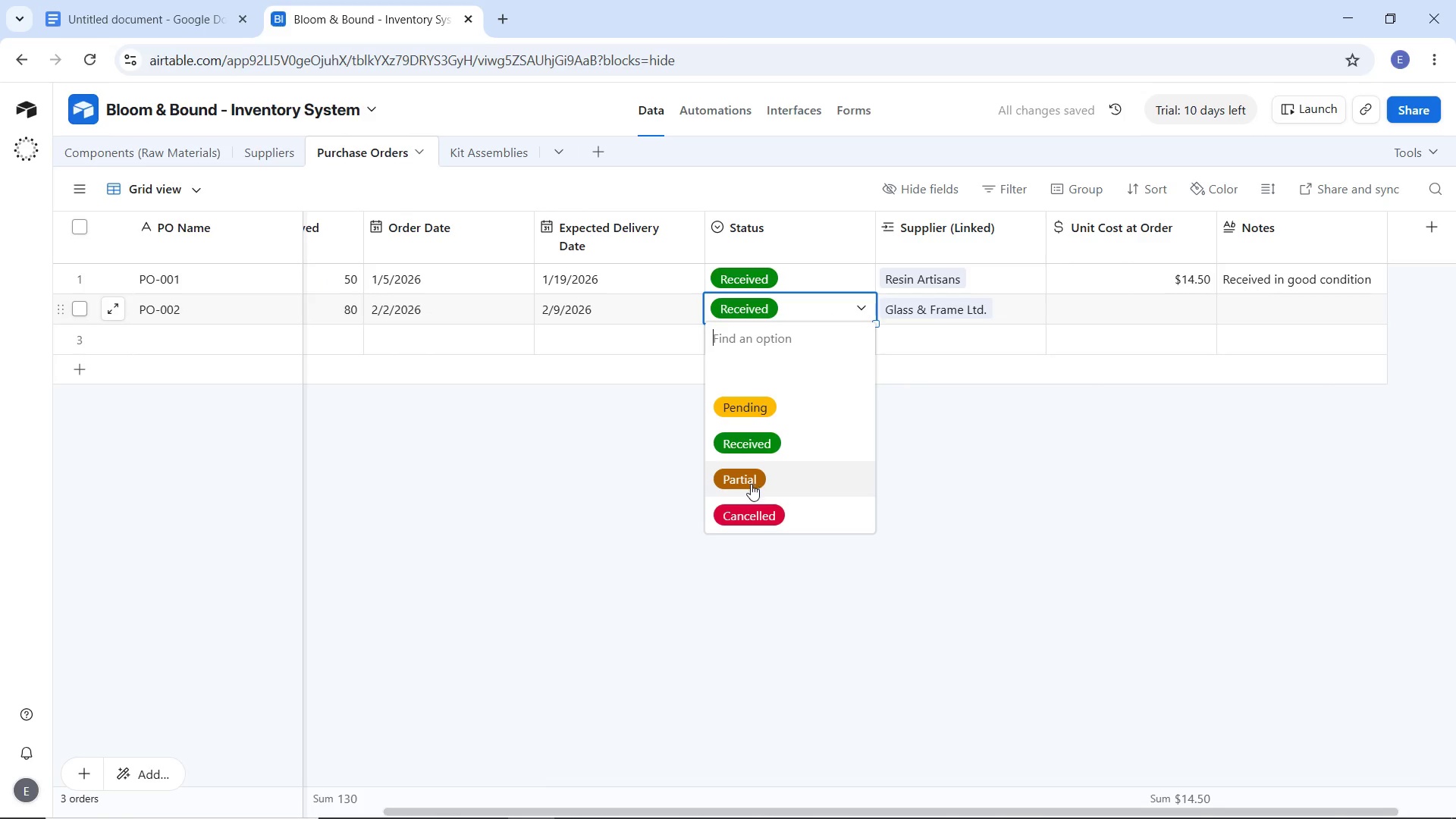 
left_click([751, 484])
 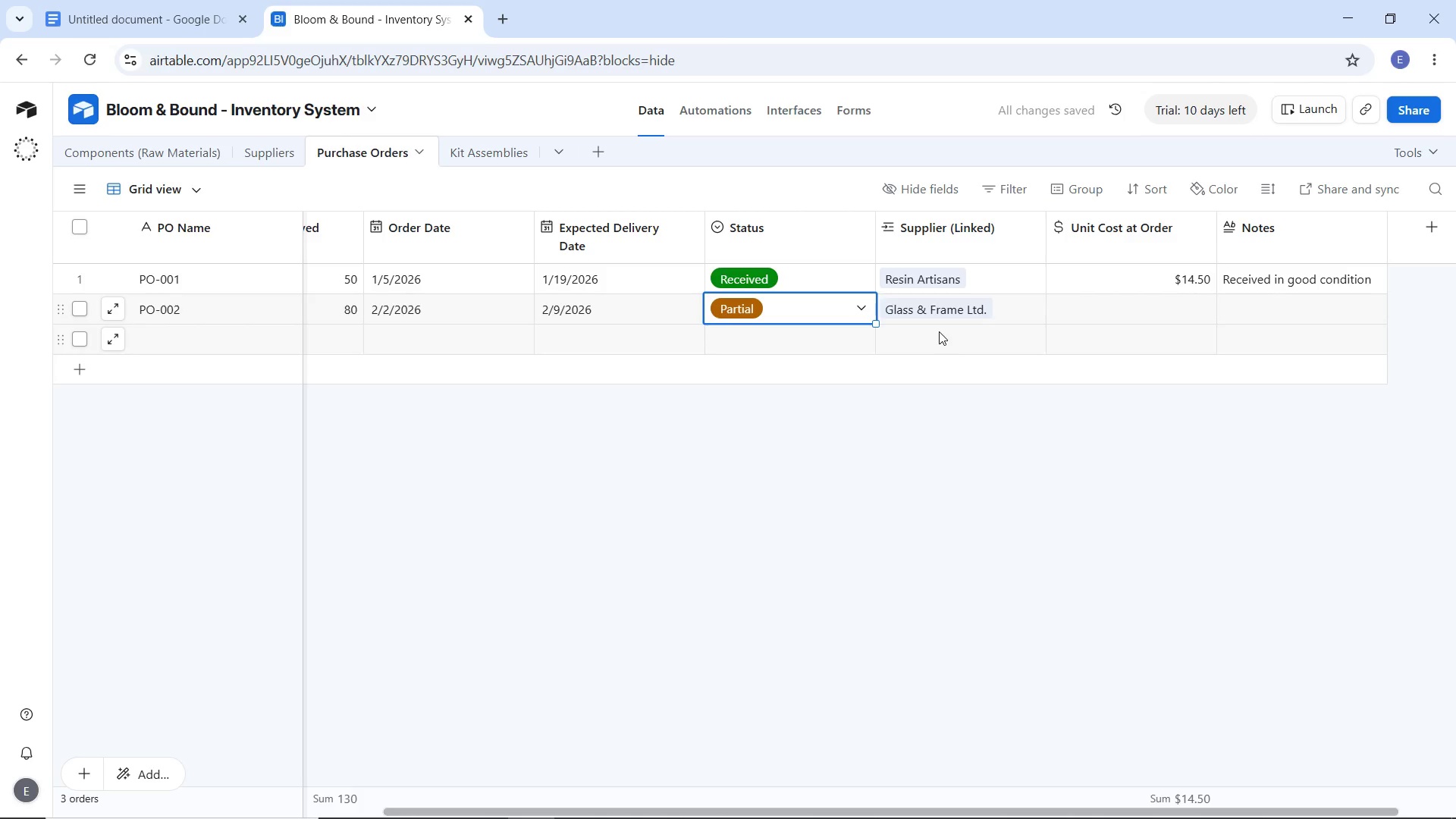 
wait(9.22)
 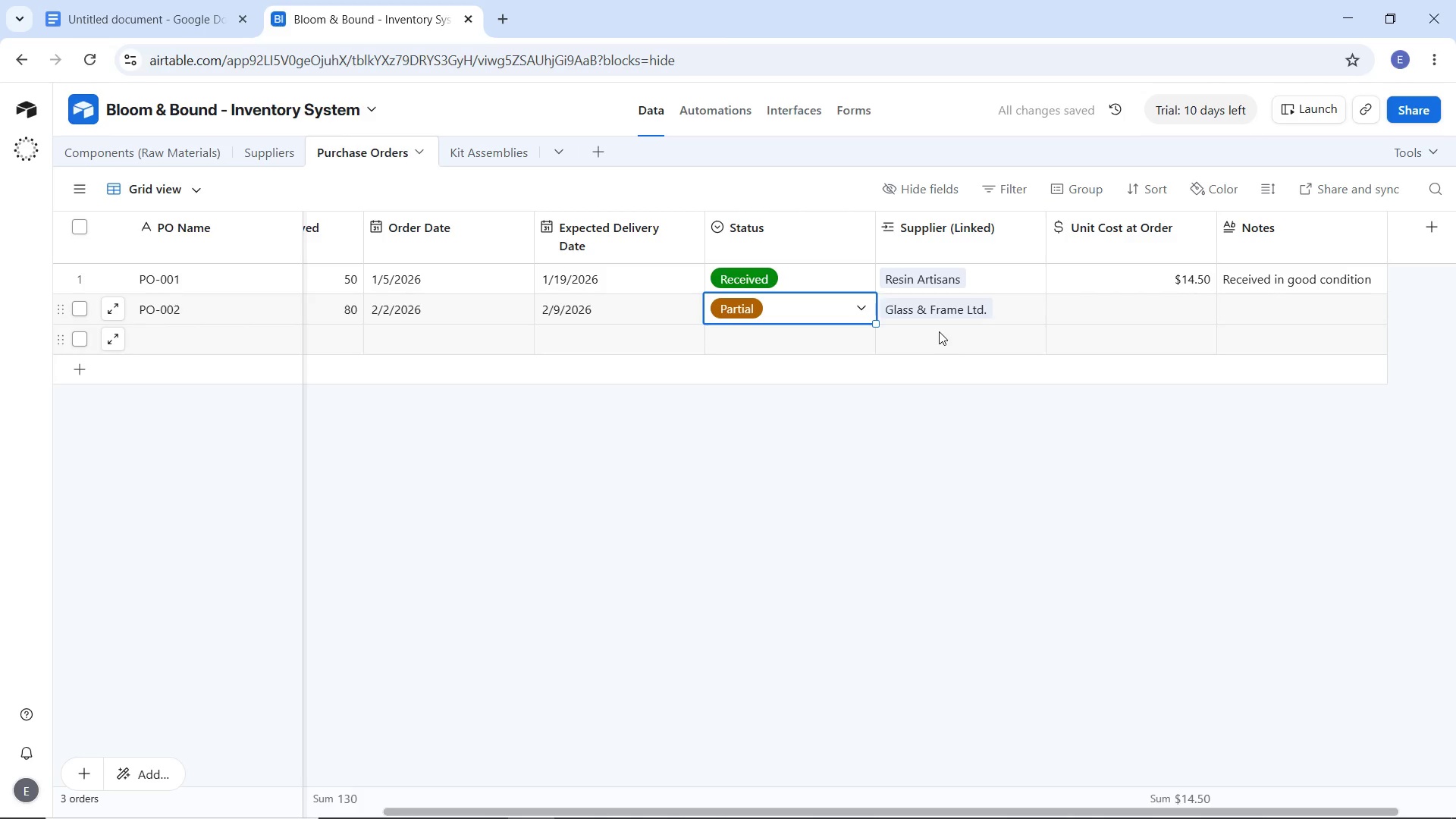 
left_click([118, 159])
 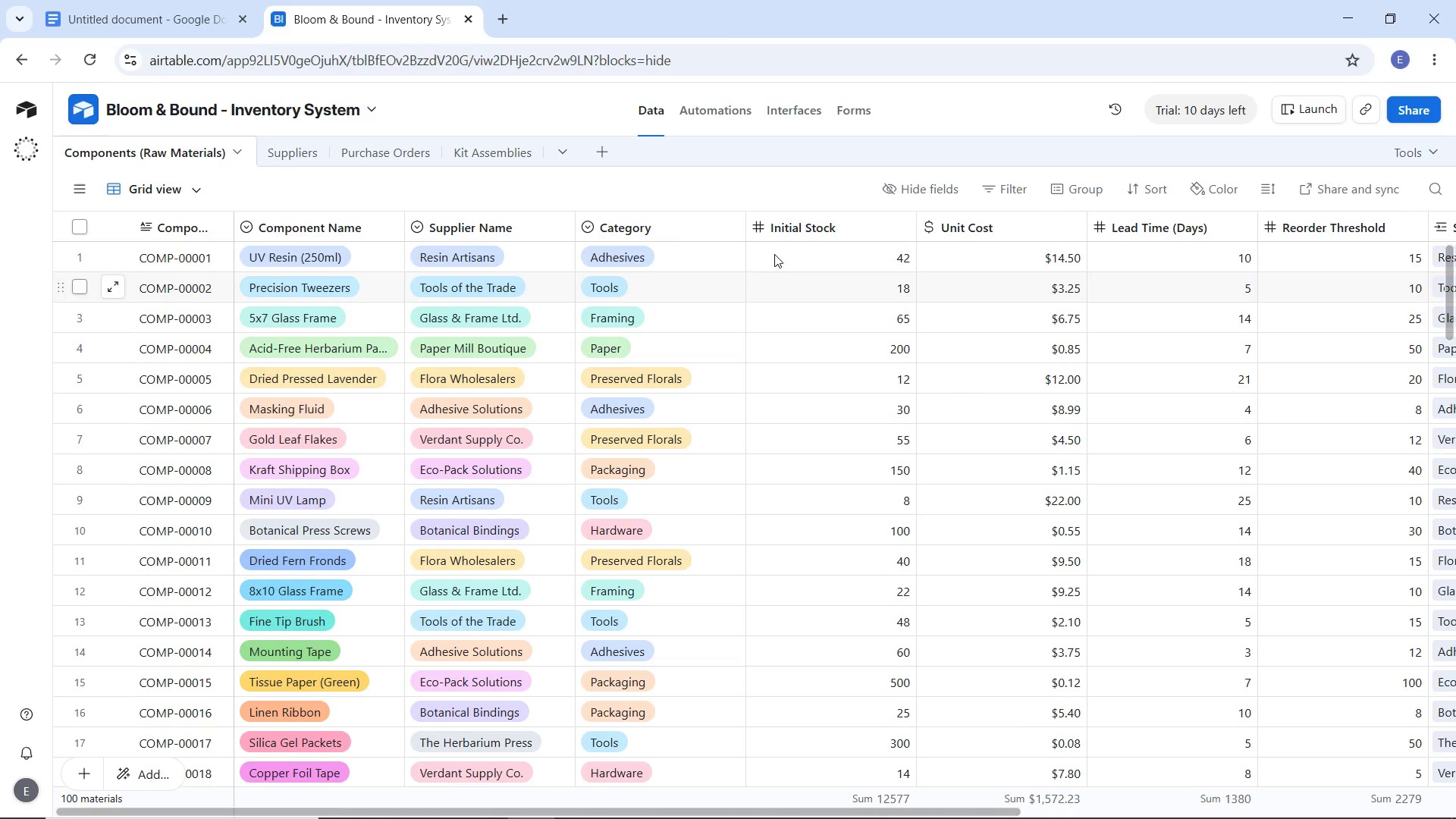 
left_click([369, 156])
 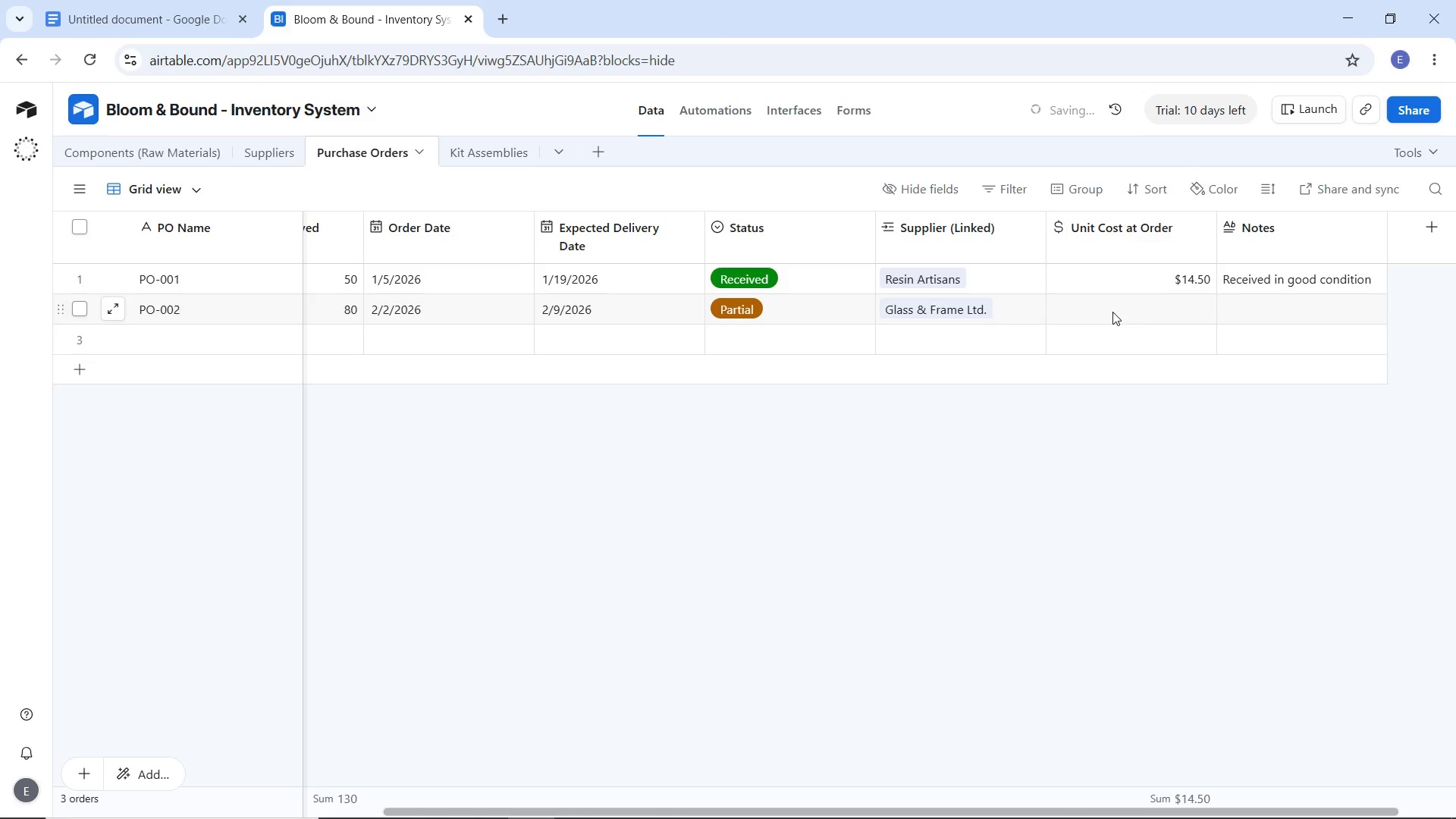 
left_click([1130, 308])
 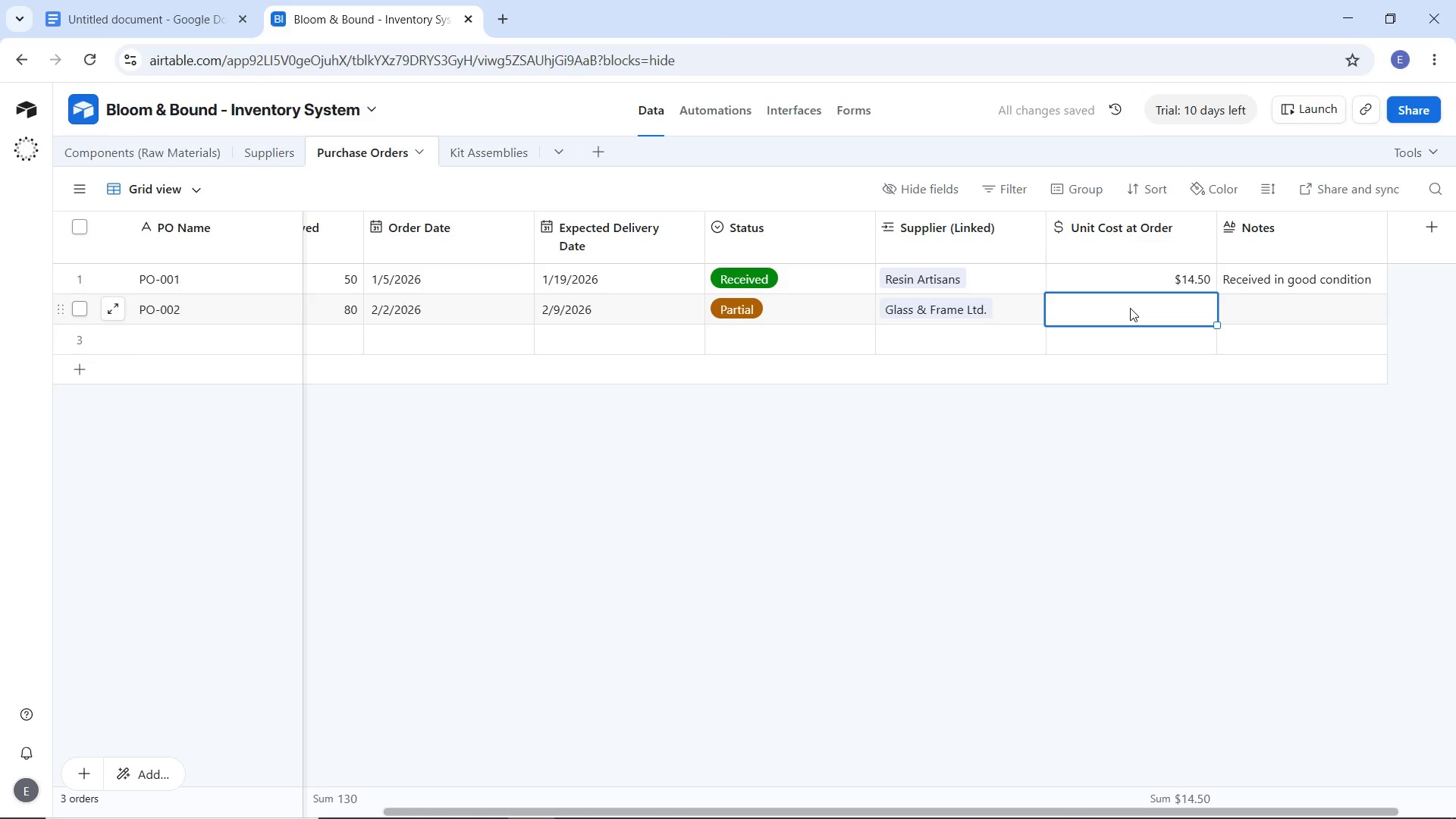 
left_click([1130, 308])
 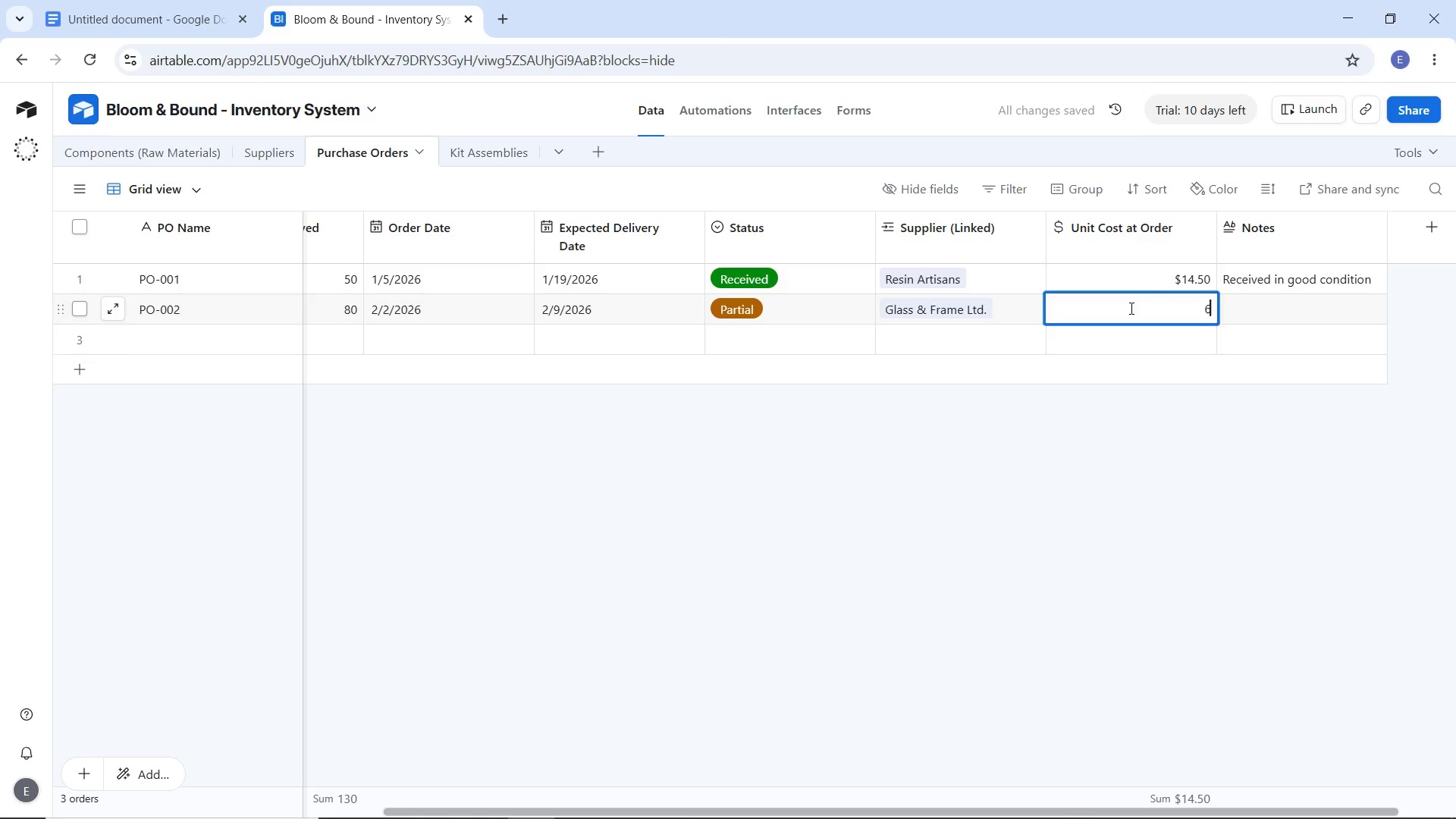 
type(6.75)
key(Tab)
 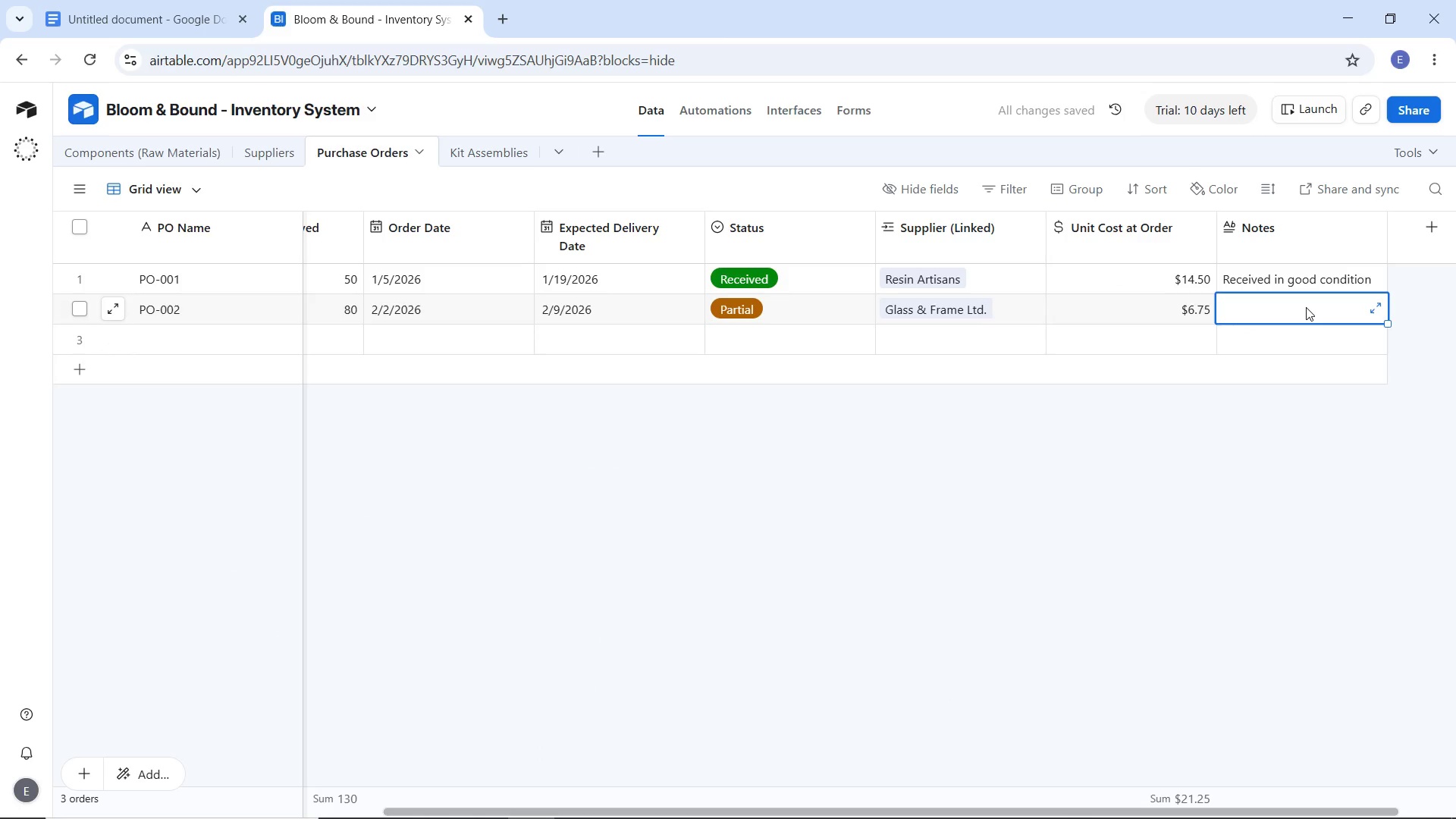 
double_click([1306, 307])
 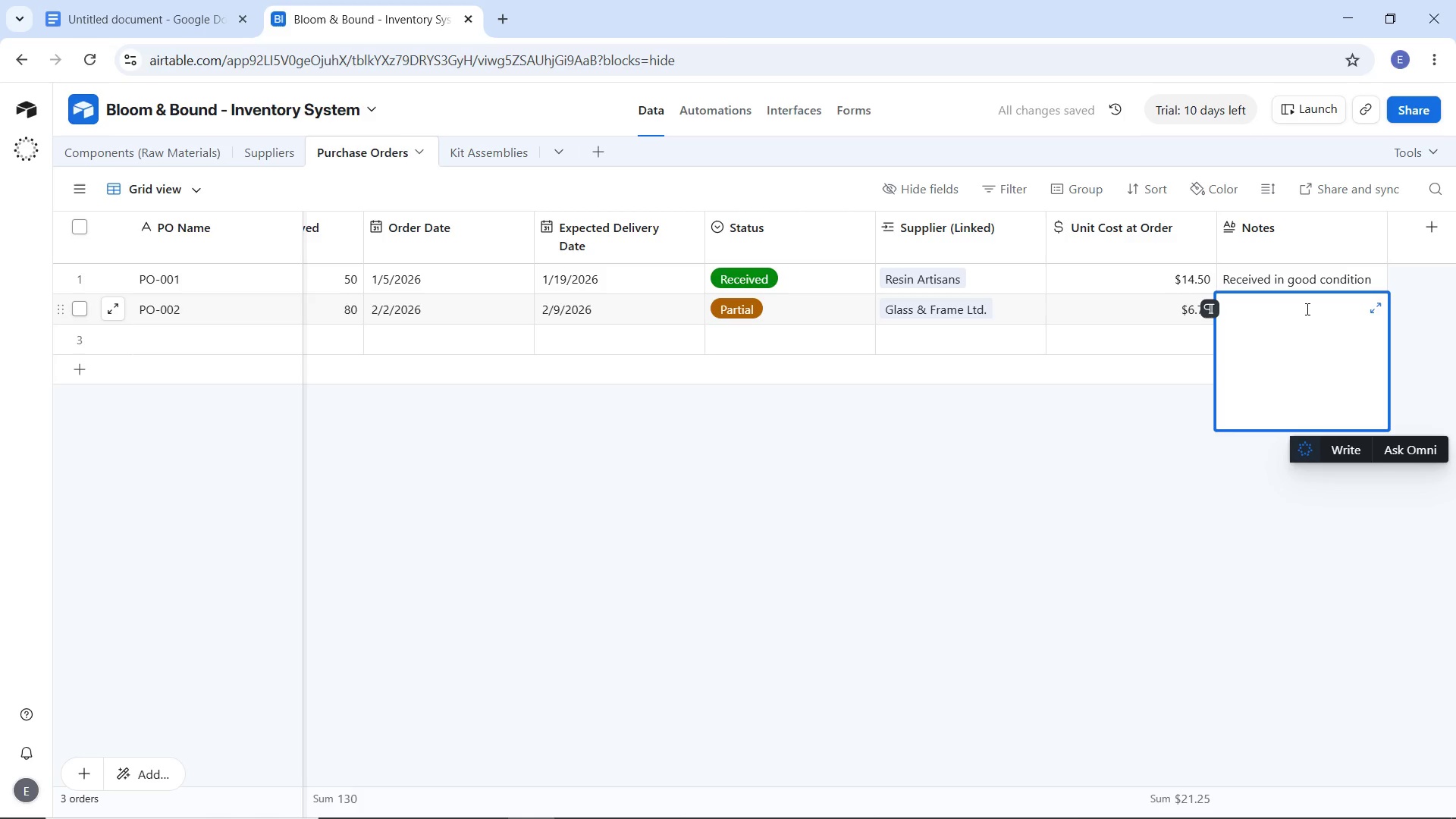 
type(Got )
key(Backspace)
key(Backspace)
key(Backspace)
key(Backspace)
type(Ordered for 100 glass frames but we only received 80.)
 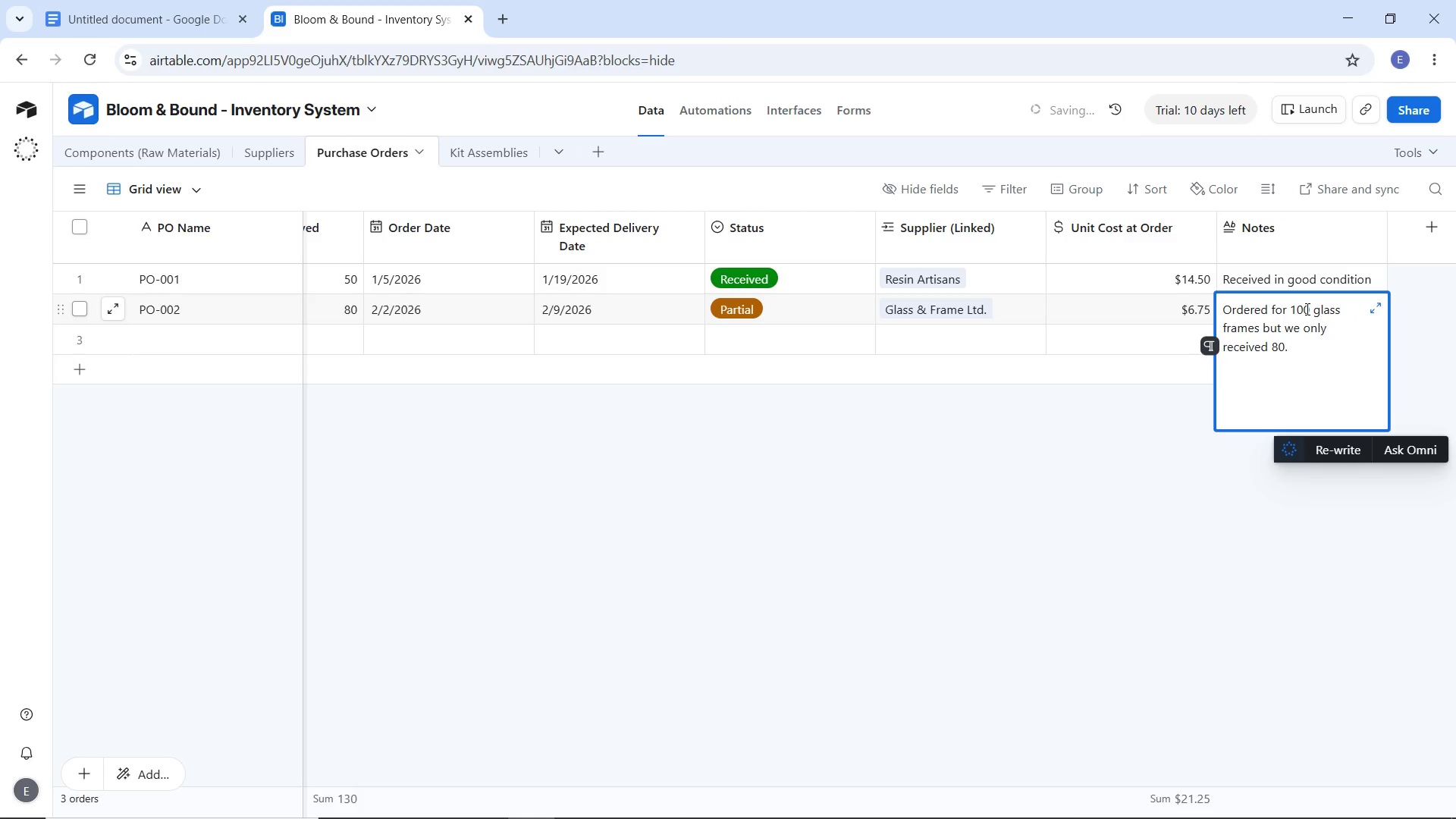 
left_click([1053, 522])
 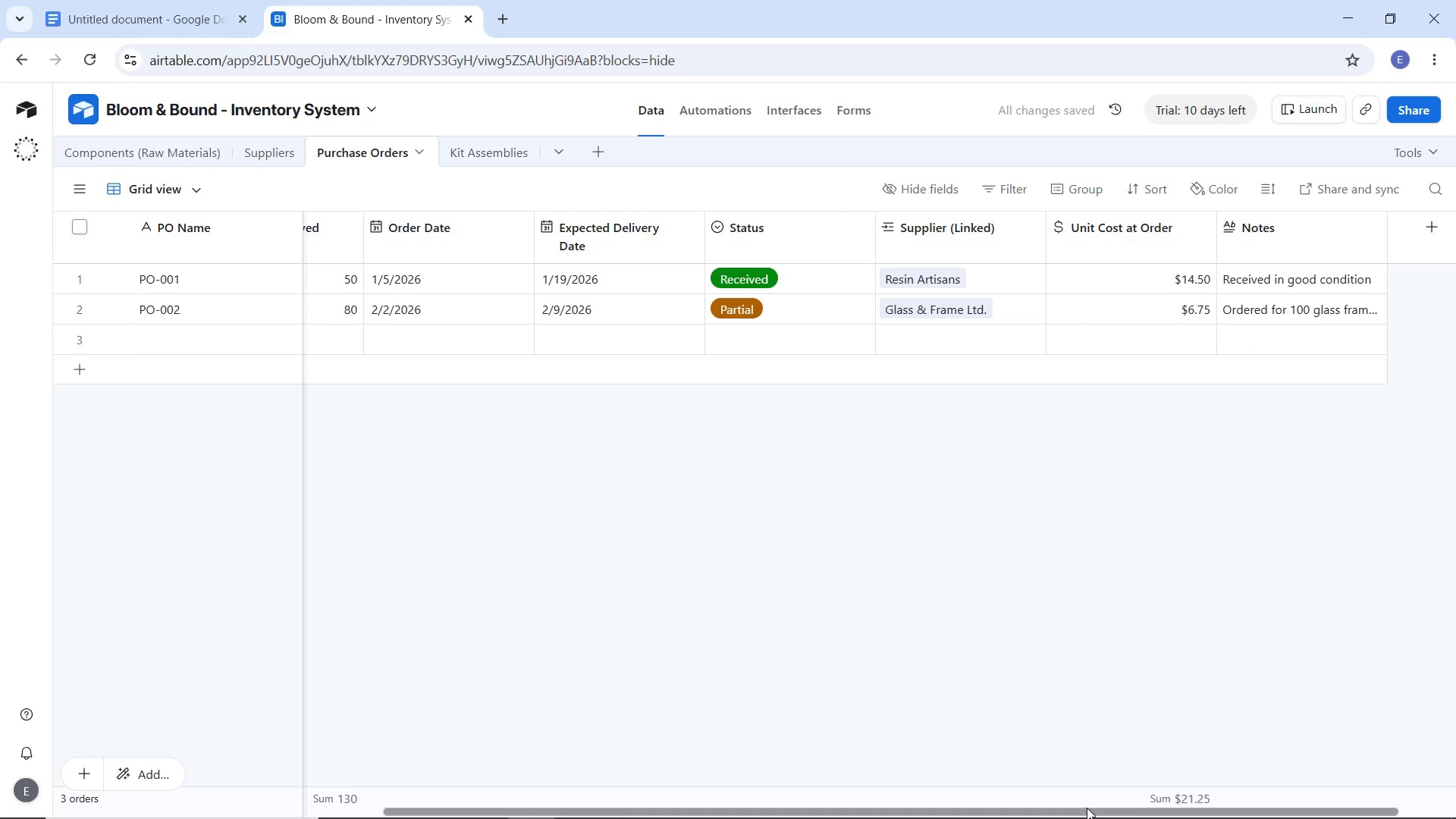 
left_click_drag(start_coordinate=[1087, 808], to_coordinate=[616, 814])
 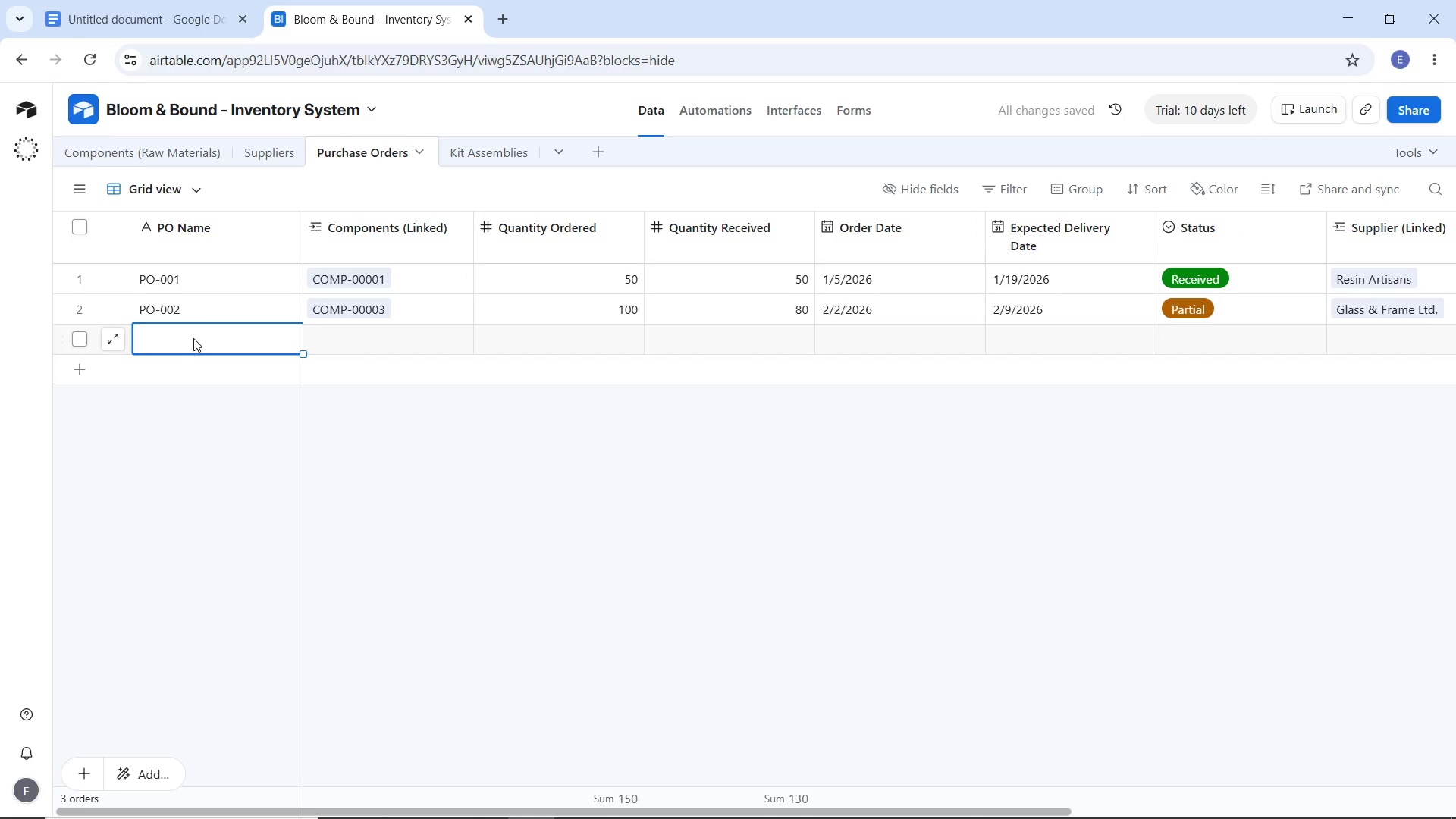 
double_click([193, 338])
 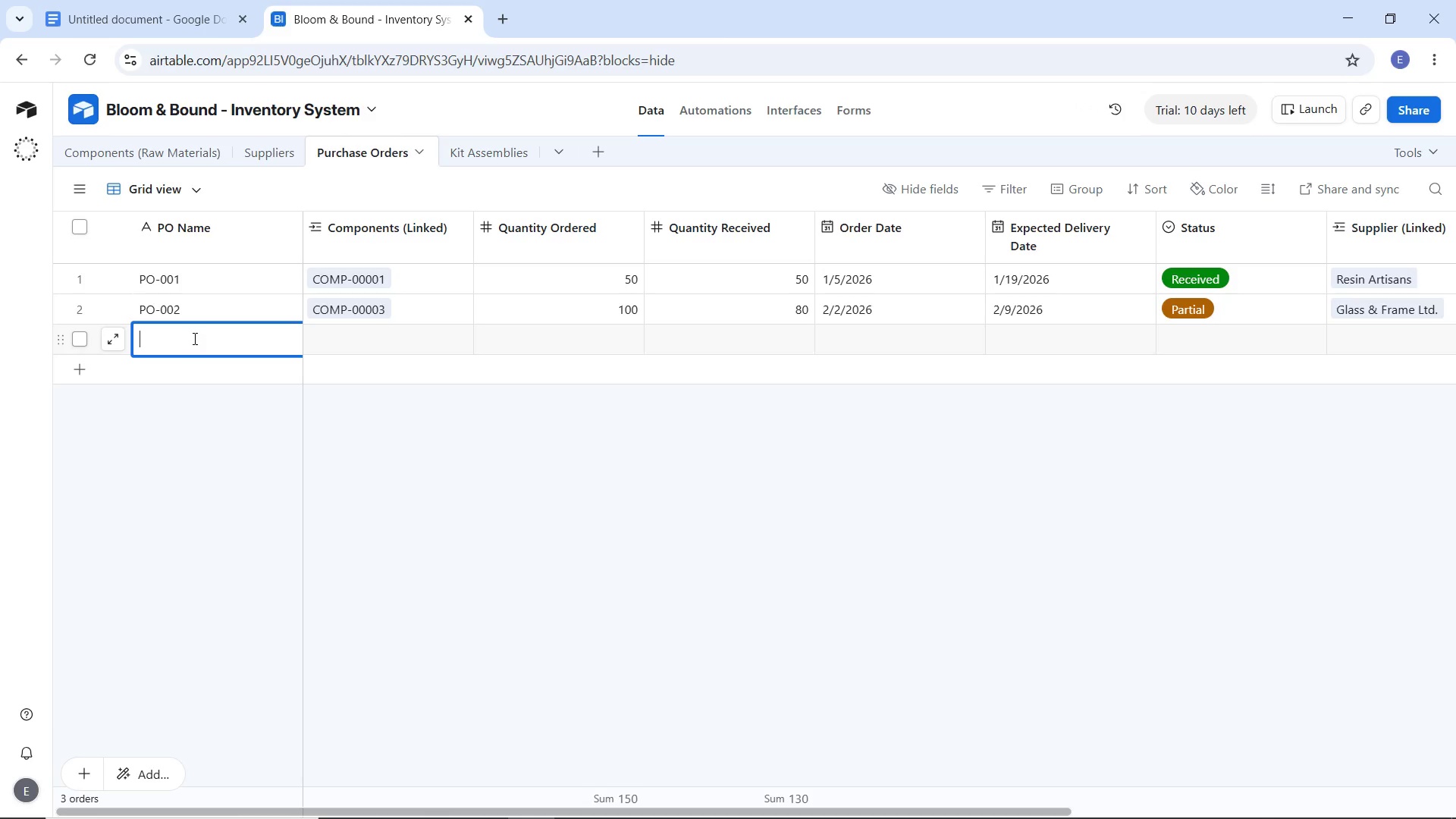 
type(PO-003)
 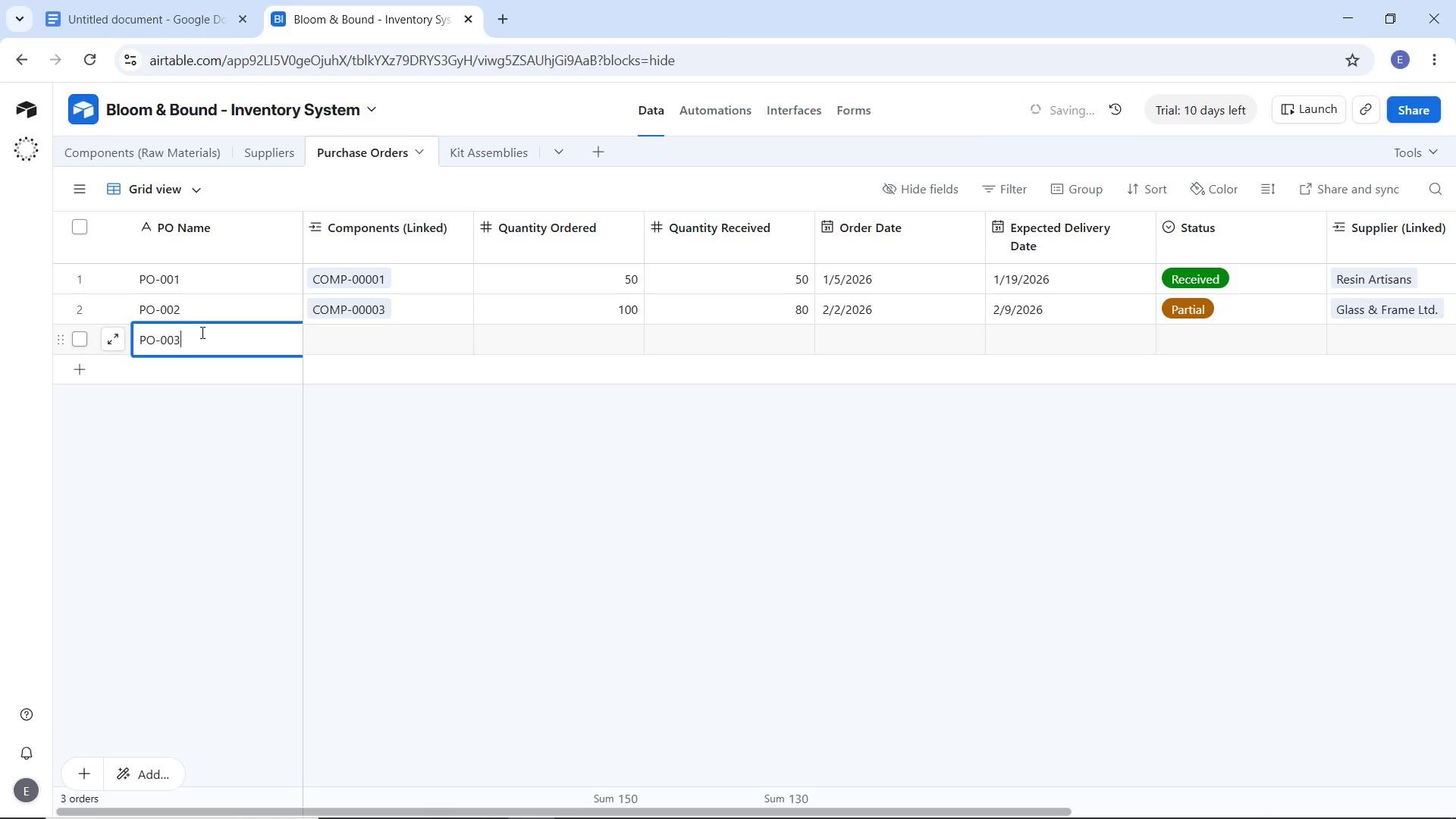 
wait(5.55)
 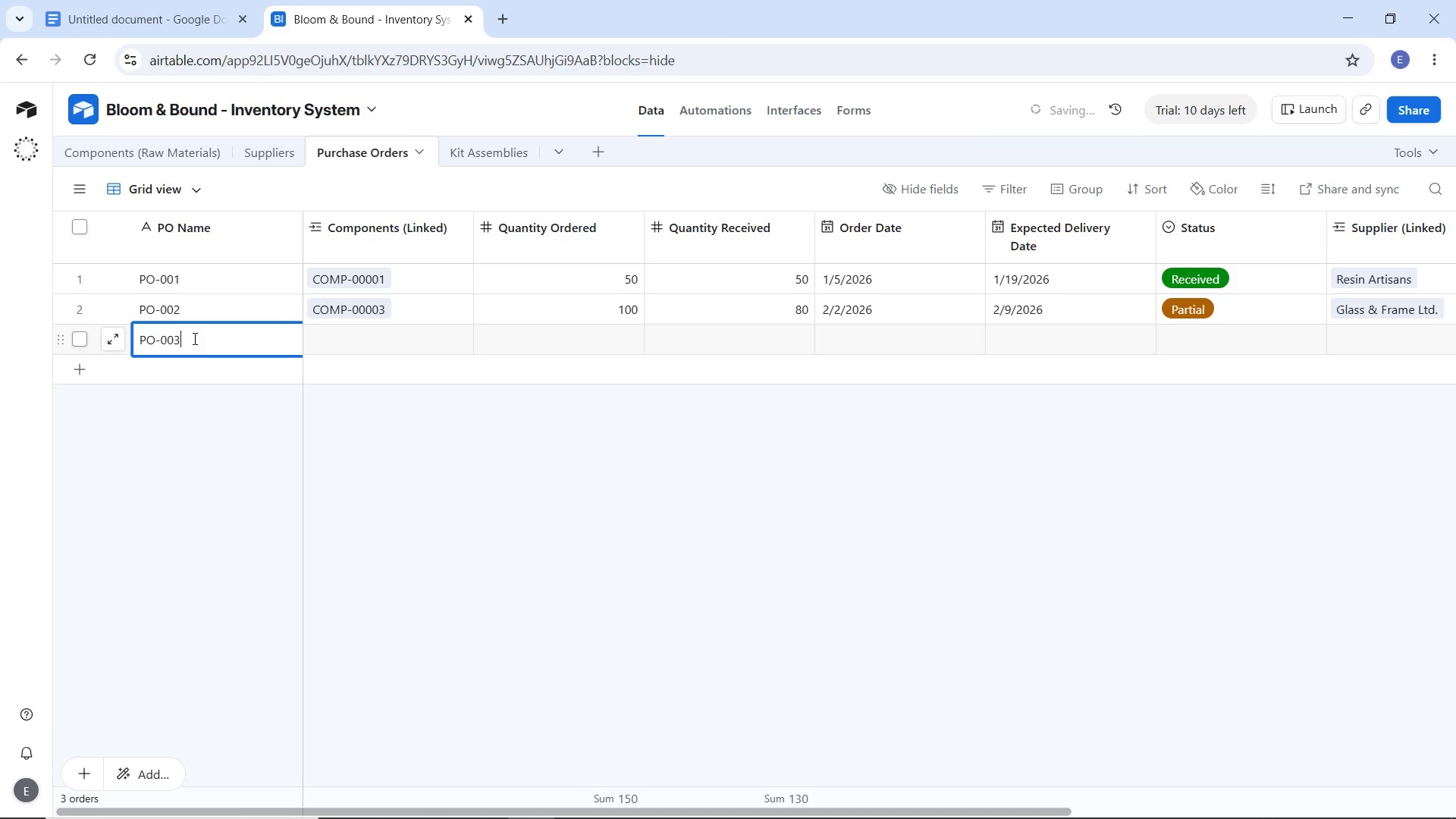 
double_click([344, 340])
 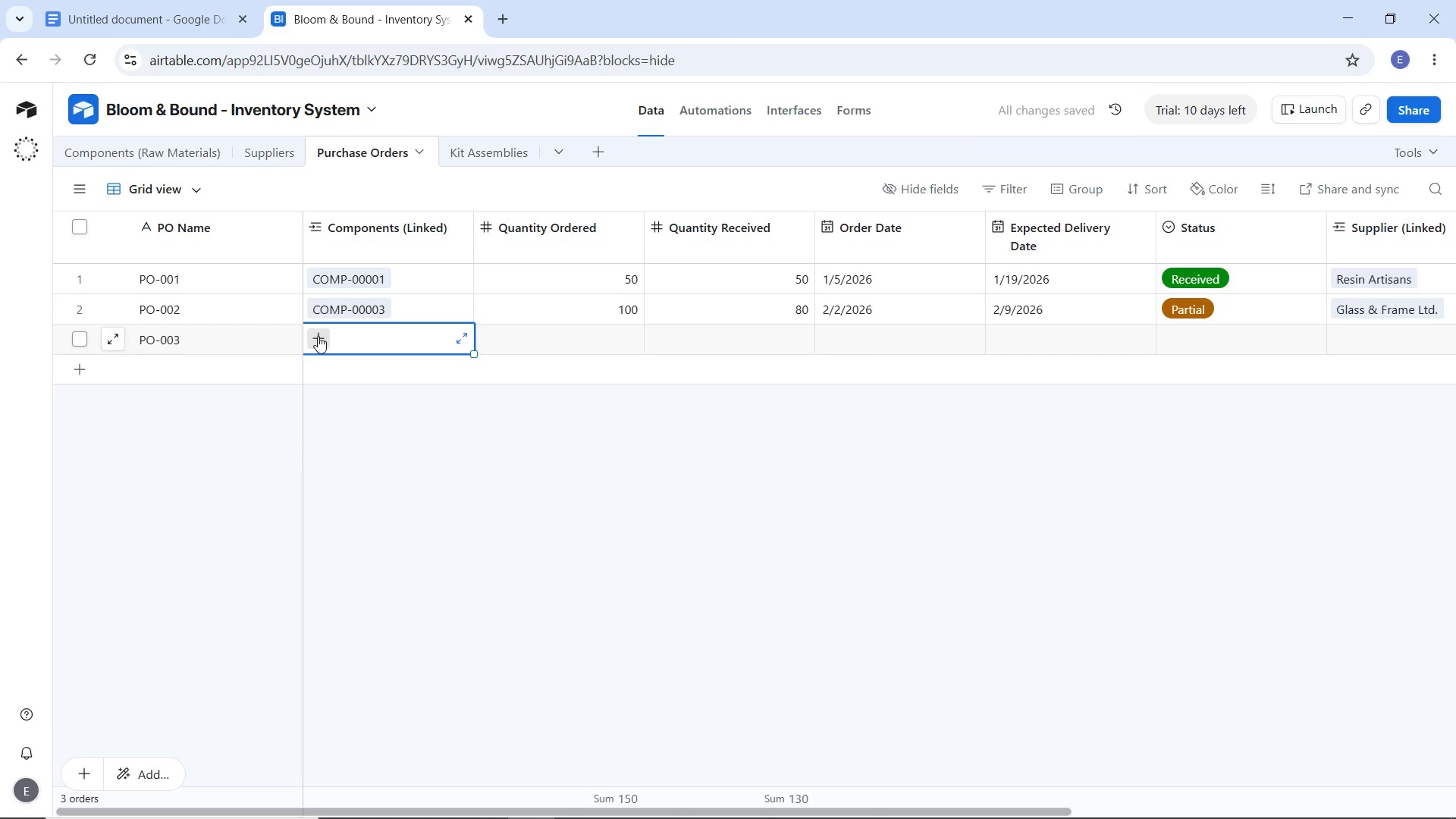 
left_click([318, 336])
 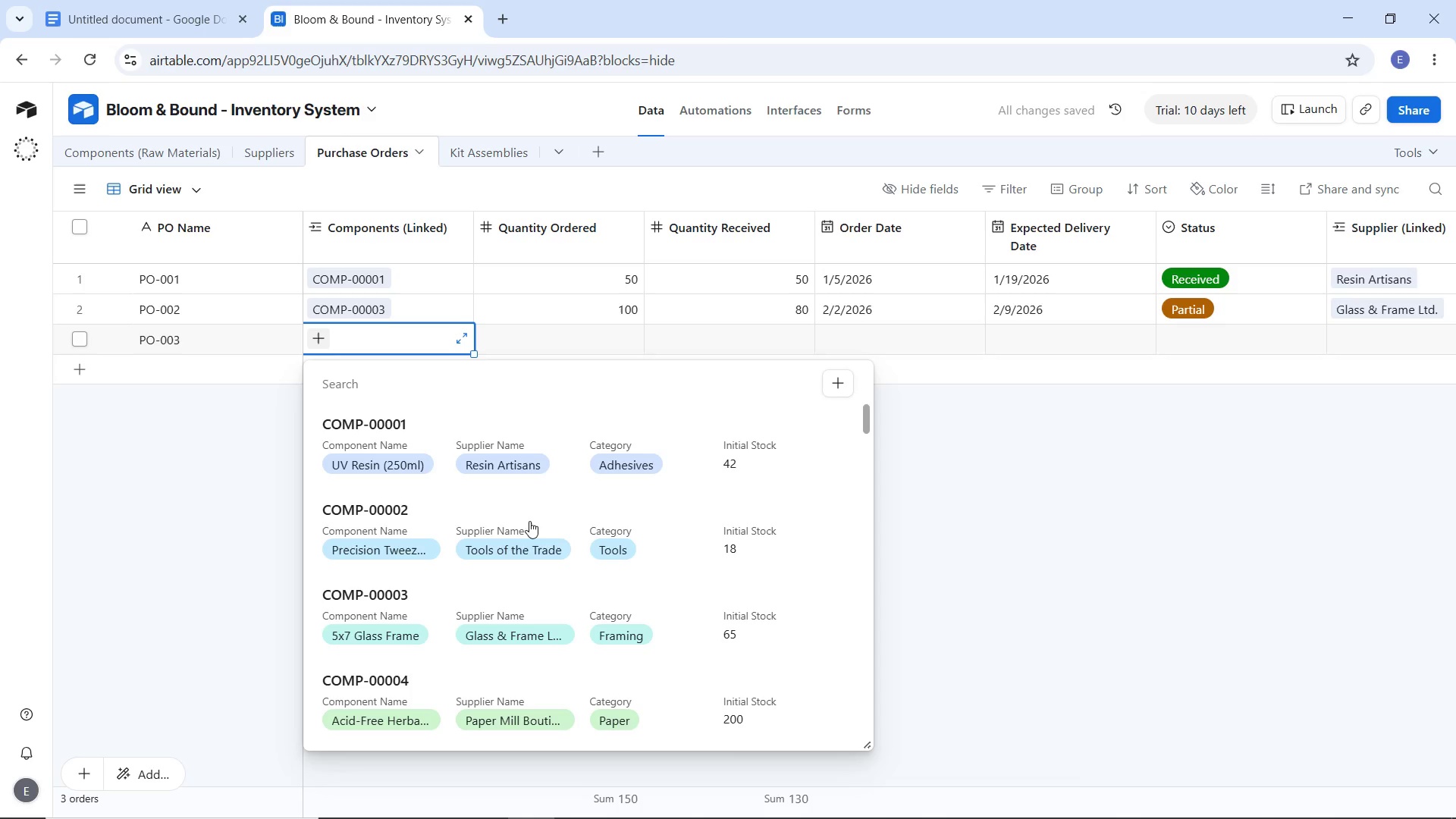 
scroll: coordinate [526, 539], scroll_direction: down, amount: 1.0
 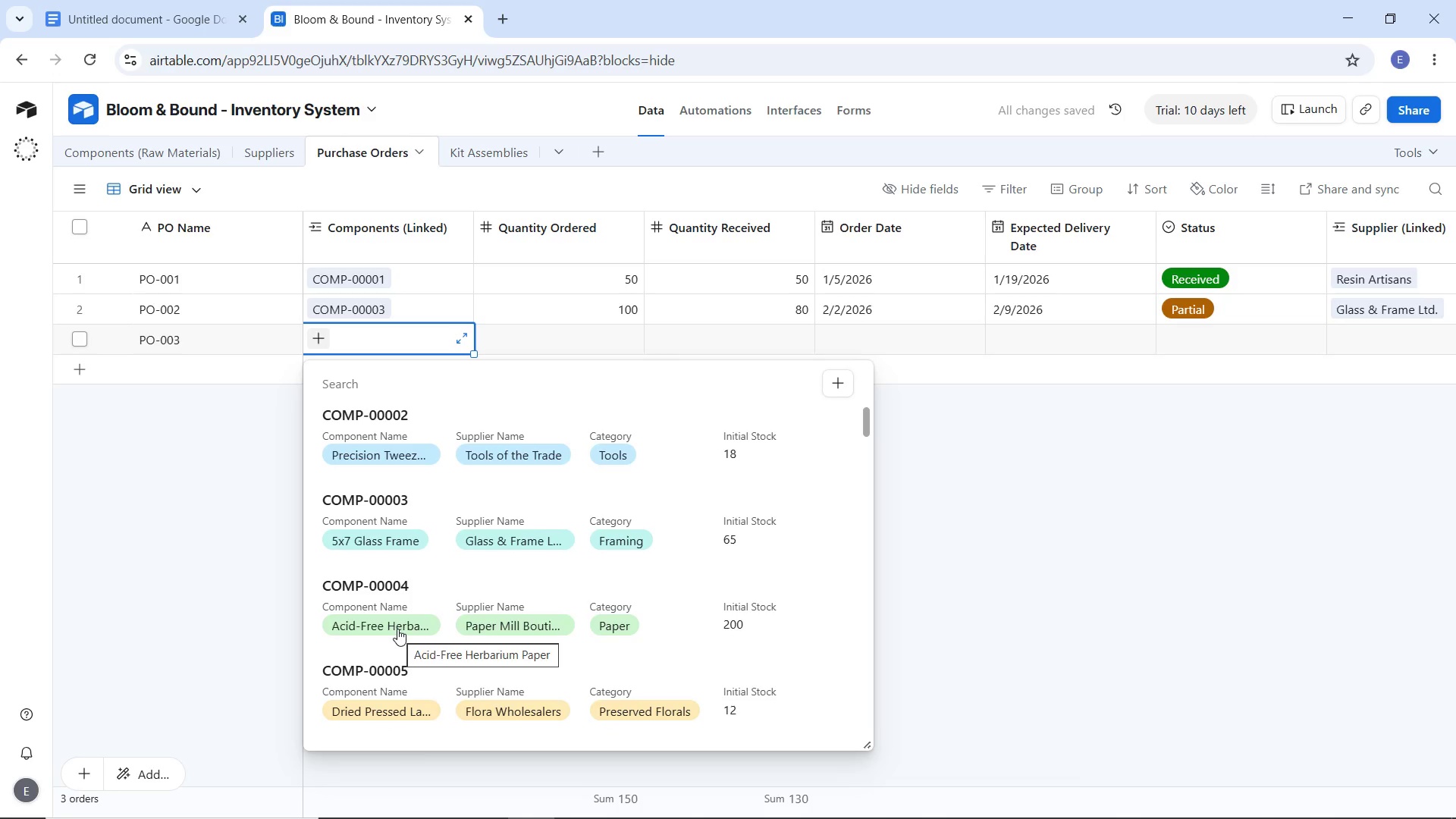 
left_click([397, 629])
 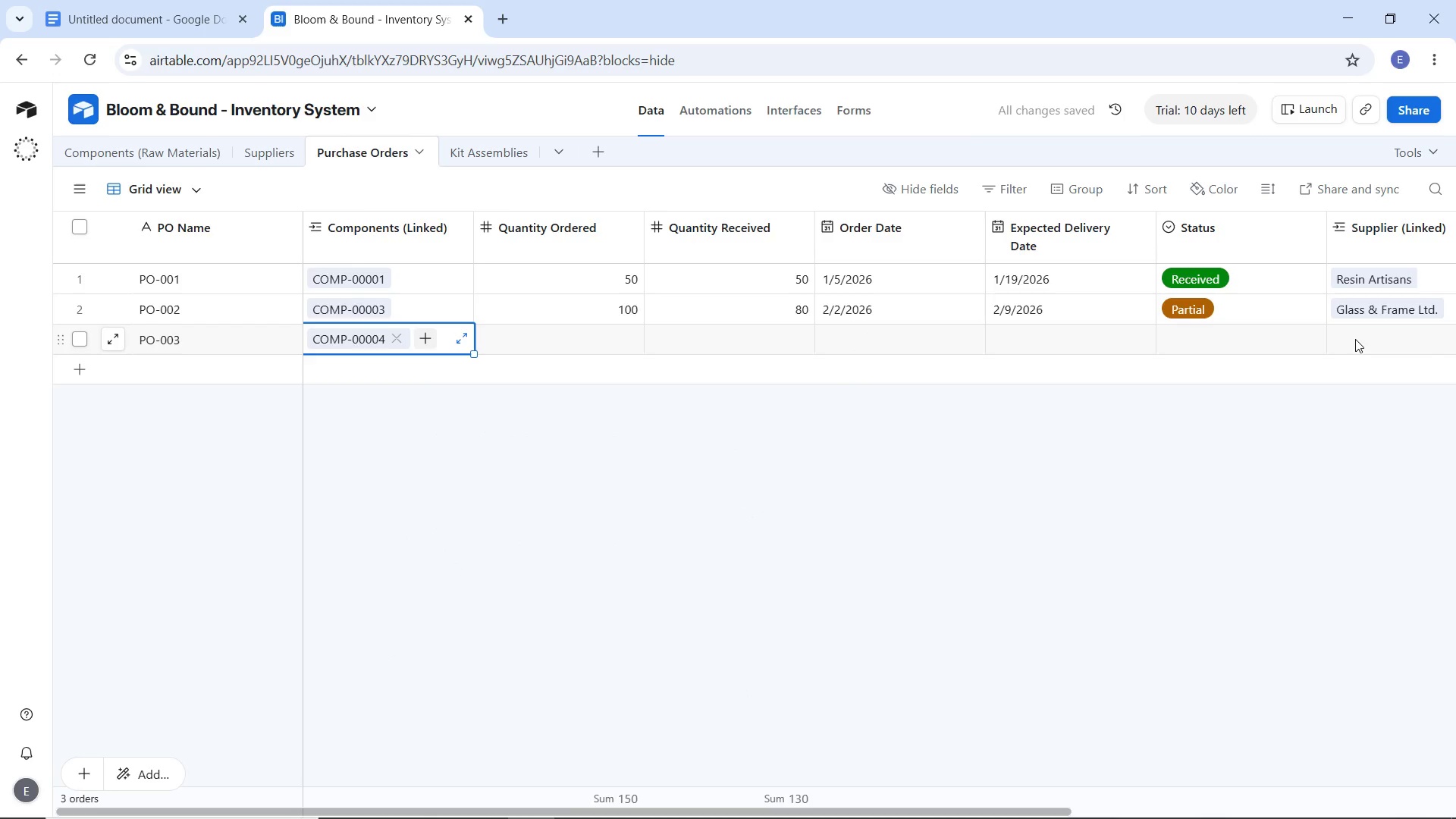 
double_click([1355, 339])
 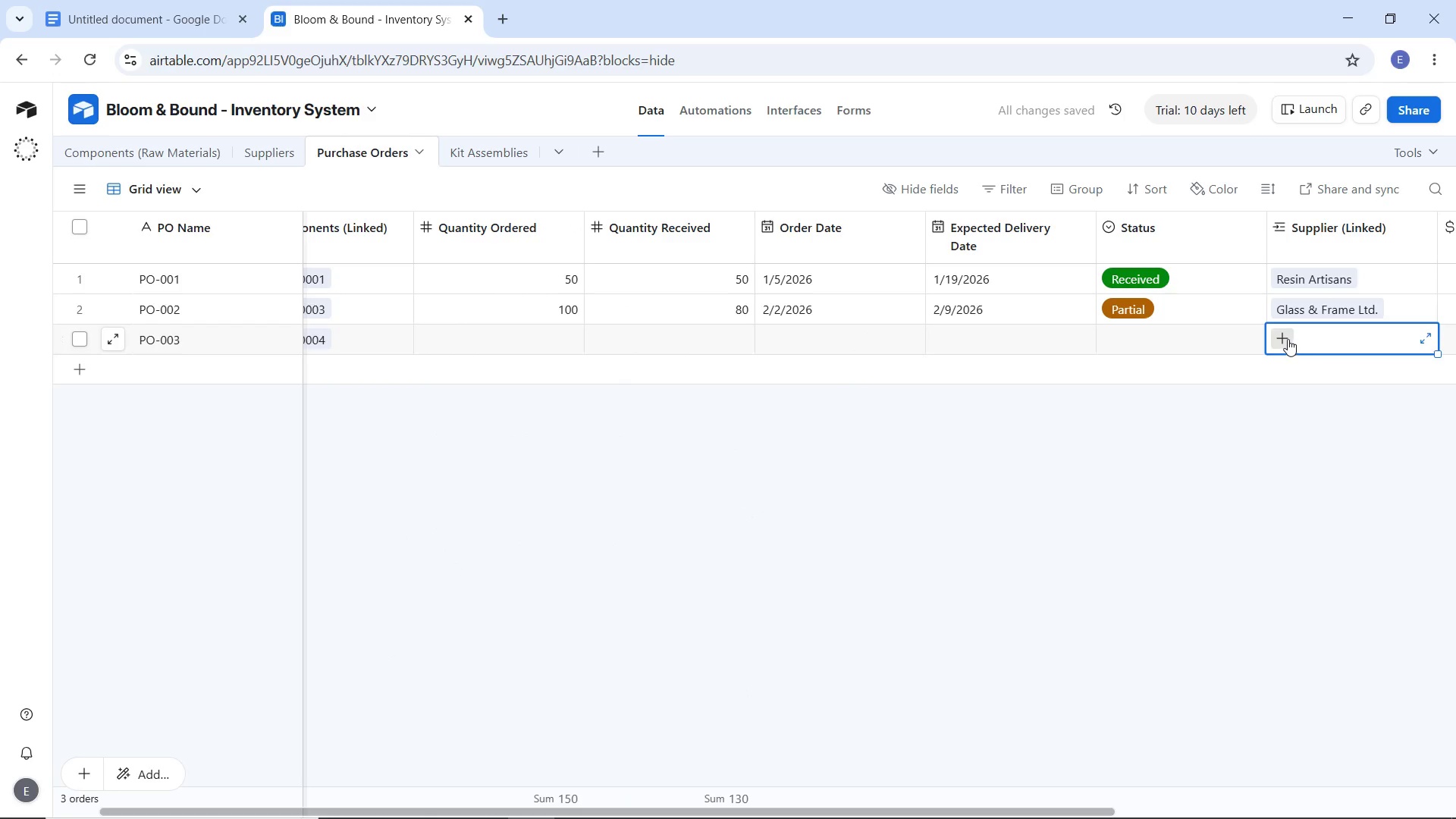 
left_click([1288, 339])
 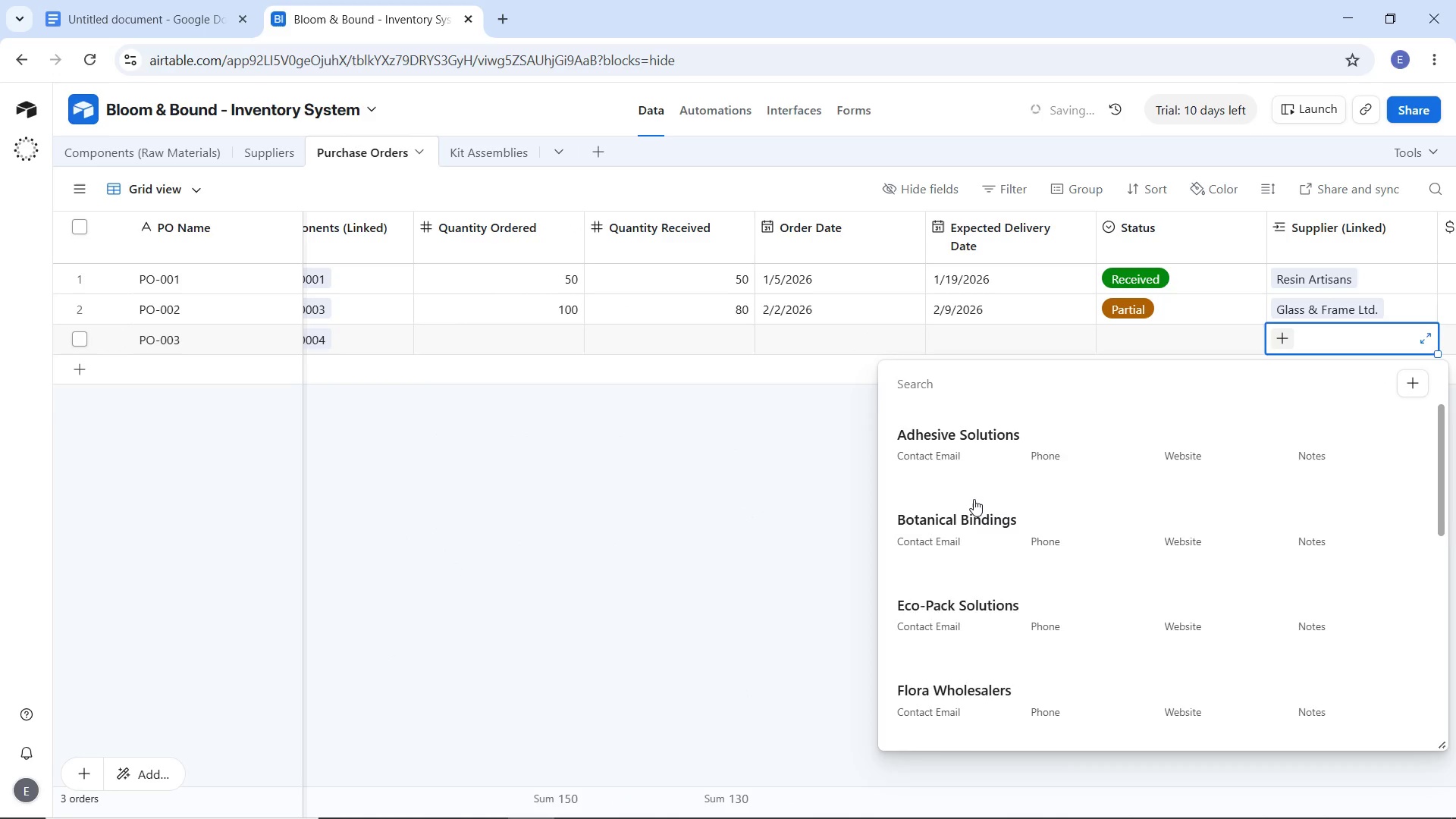 
scroll: coordinate [946, 582], scroll_direction: down, amount: 6.0
 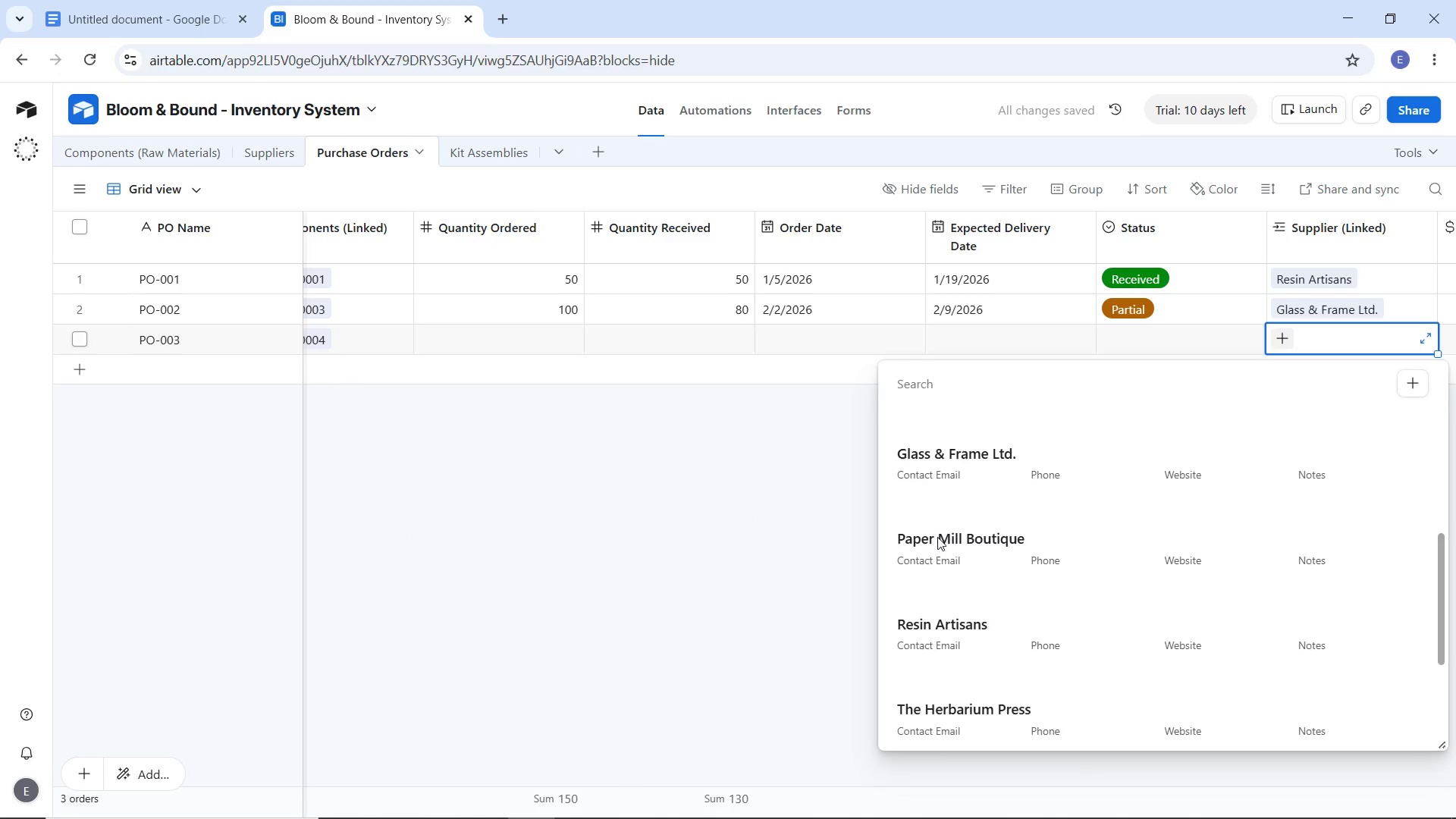 
left_click([937, 537])
 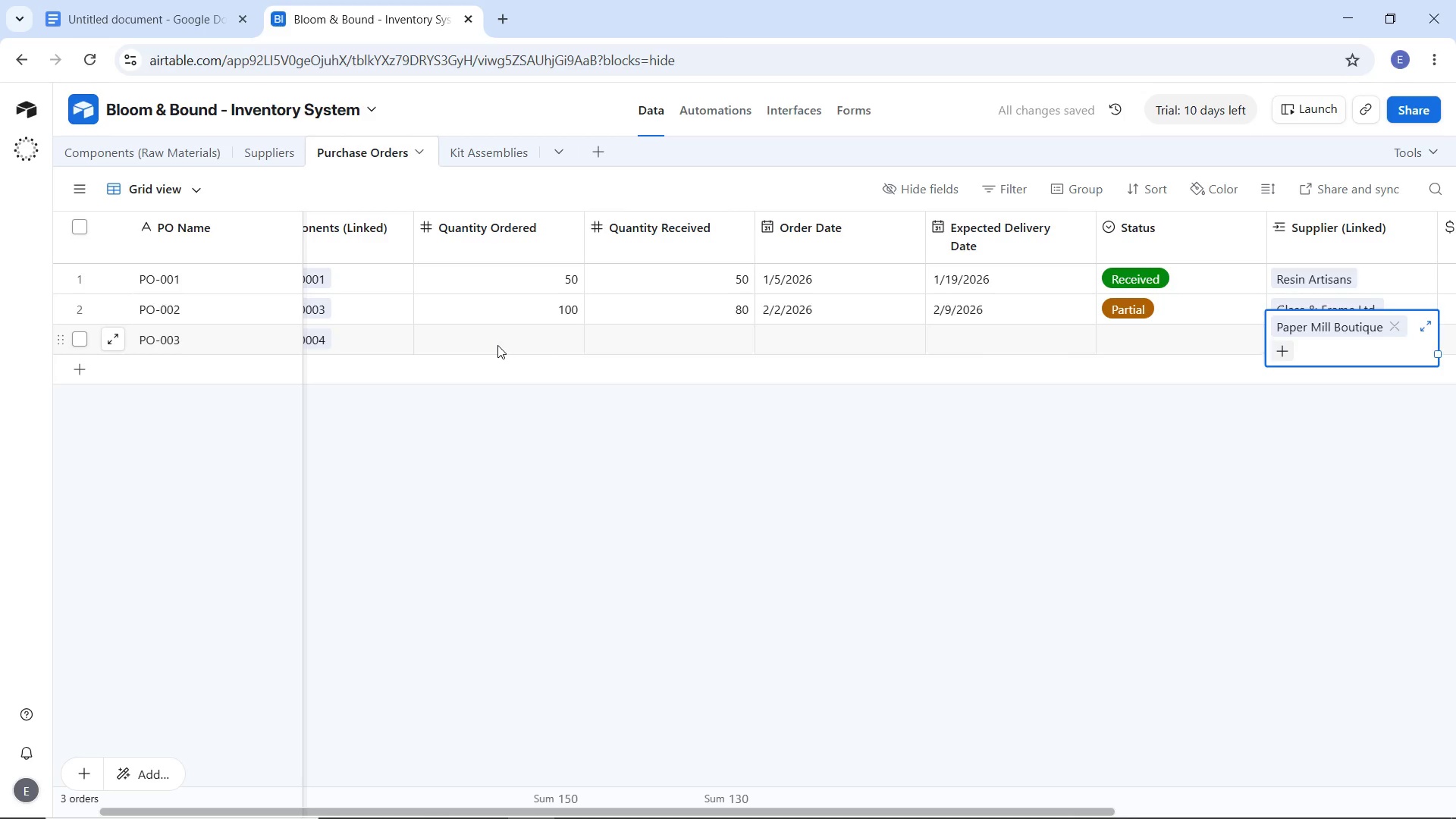 
double_click([497, 345])
 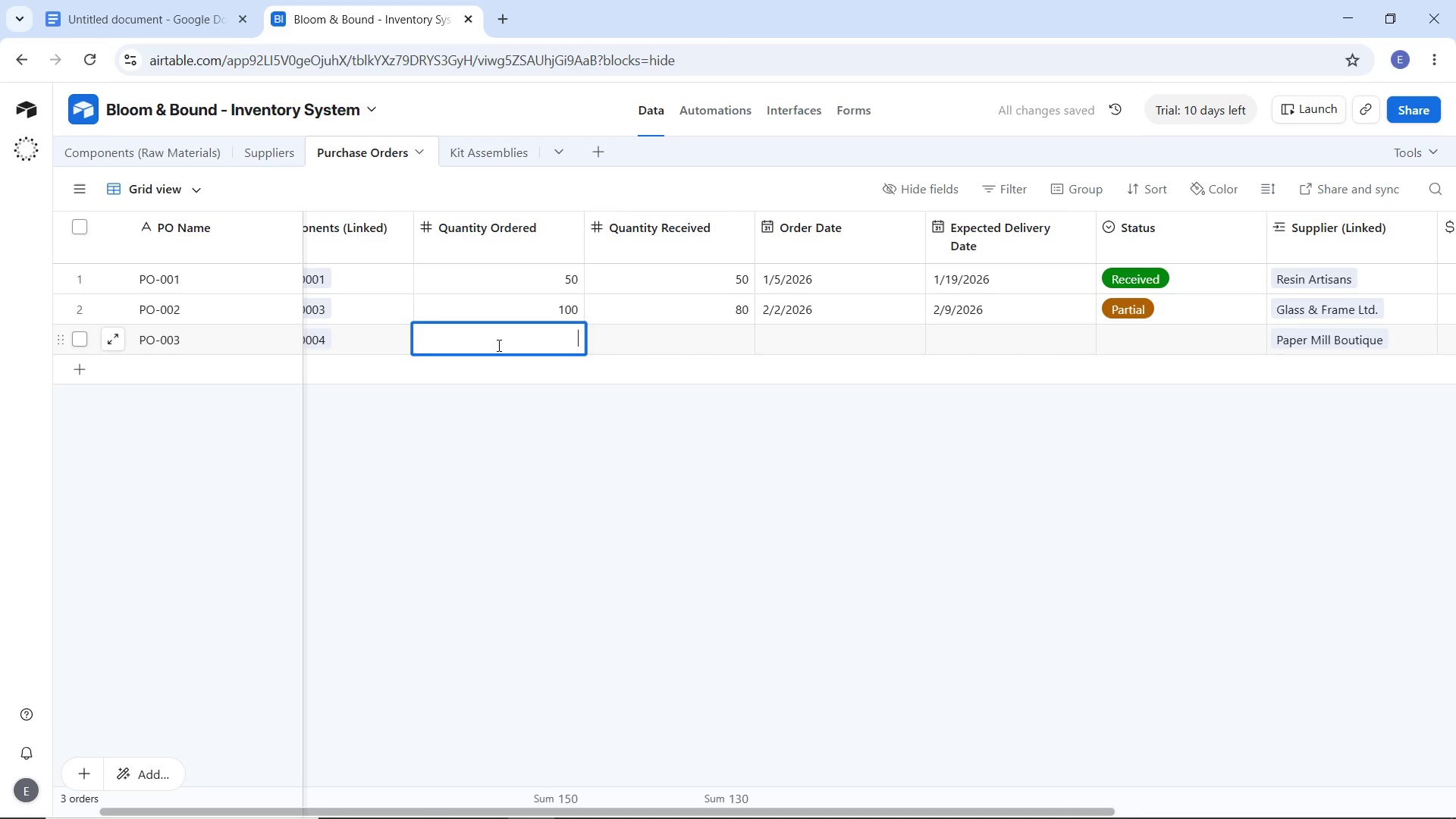 
type(500)
key(Tab)
type(500)
key(Tab)
 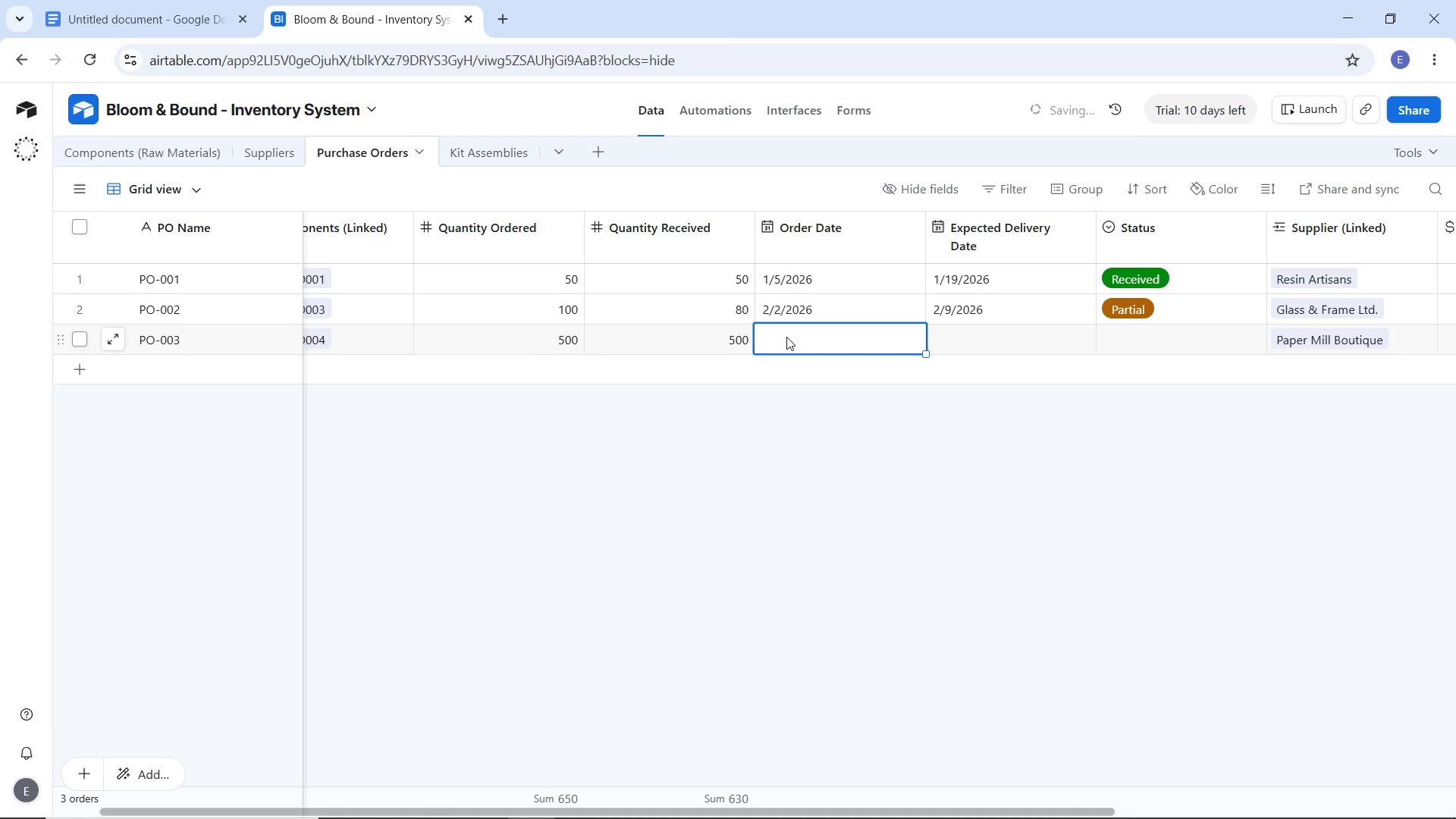 
double_click([786, 337])
 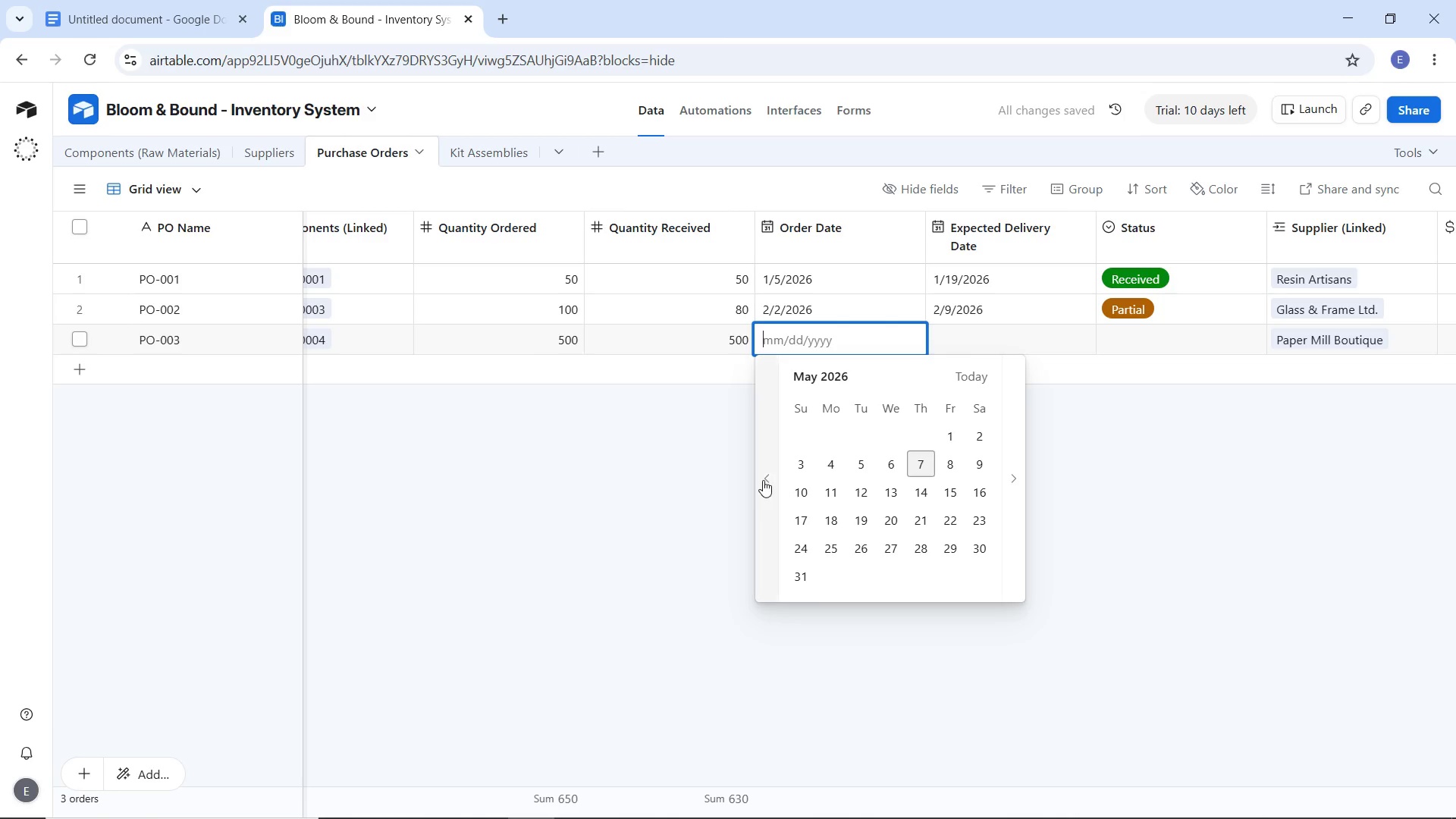 
left_click([763, 480])
 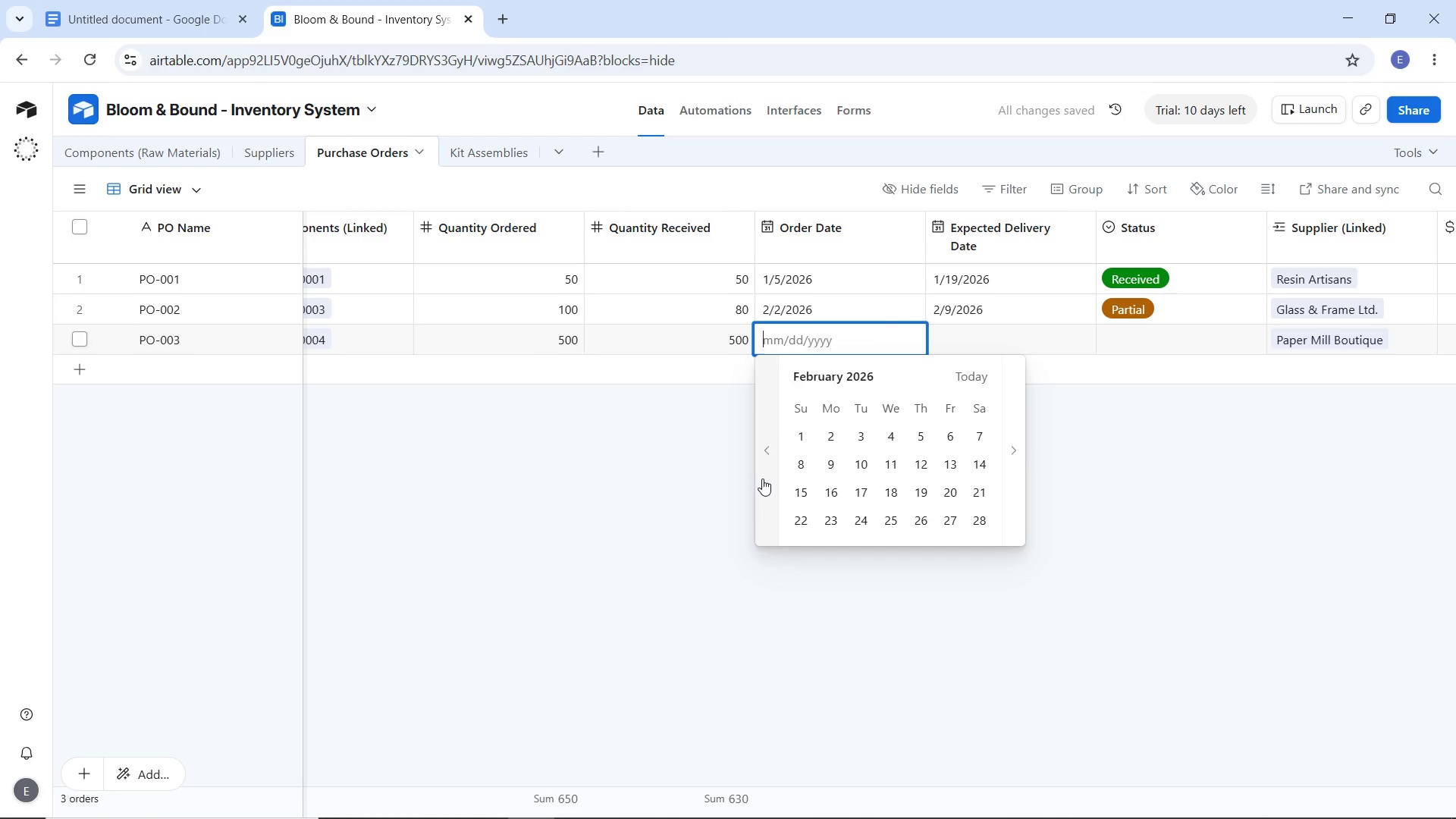 
double_click([762, 479])
 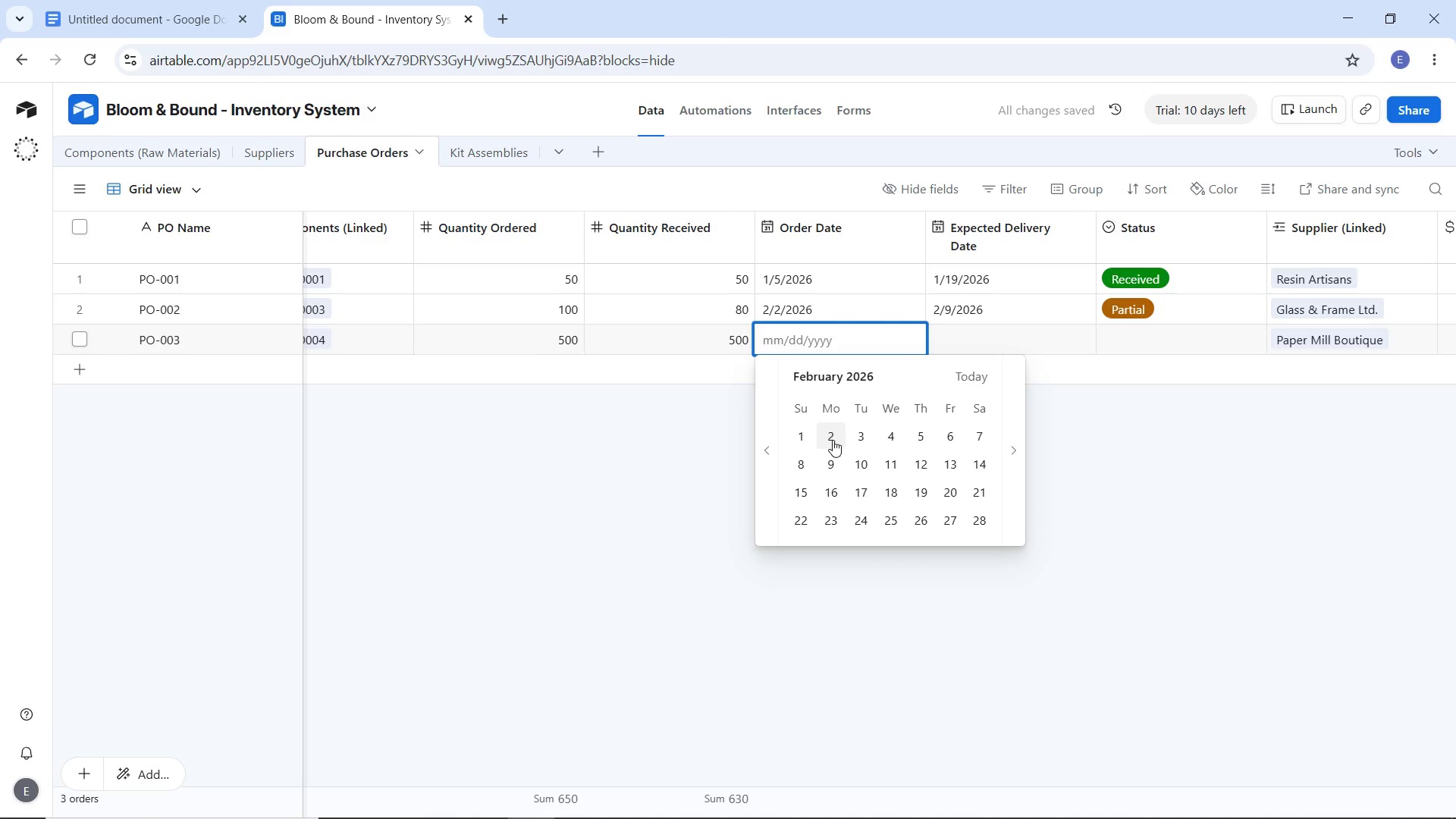 
left_click([833, 440])
 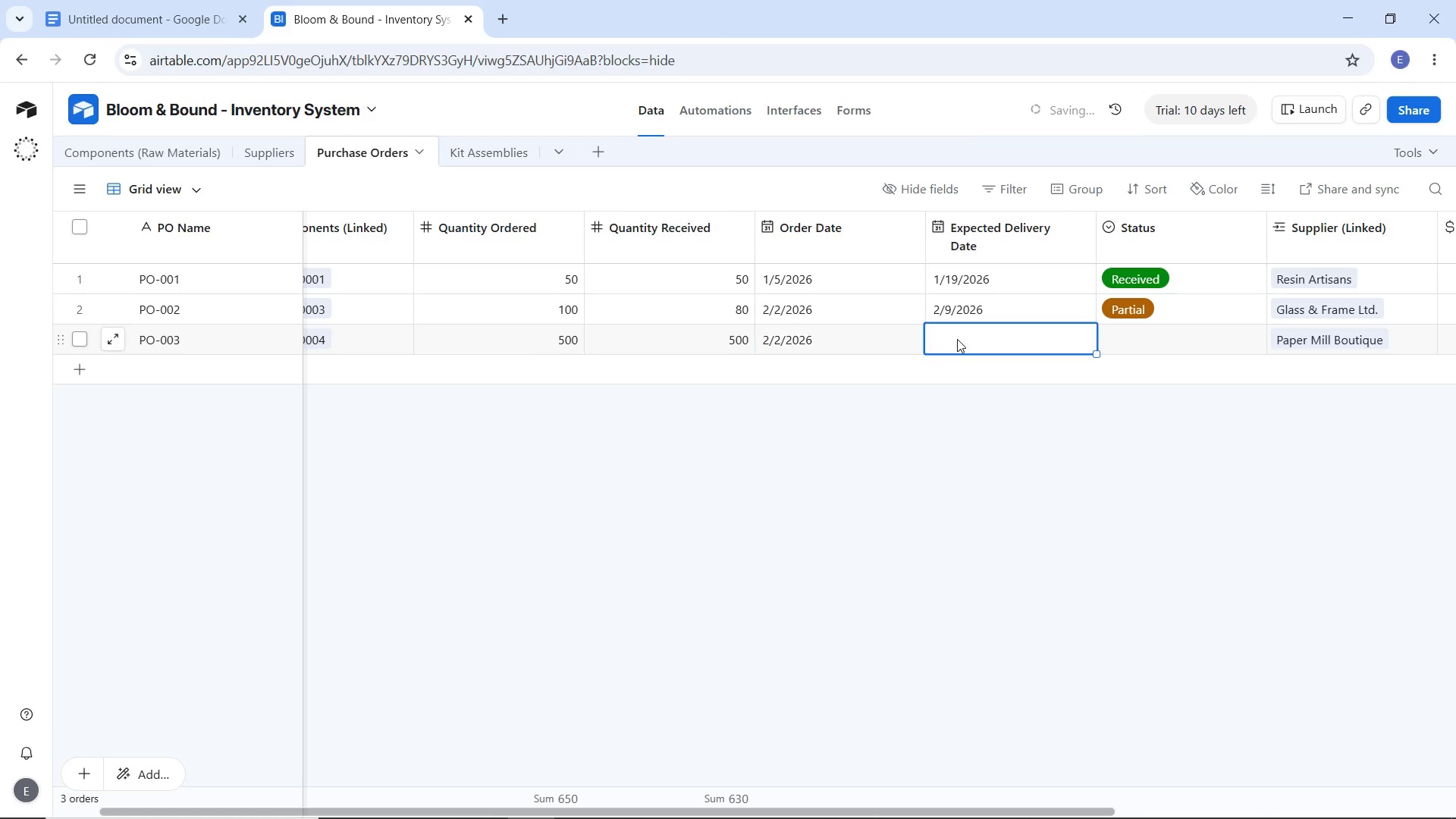 
double_click([957, 339])
 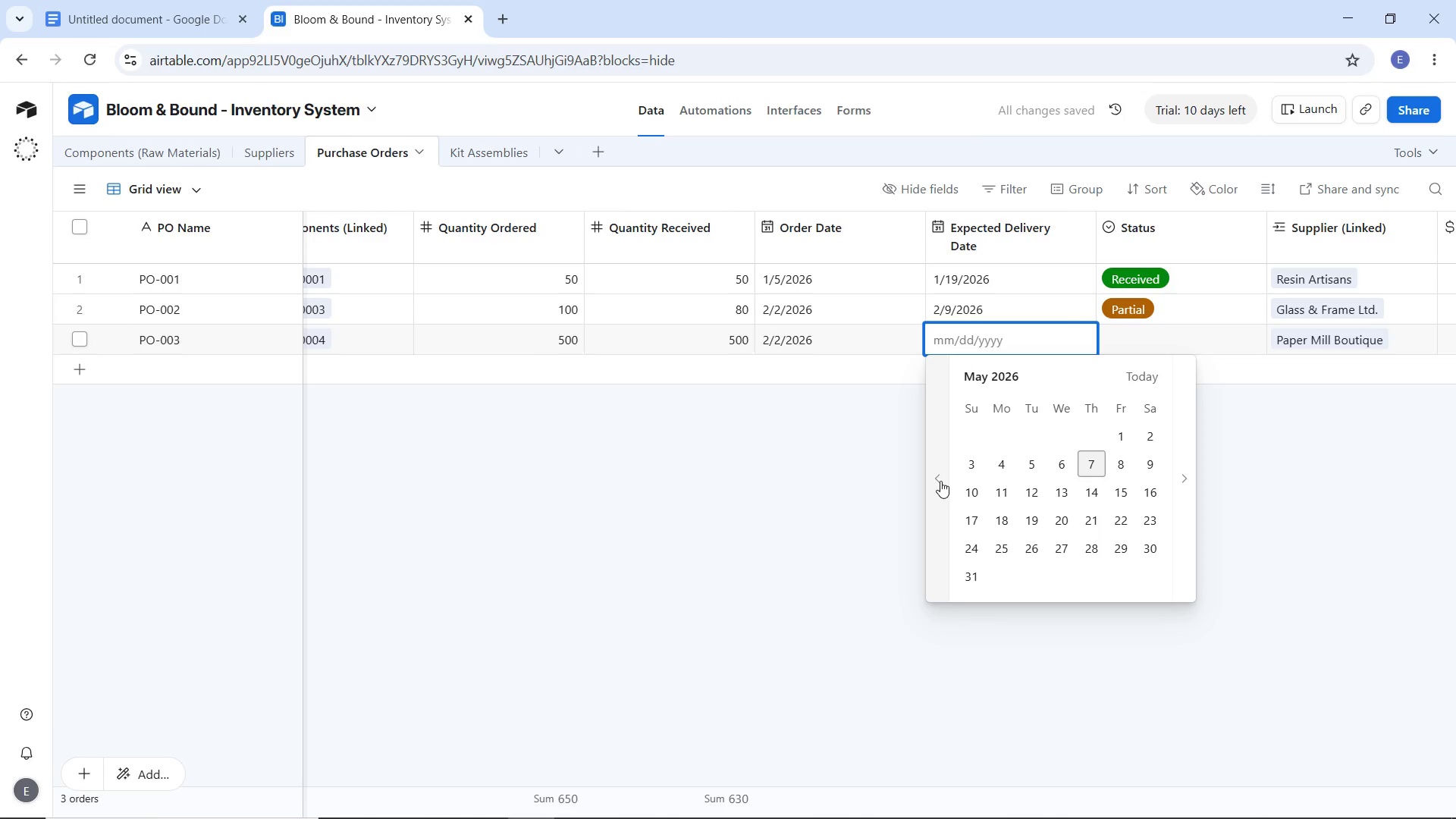 
left_click([940, 481])
 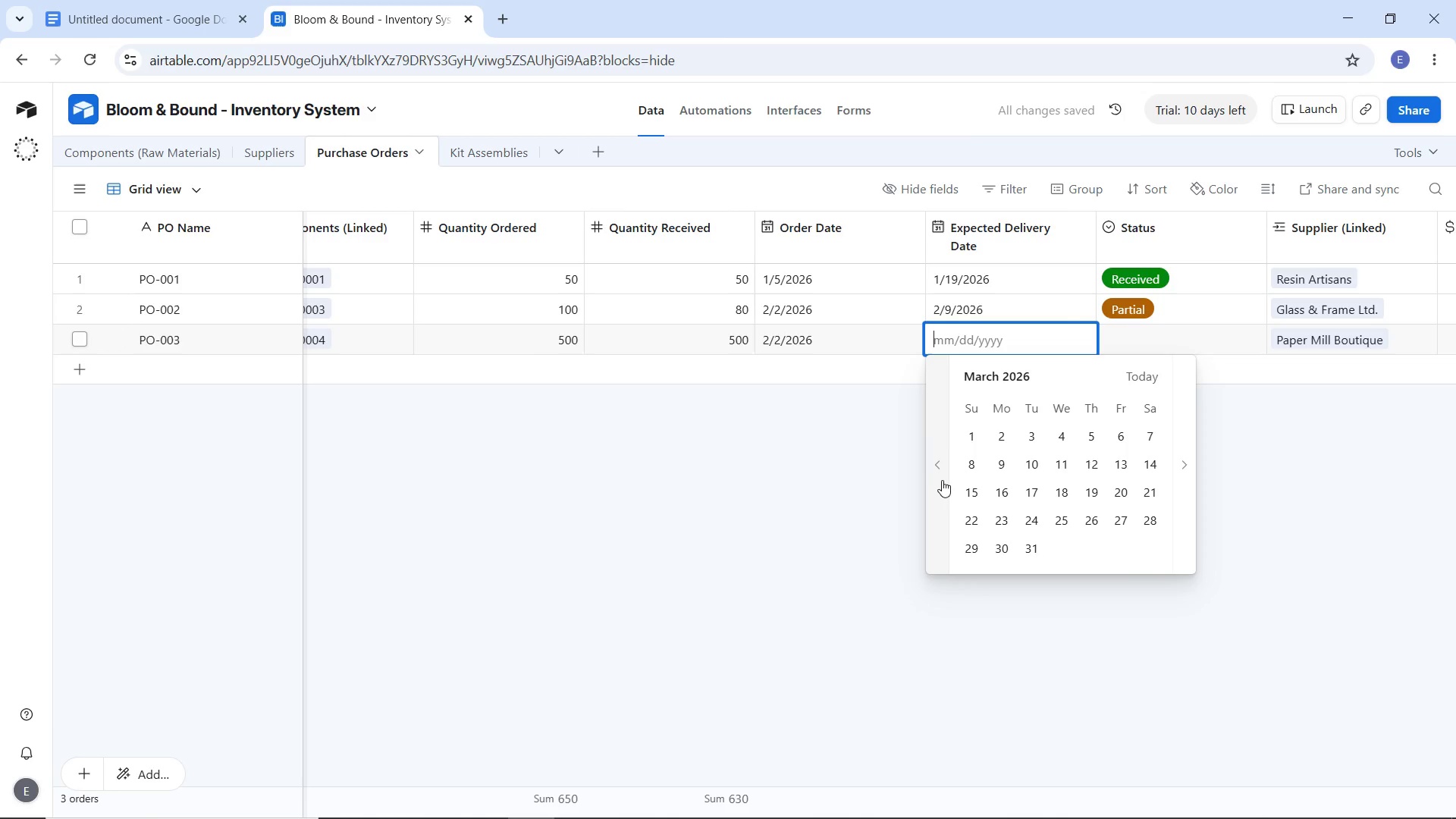 
left_click([940, 481])
 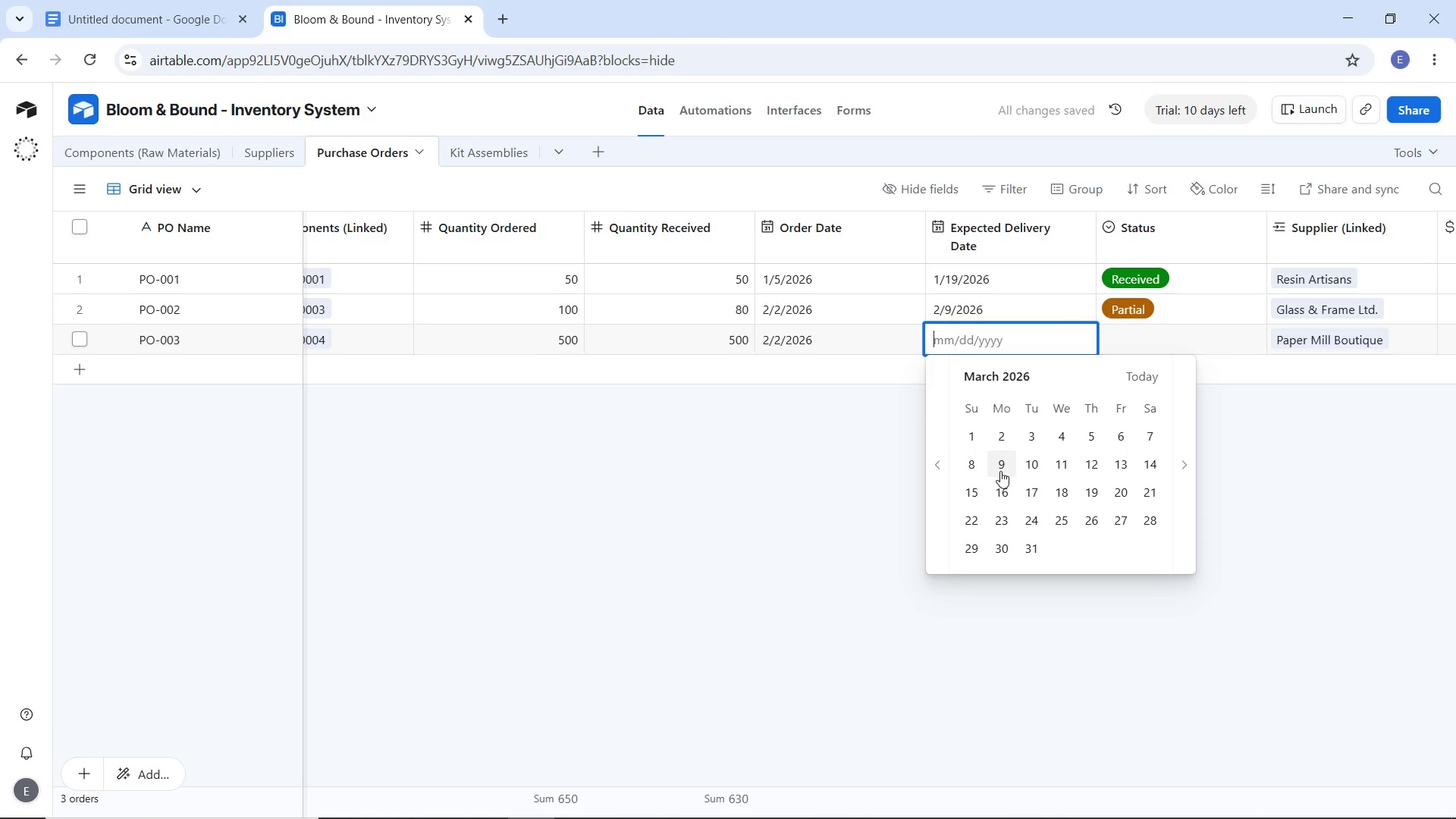 
left_click([1000, 471])
 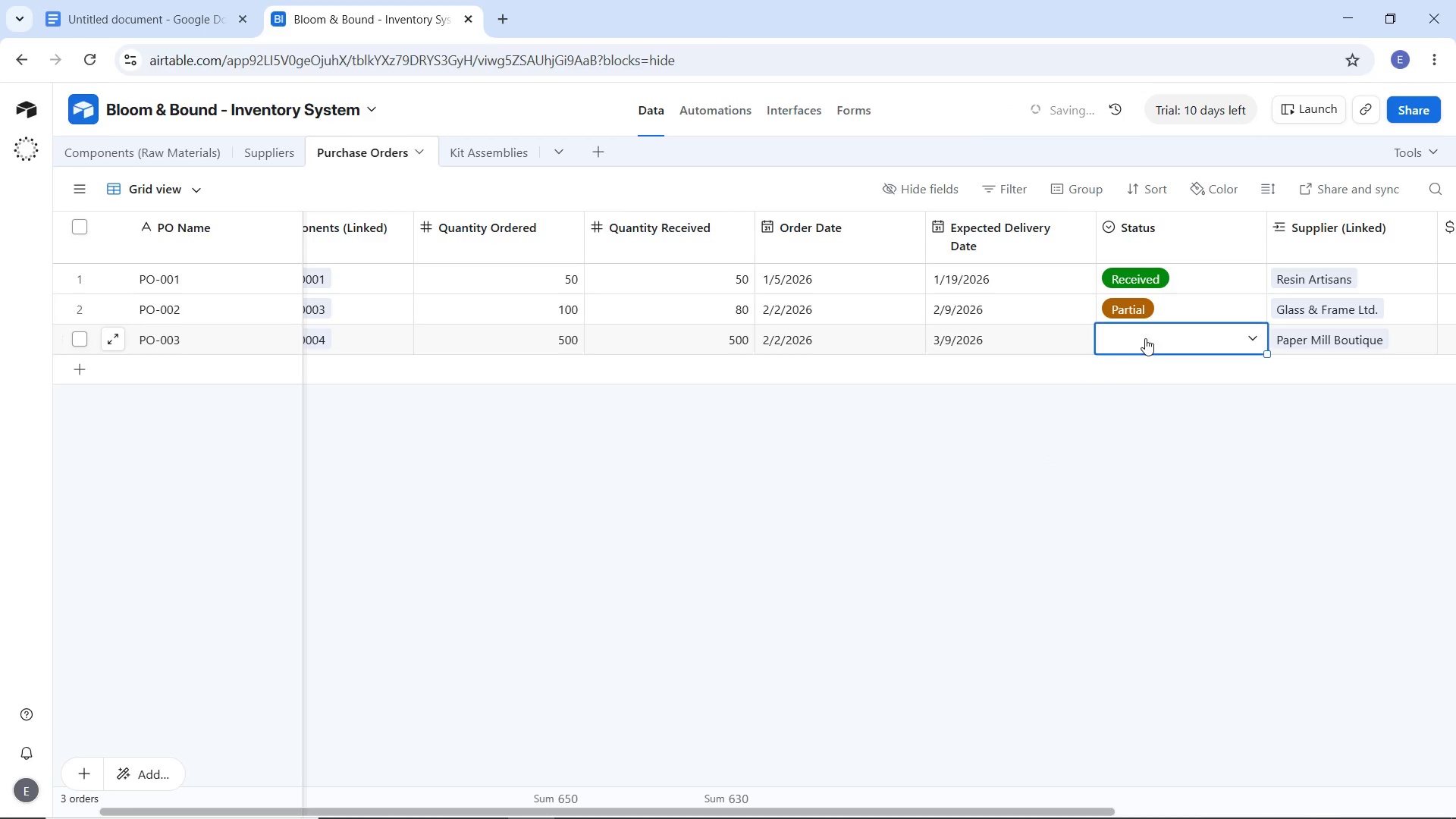 
double_click([1145, 338])
 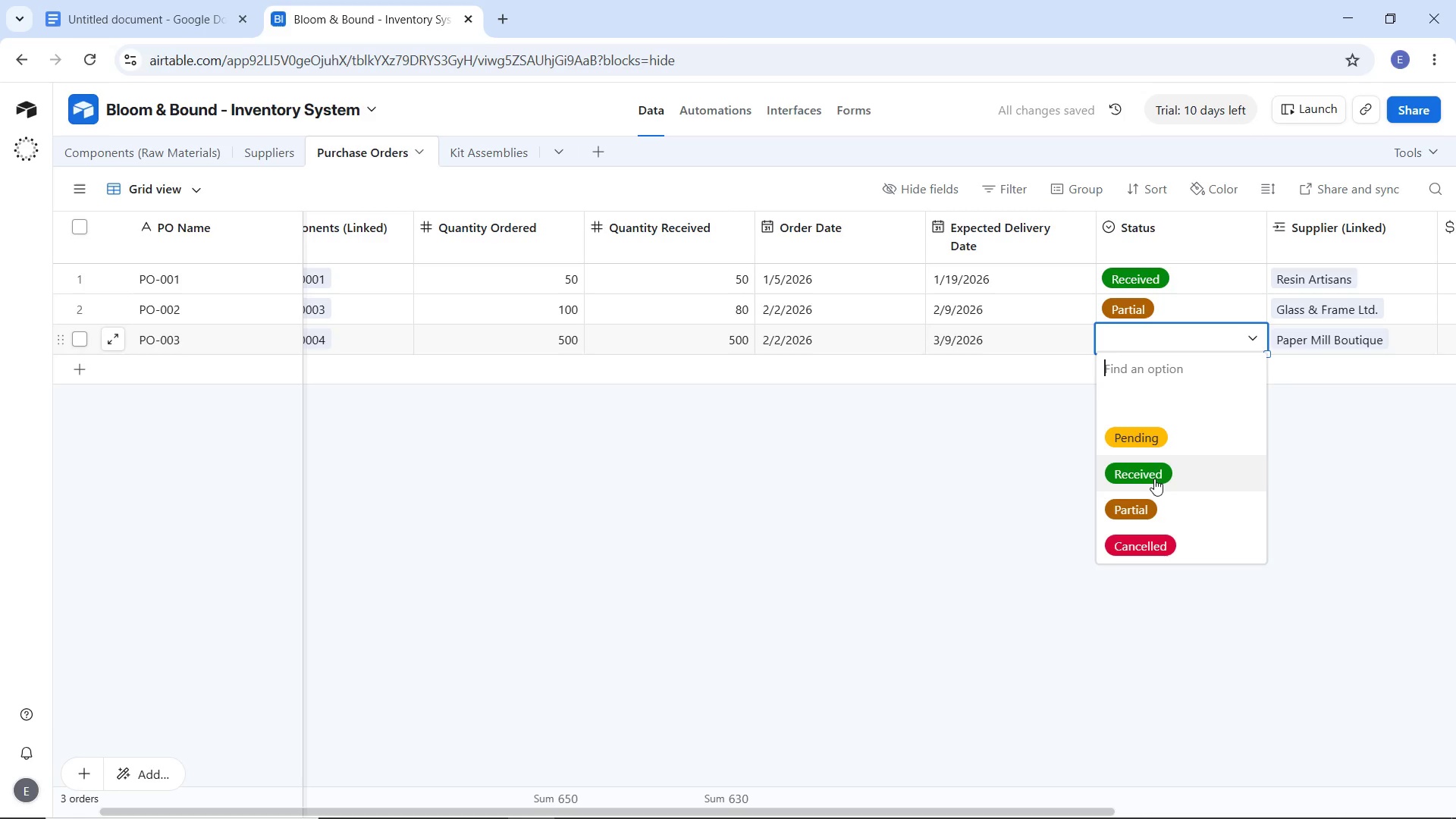 
left_click([1154, 479])
 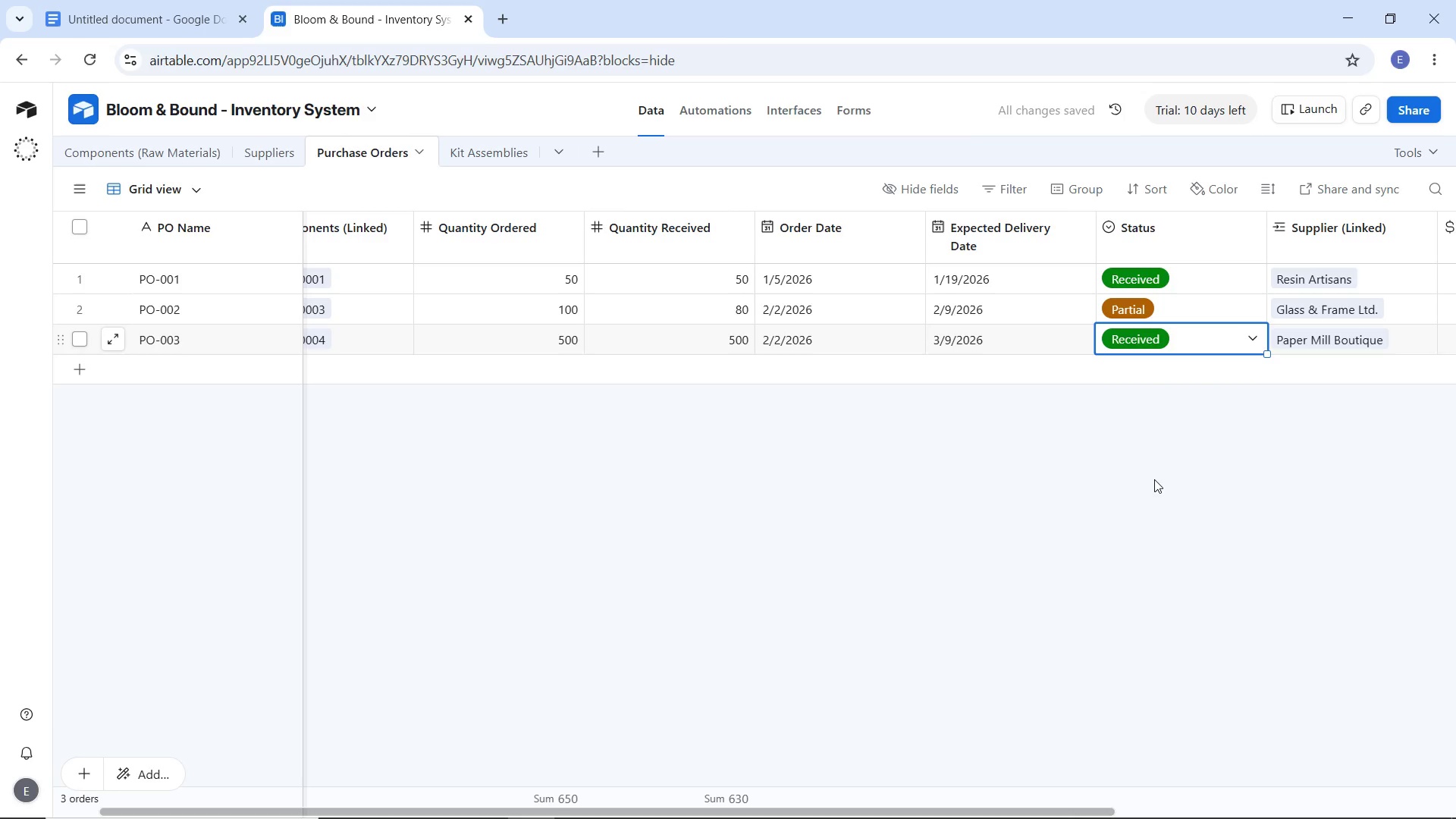 
wait(8.8)
 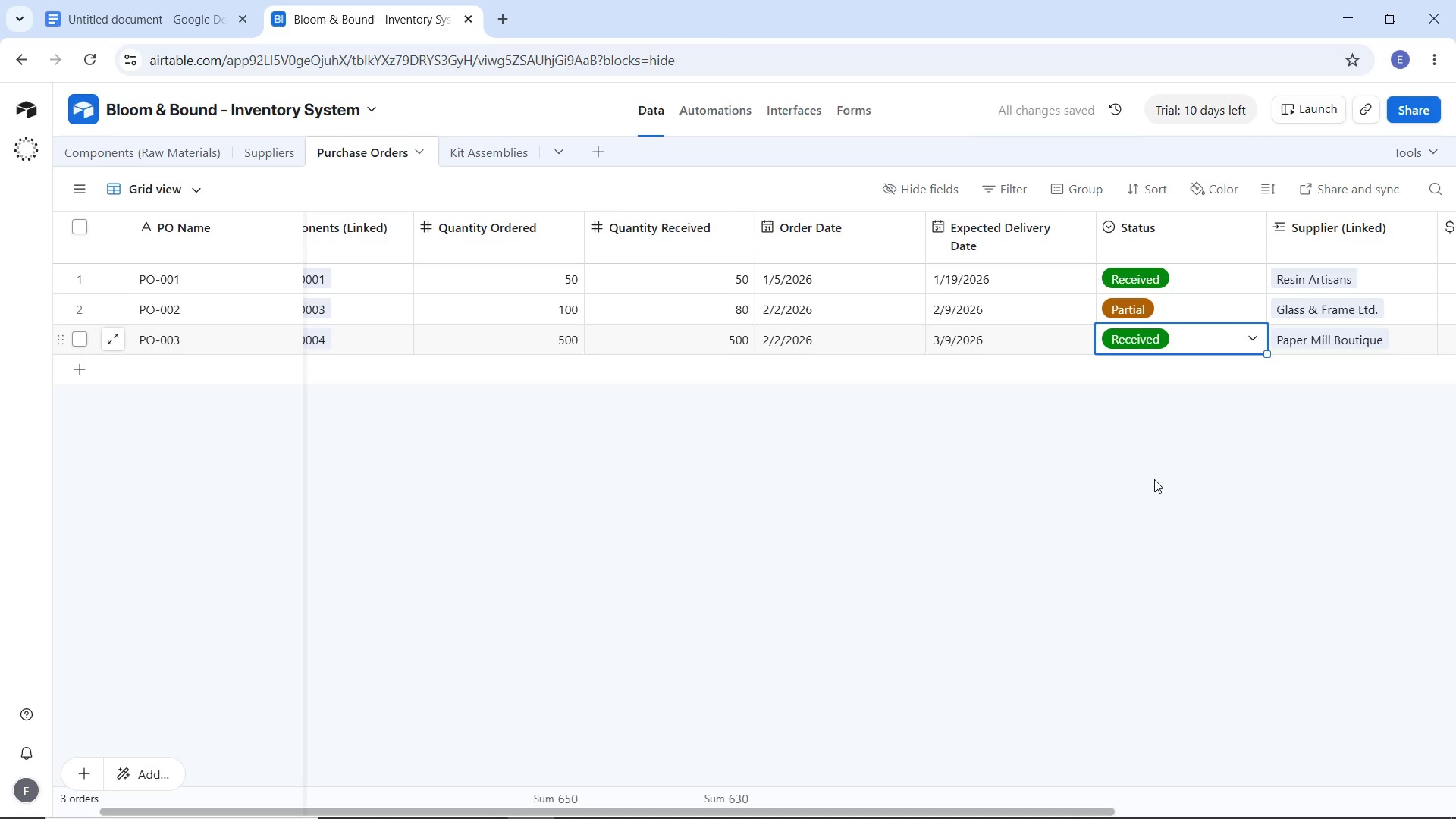 
left_click_drag(start_coordinate=[1031, 810], to_coordinate=[1286, 742])
 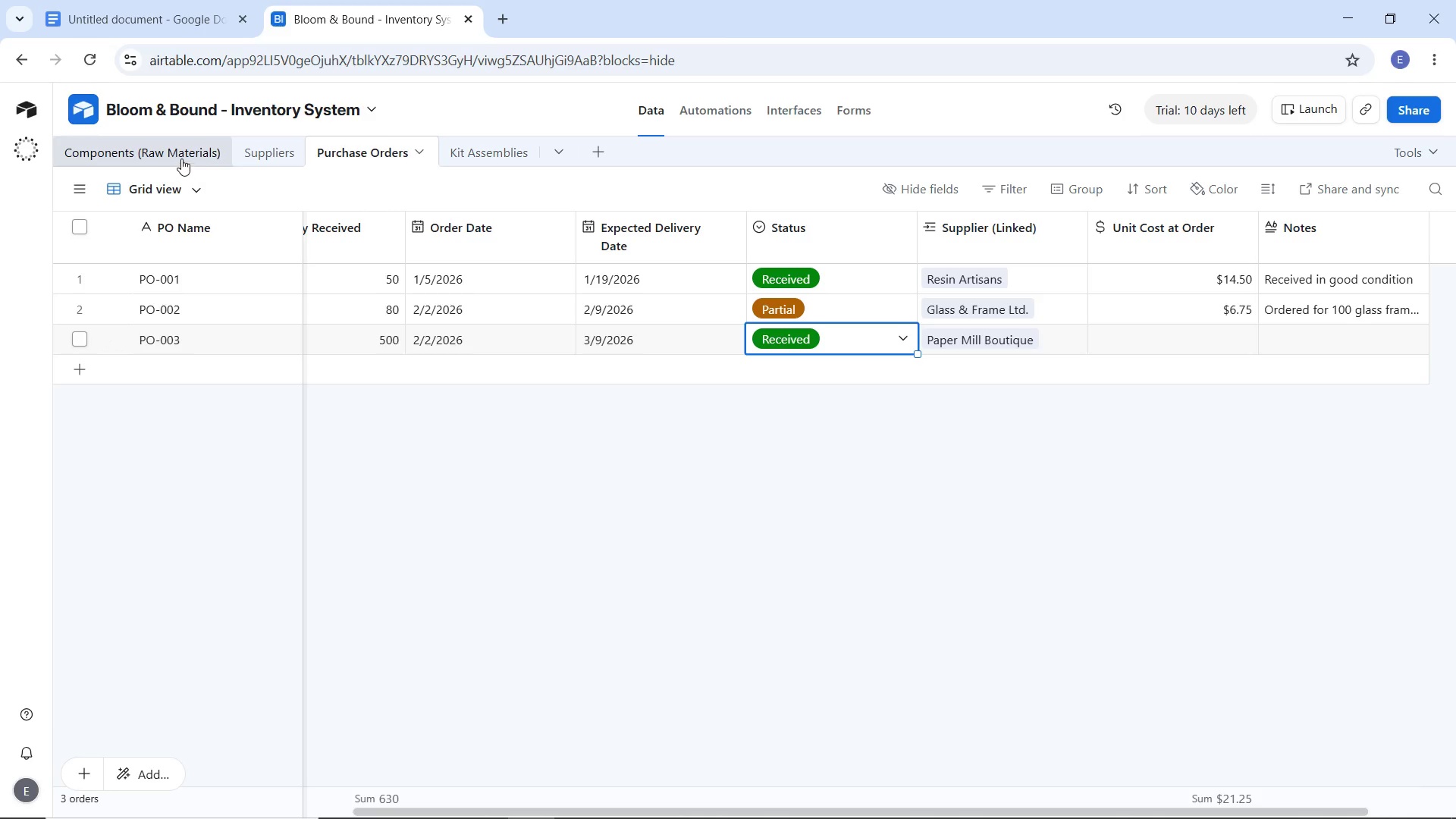 
left_click([178, 145])
 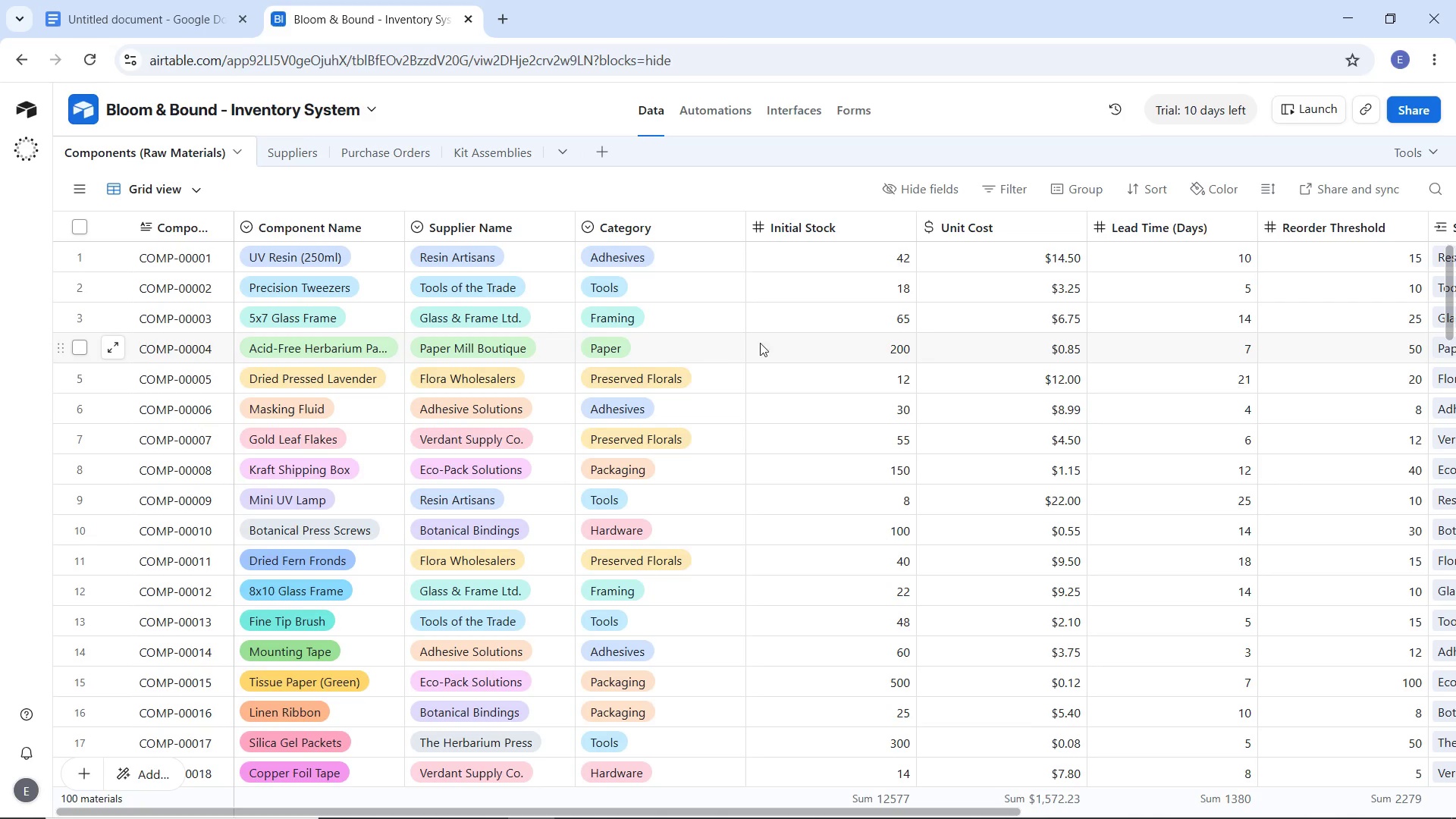 
left_click([1070, 347])
 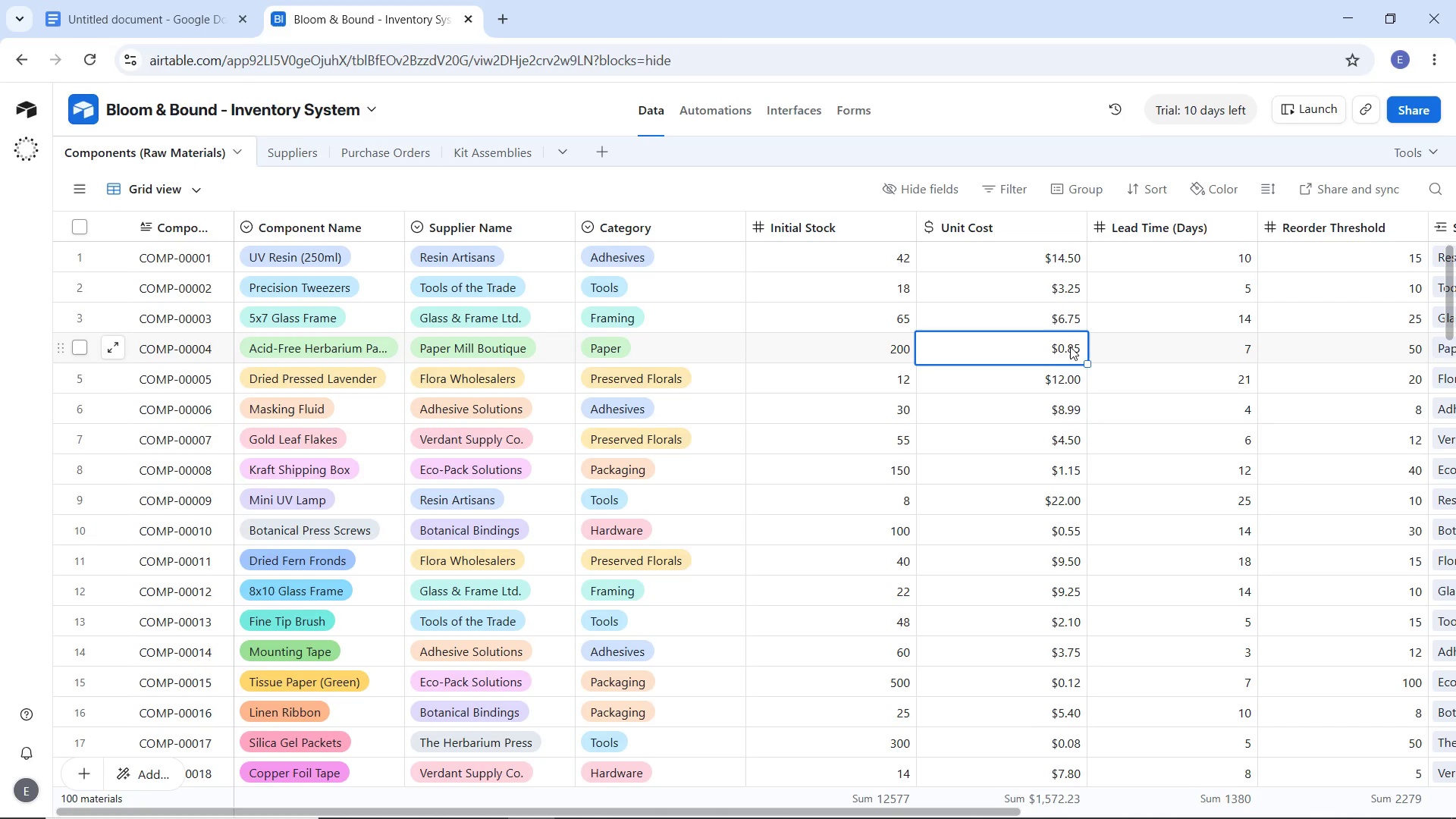 
key(Control+C)
 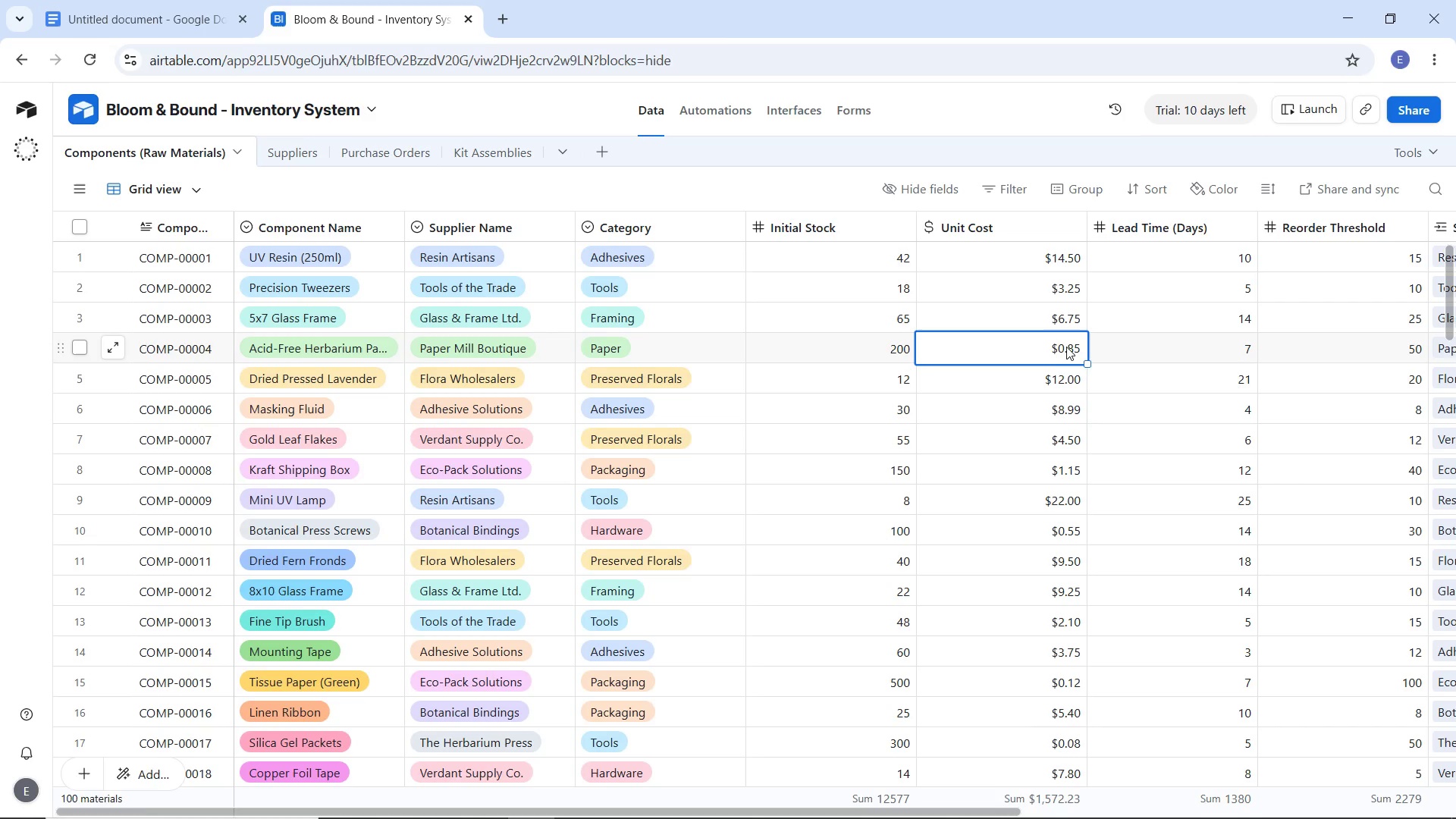 
key(Control+C)
 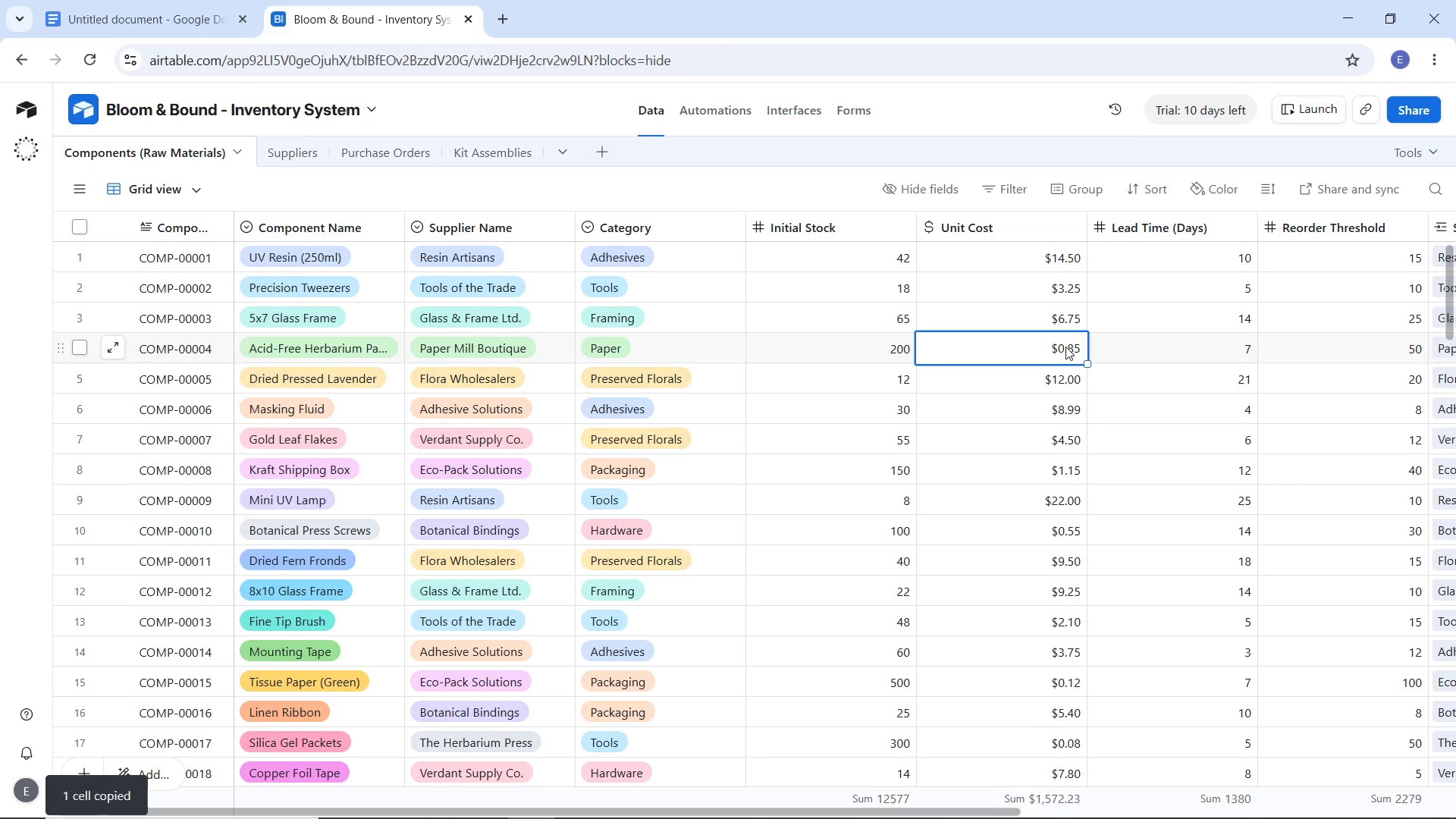 
key(Control+C)
 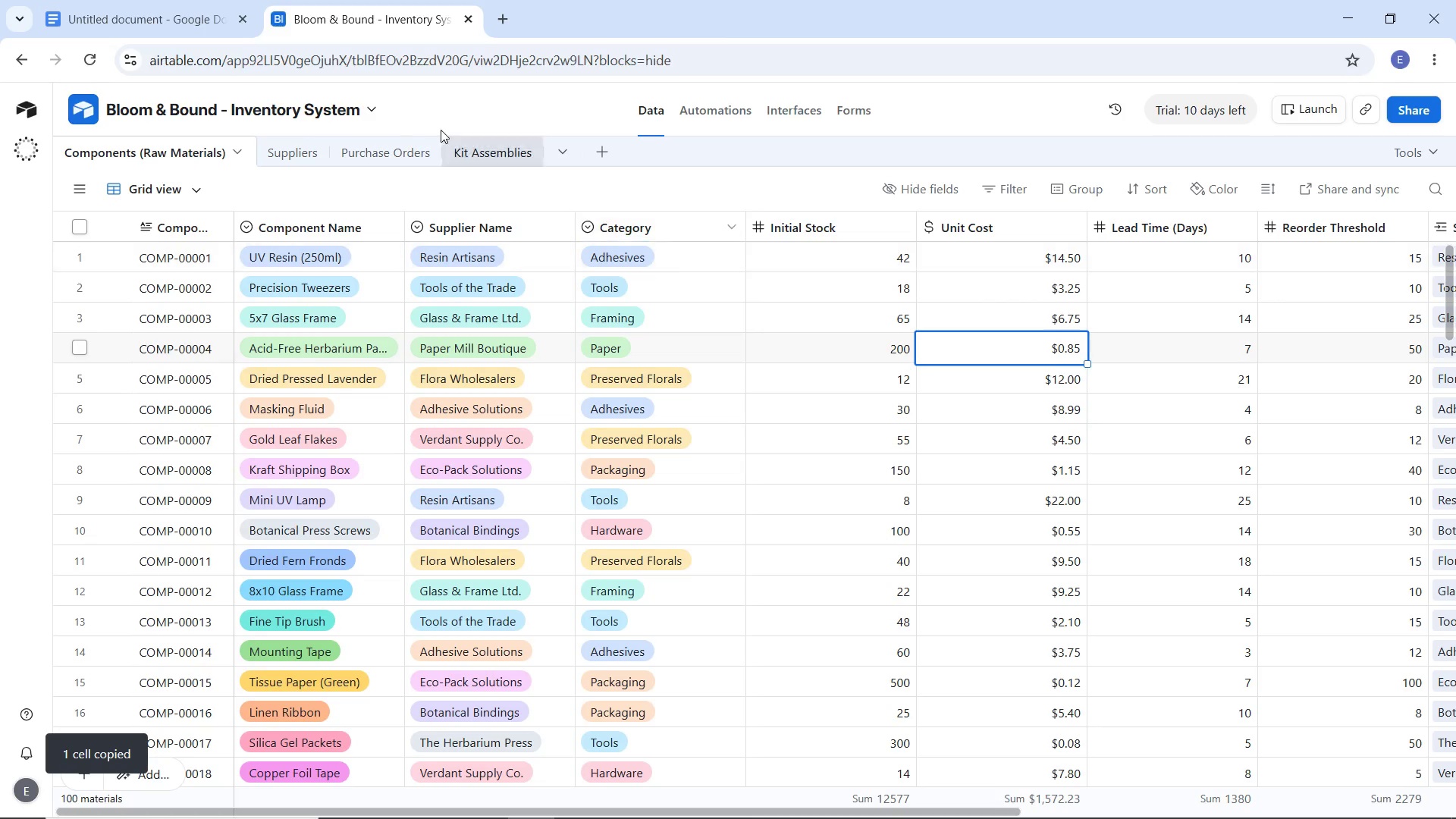 
left_click([366, 141])
 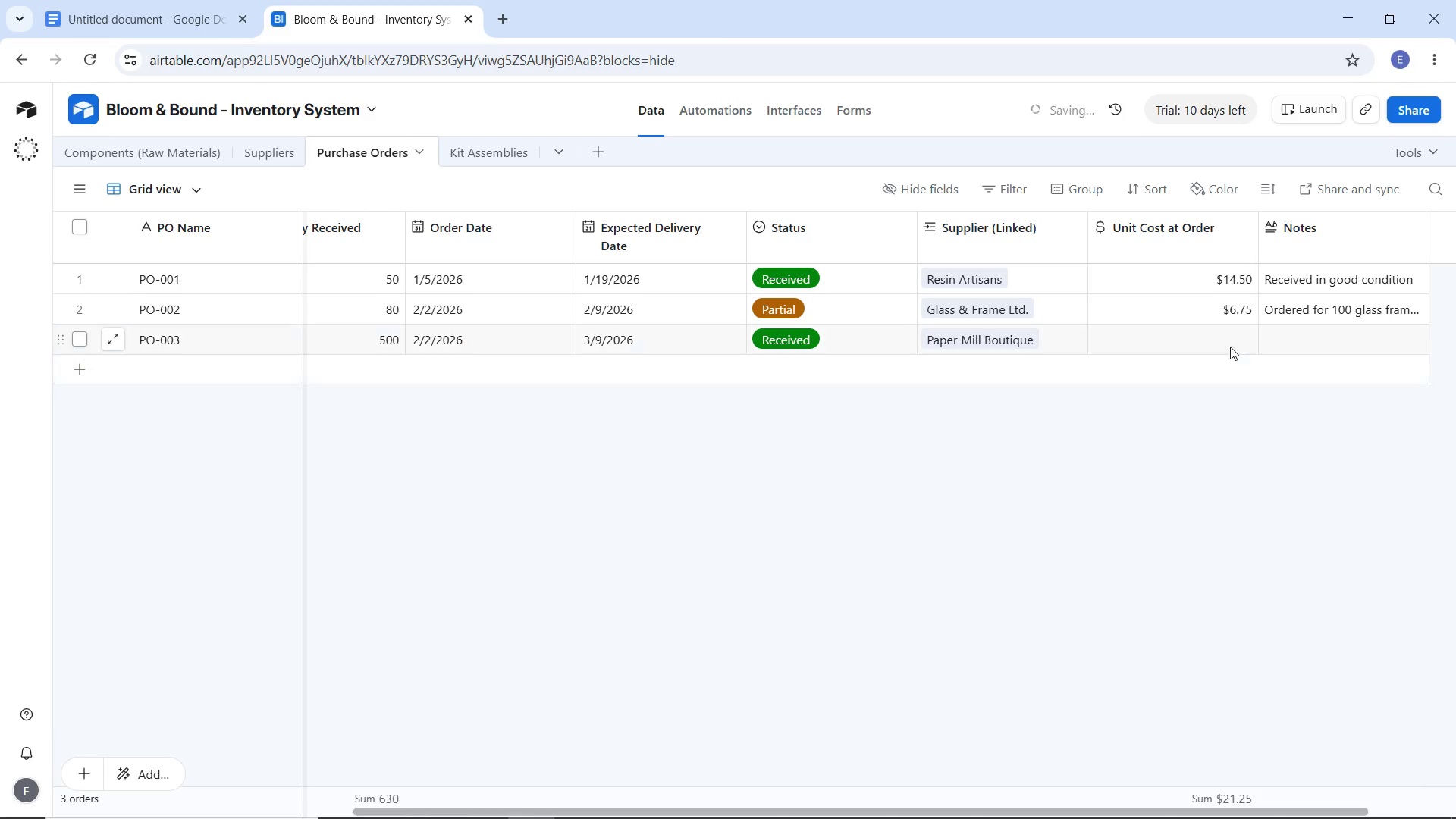 
left_click([1213, 337])
 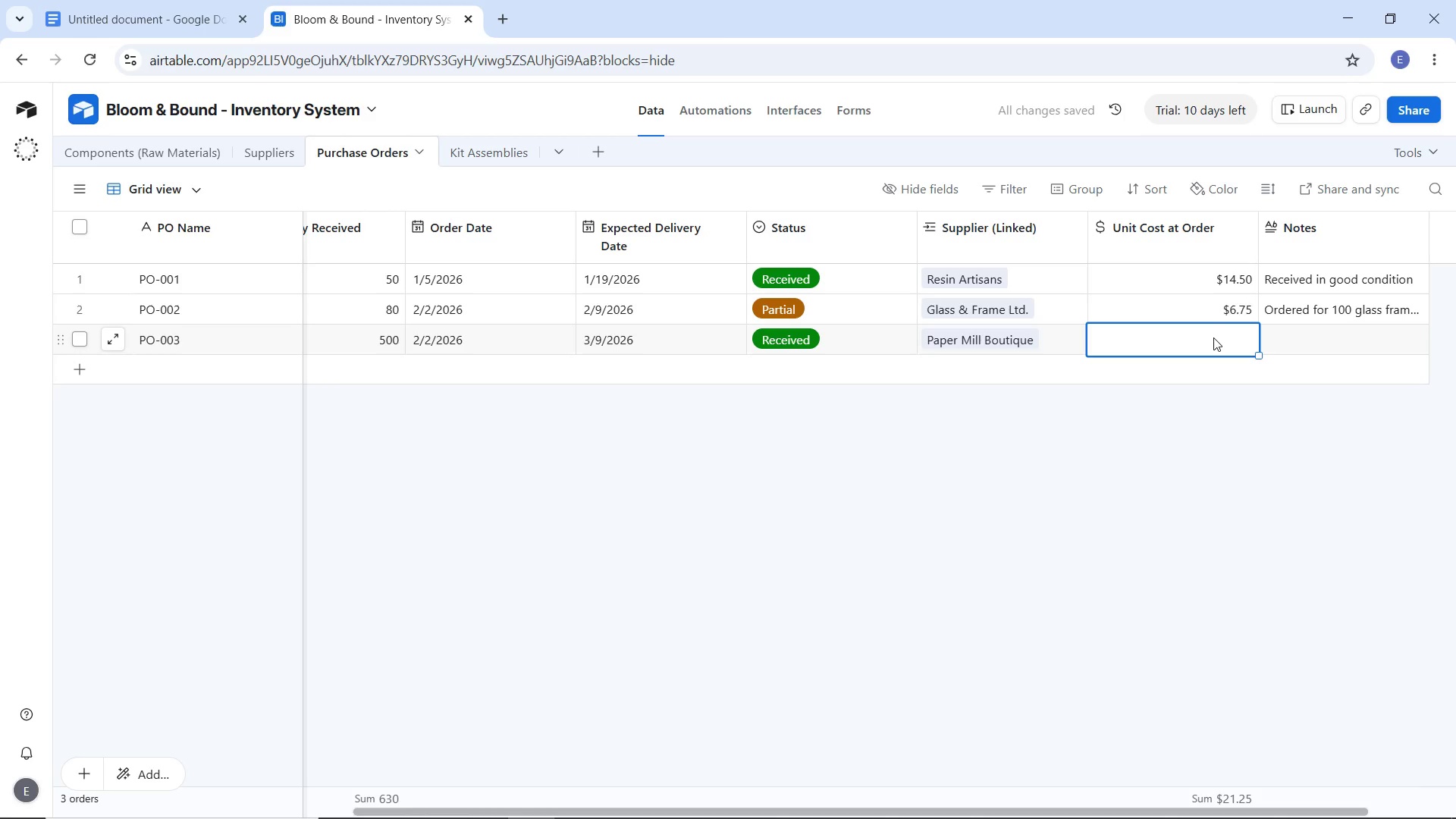 
key(Control+V)
 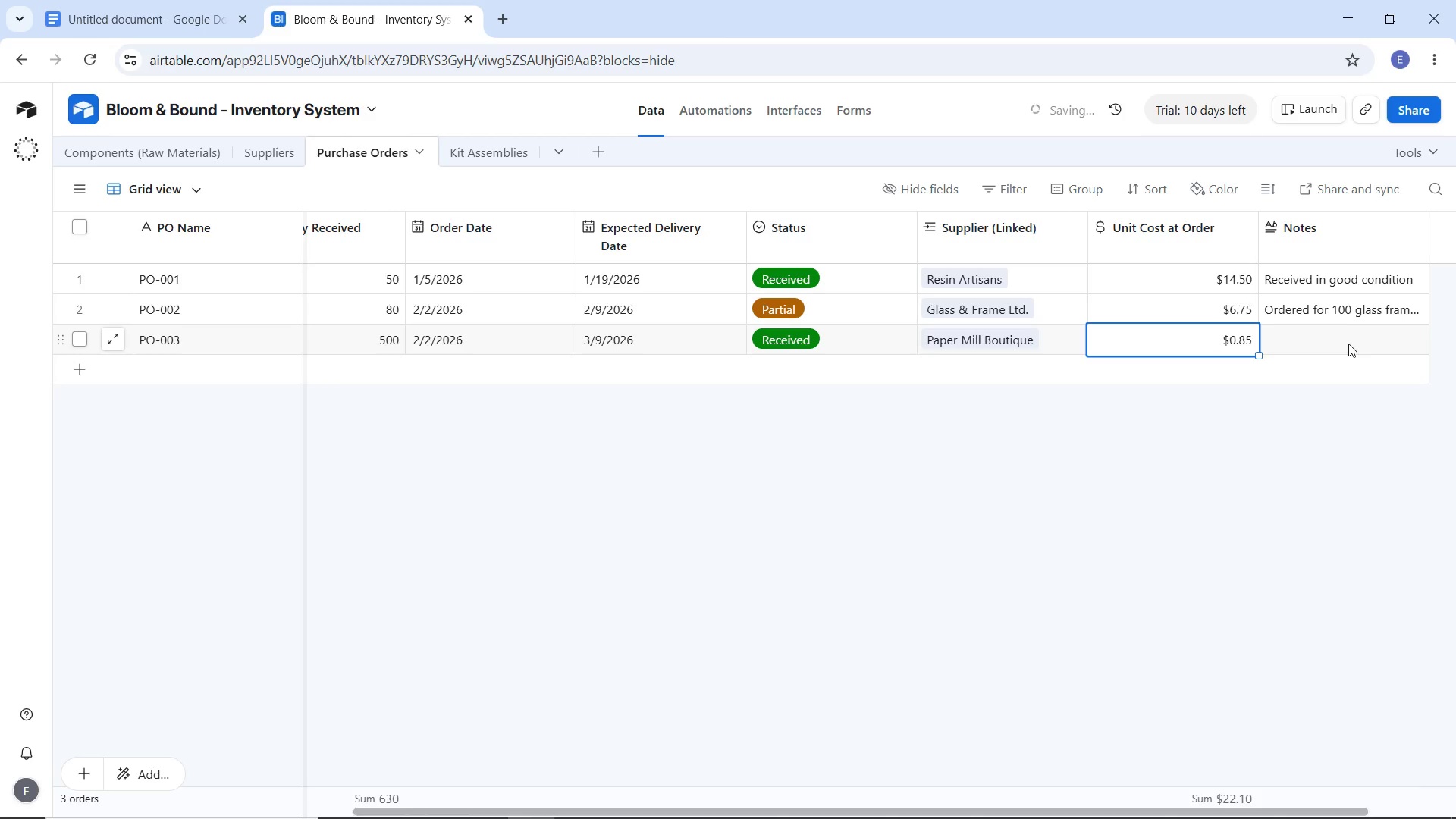 
left_click([1348, 344])
 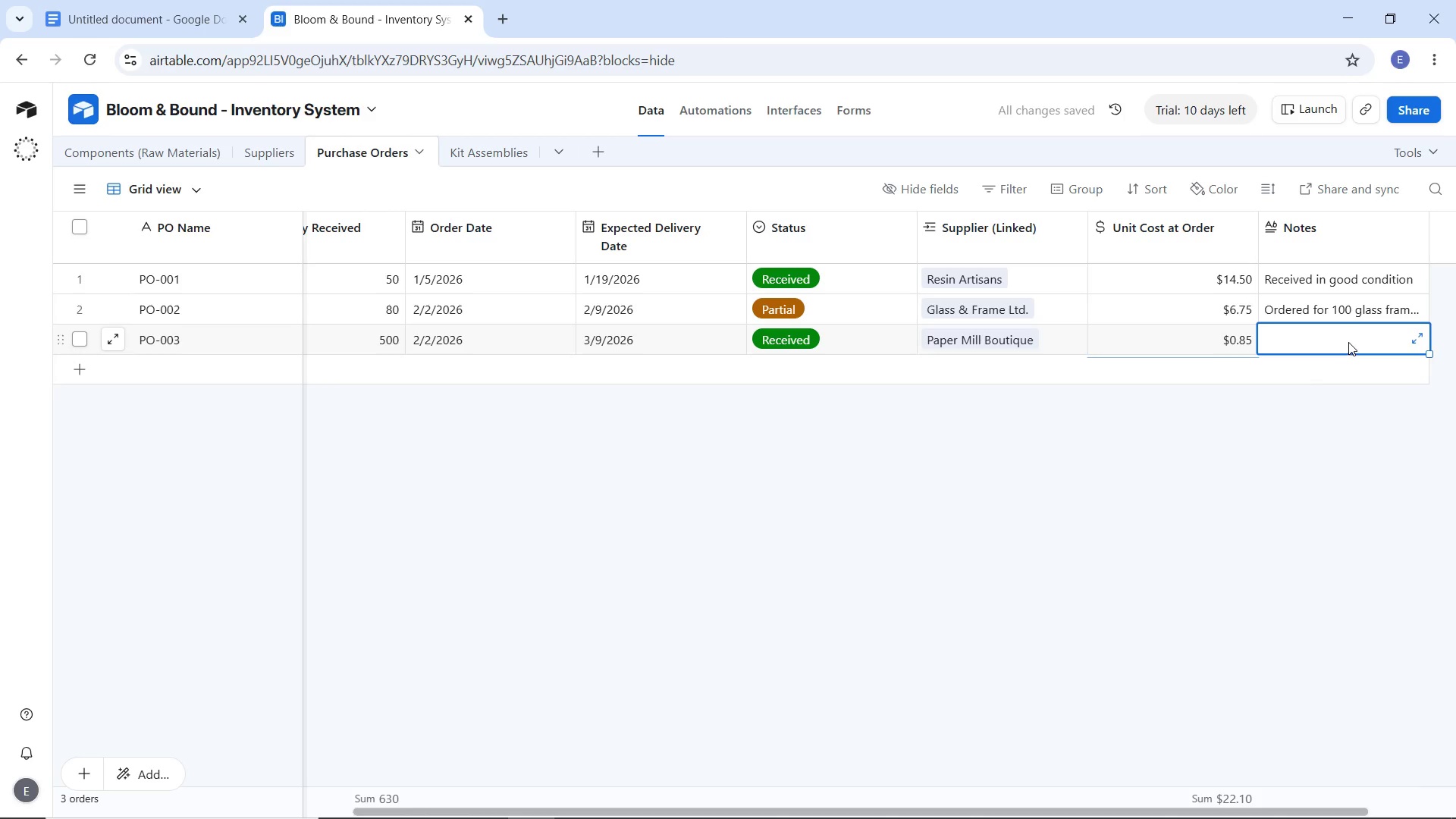 
double_click([1348, 342])
 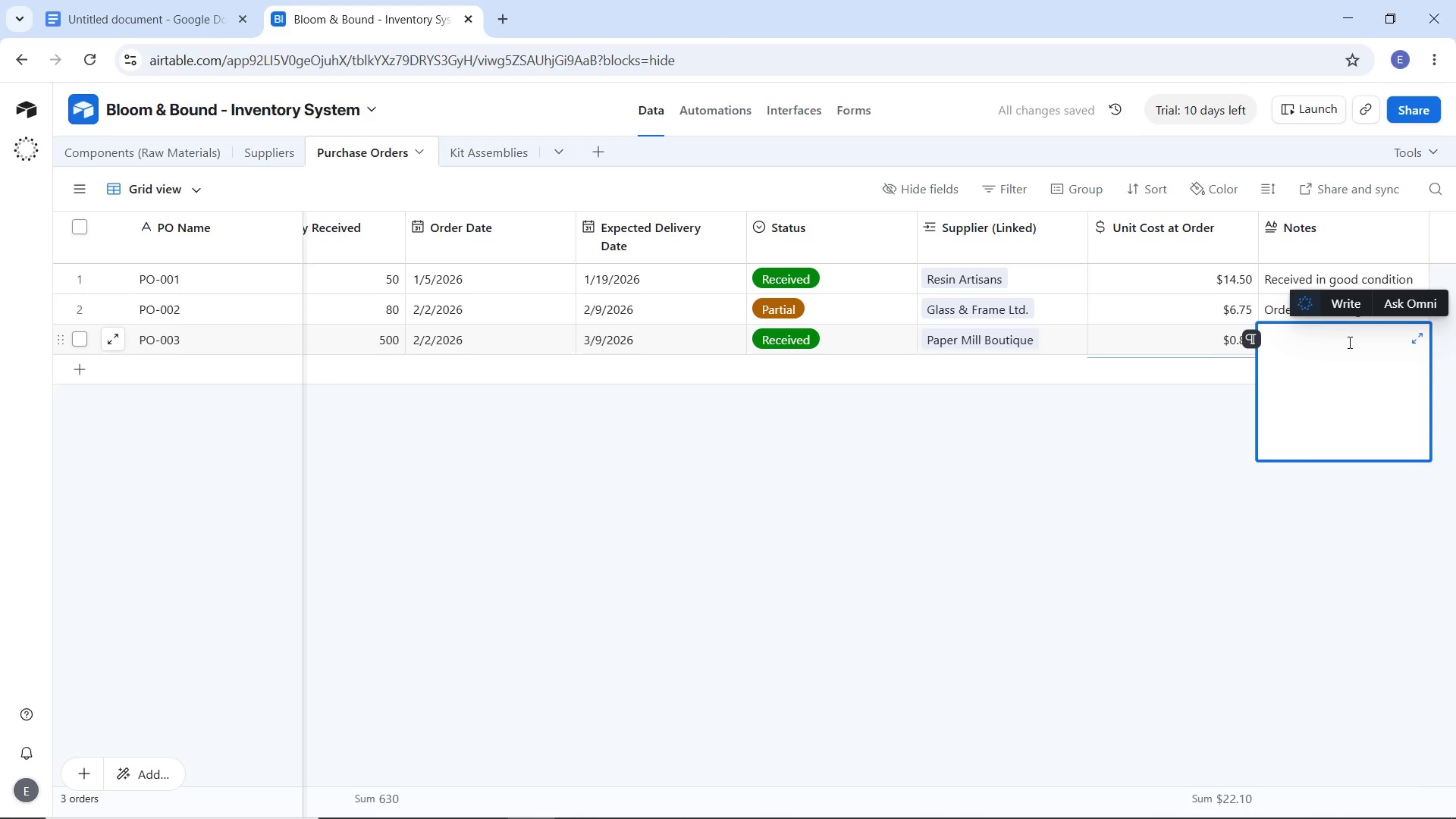 
type(Received in goo)
key(Backspace)
key(Backspace)
key(Backspace)
type(full )
key(Backspace)
key(Backspace)
key(Backspace)
key(Backspace)
key(Backspace)
type(good condition)
 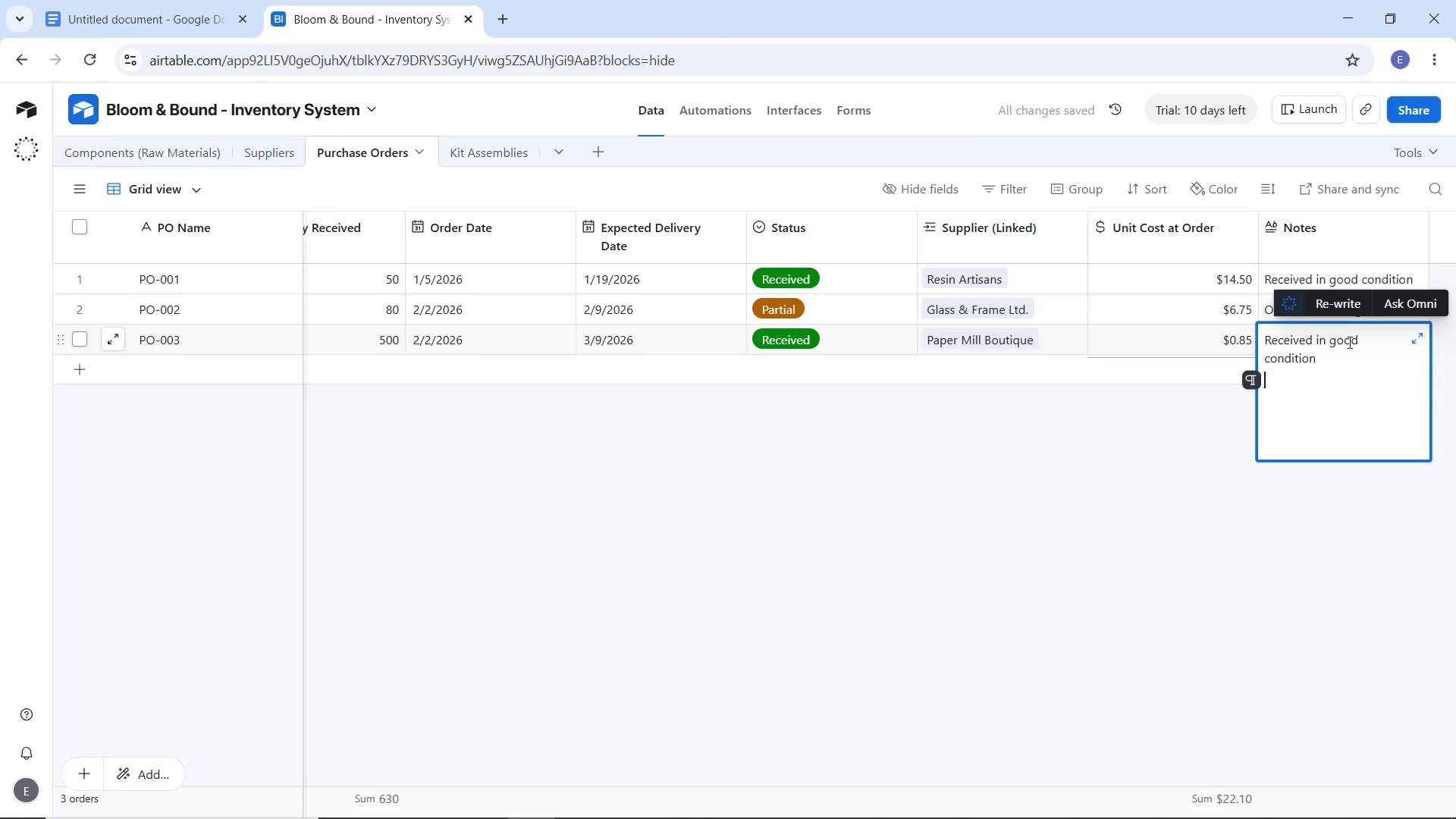 
key(Enter)
 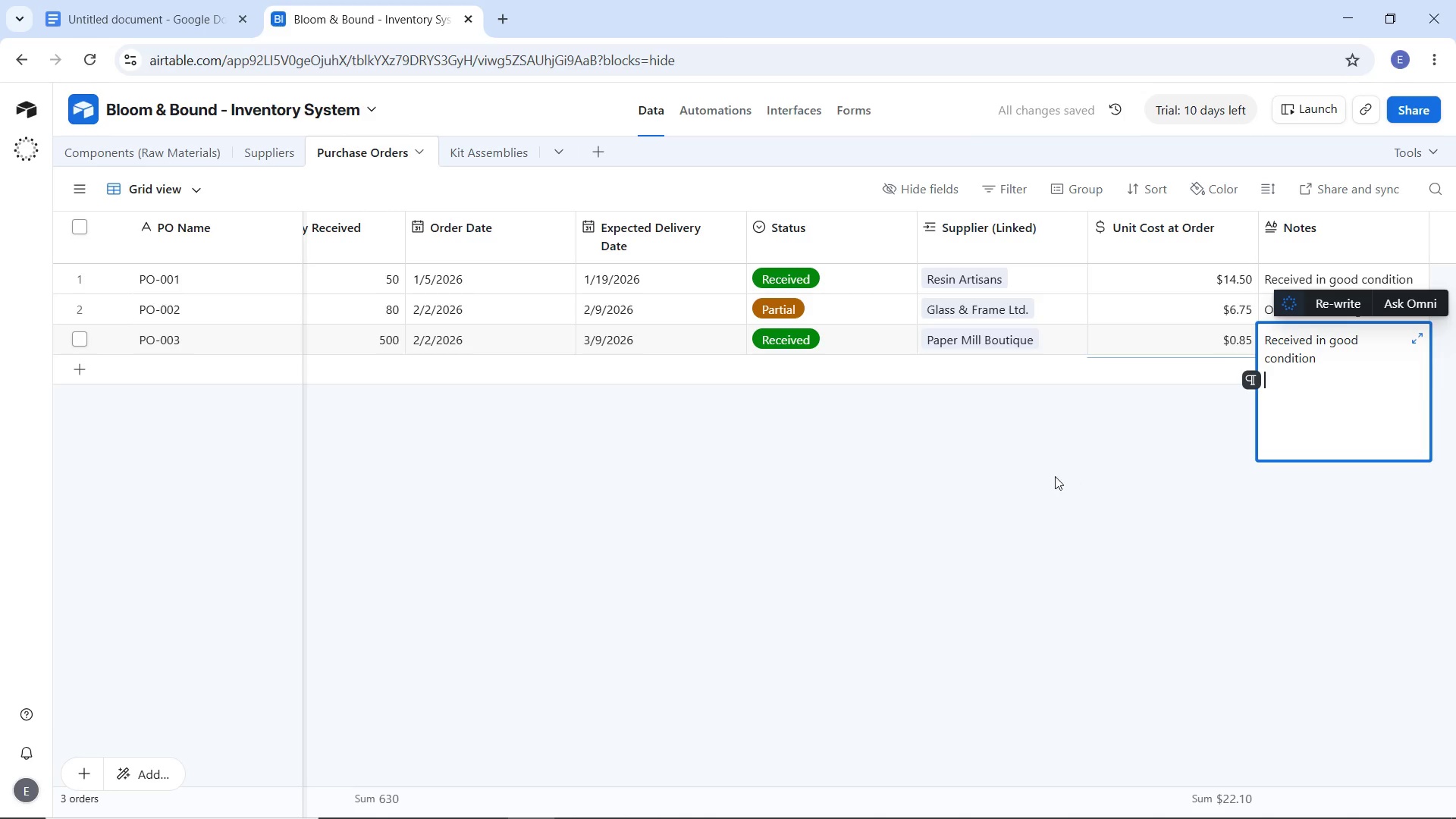 
left_click([1051, 476])
 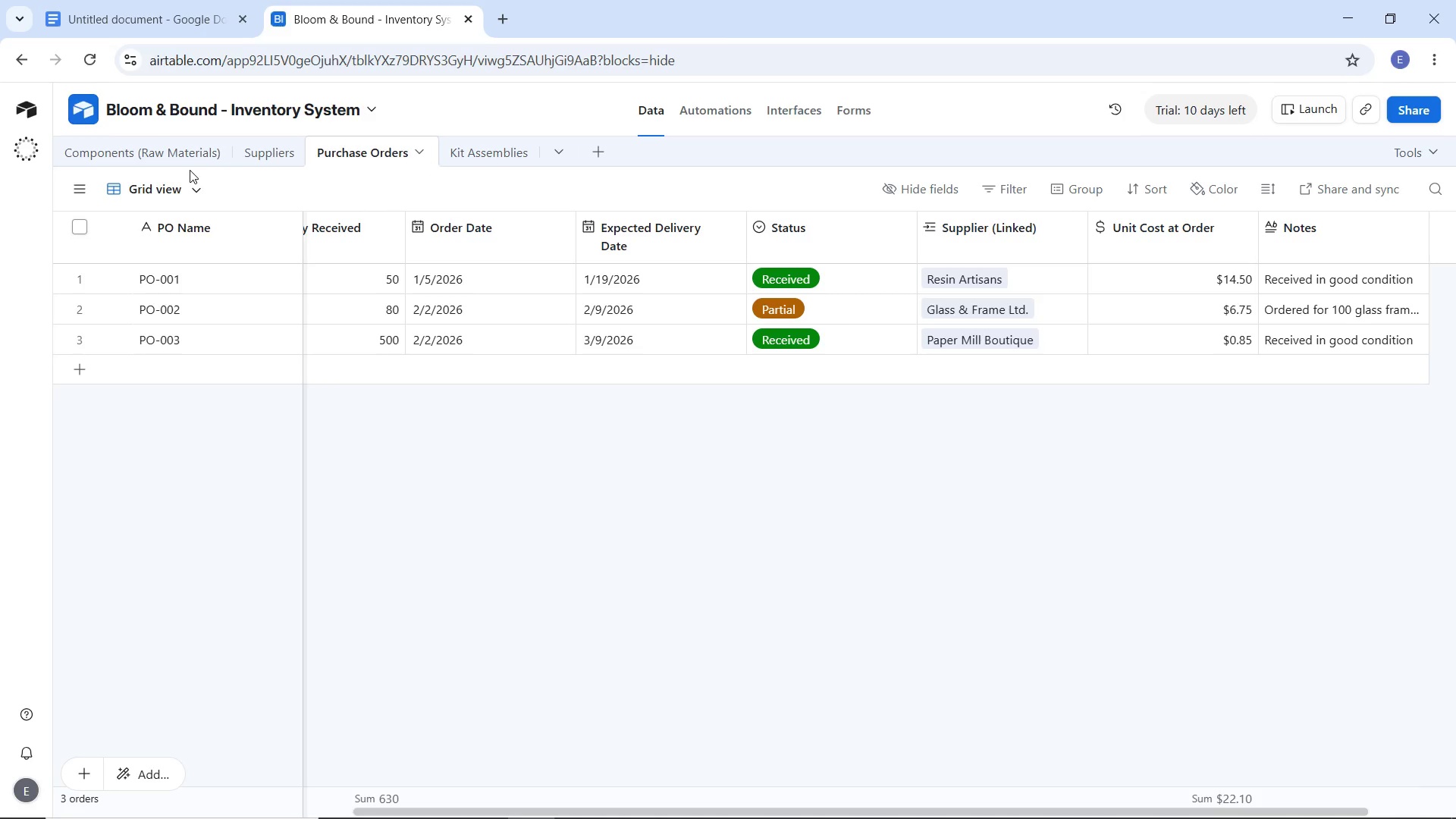 
wait(22.3)
 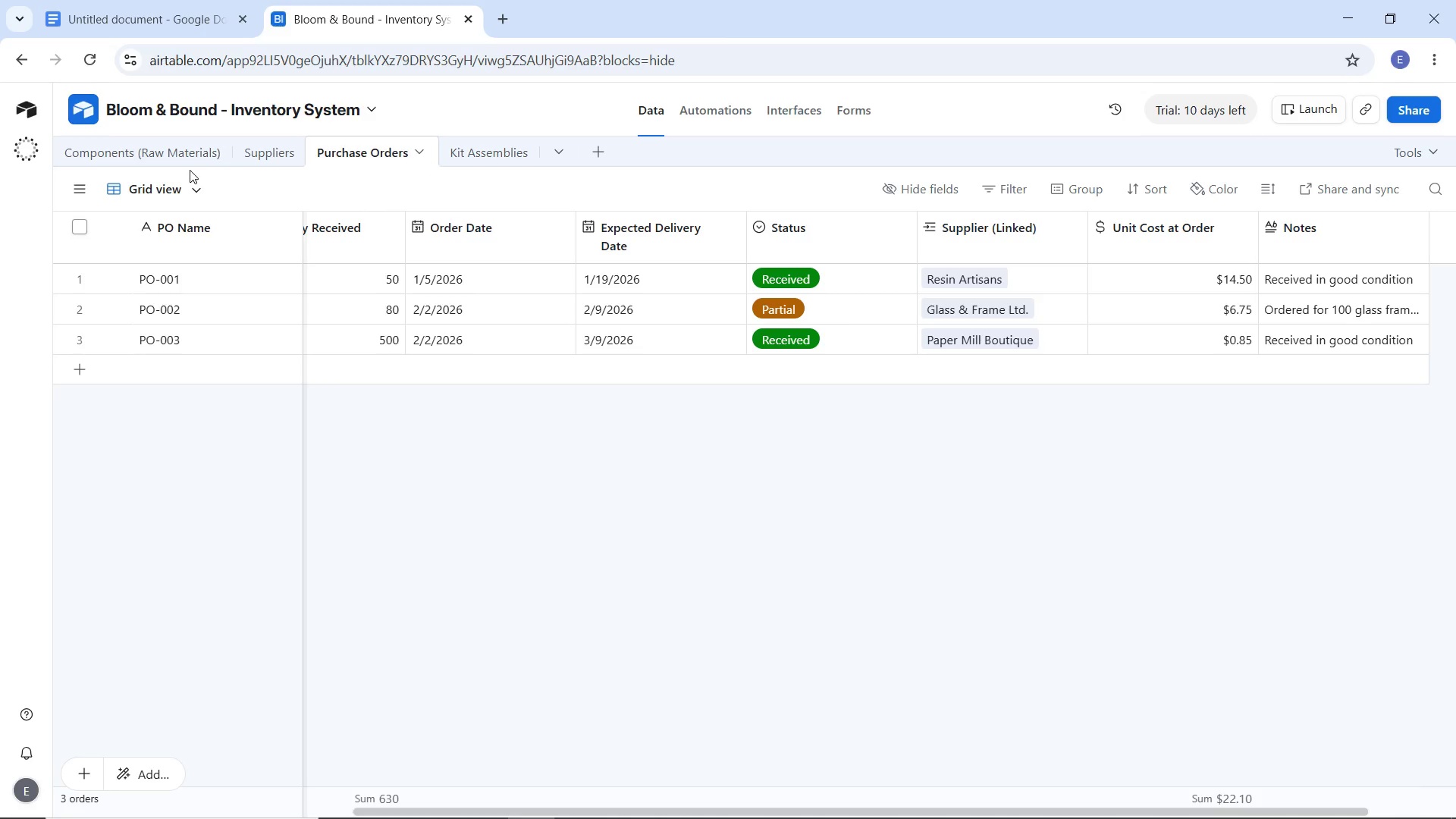 
left_click([469, 149])
 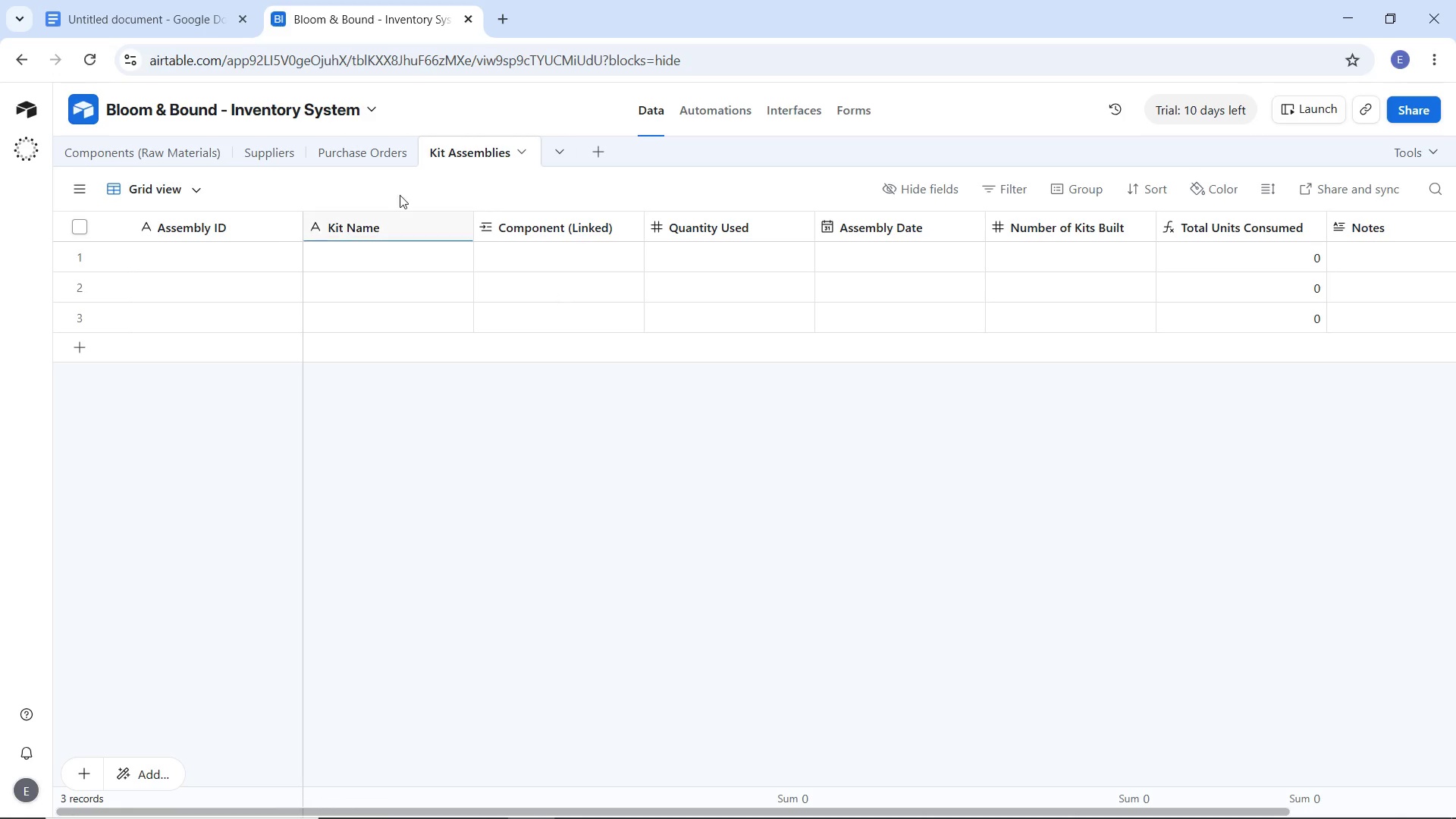 
left_click([353, 165])
 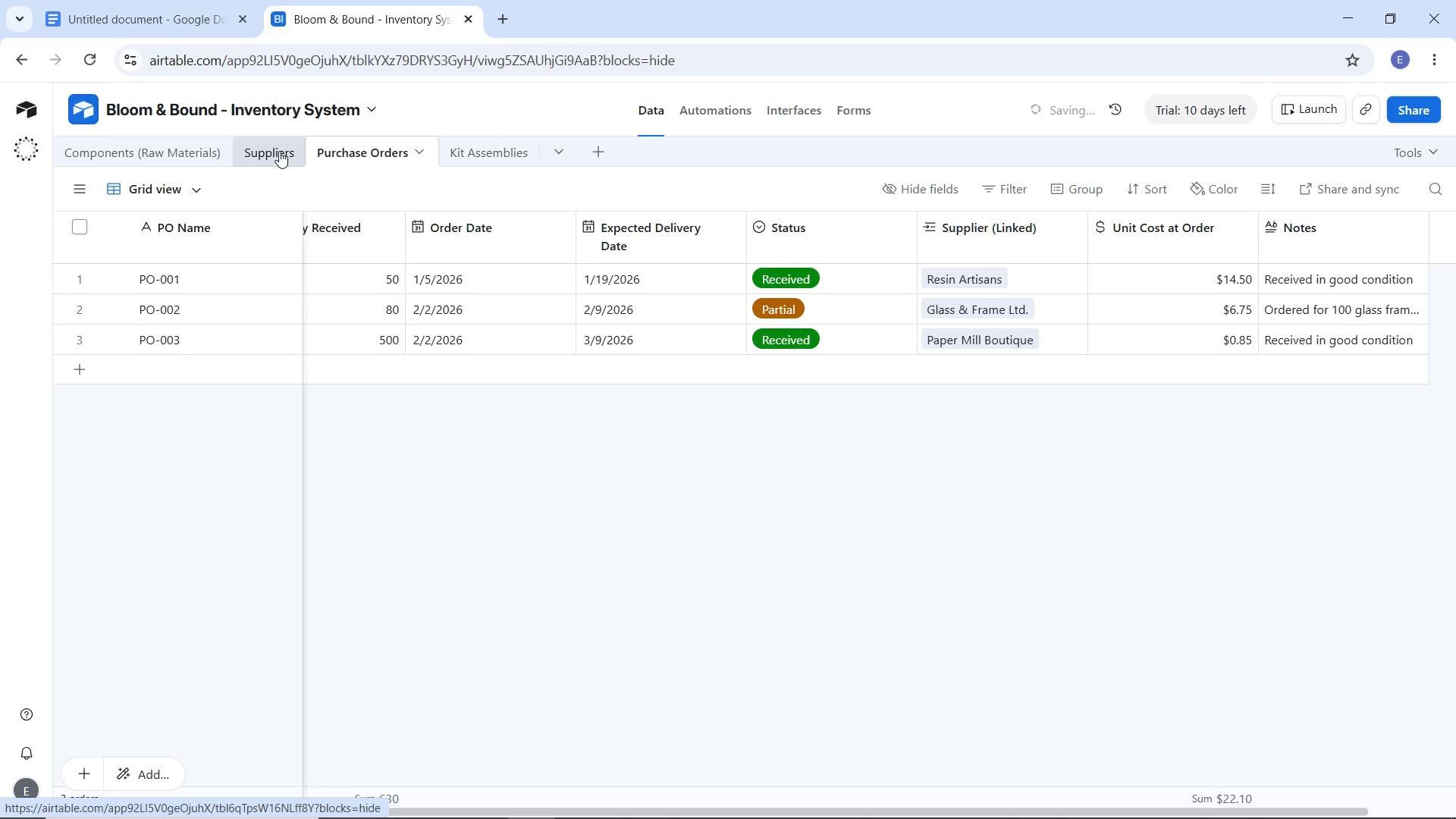 
left_click([279, 151])
 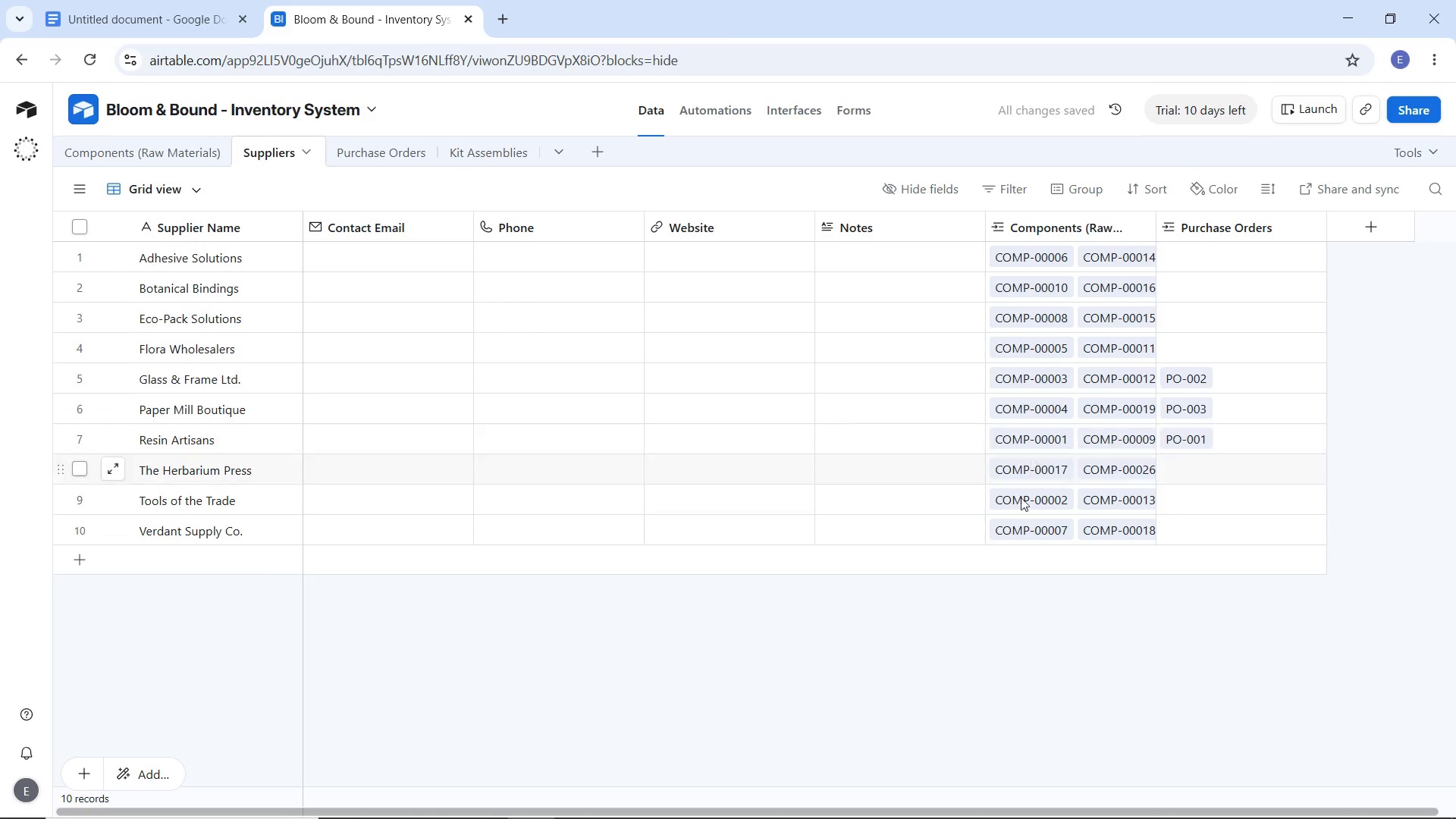 
wait(6.81)
 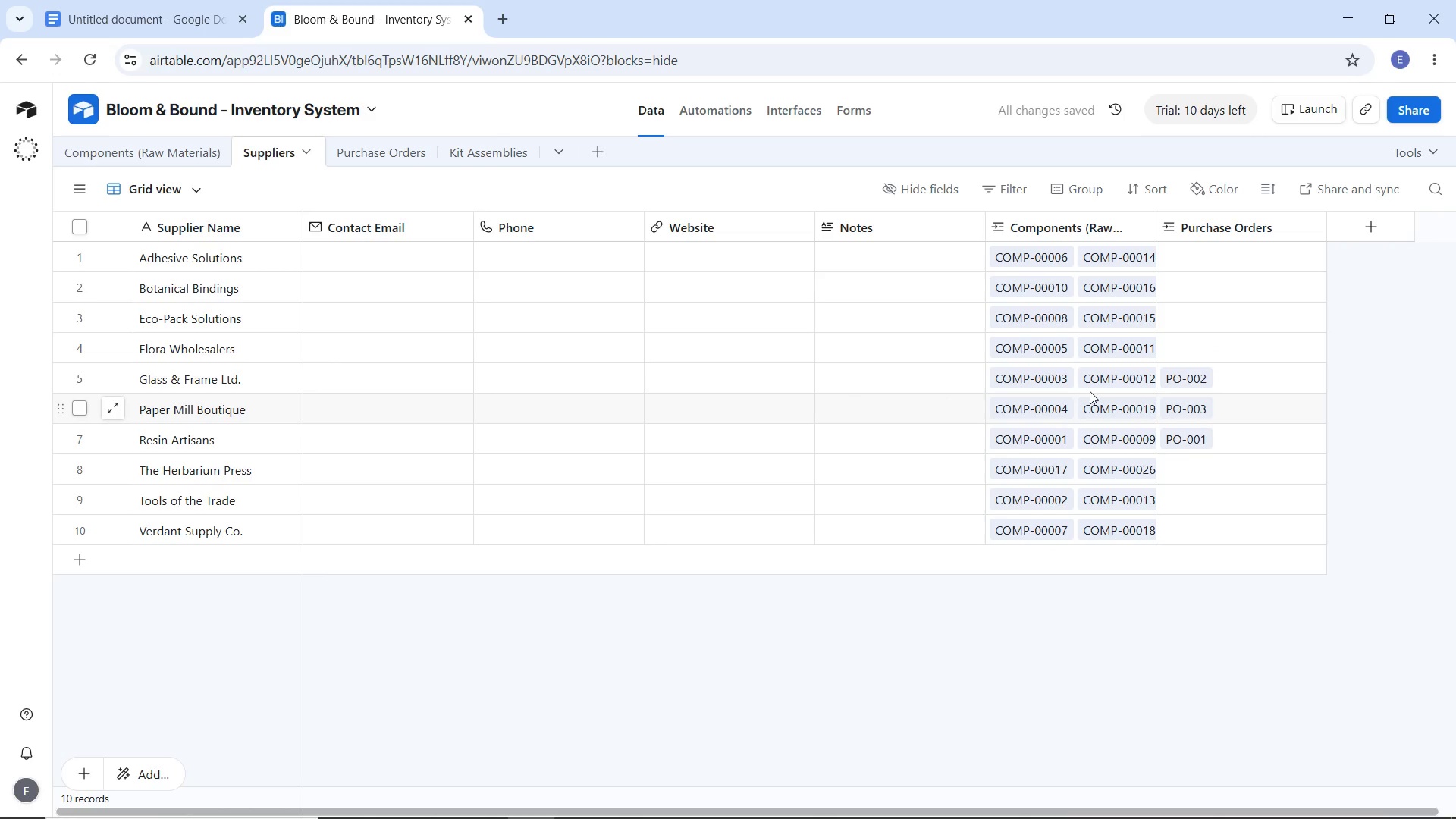 
left_click_drag(start_coordinate=[901, 808], to_coordinate=[1015, 800])
 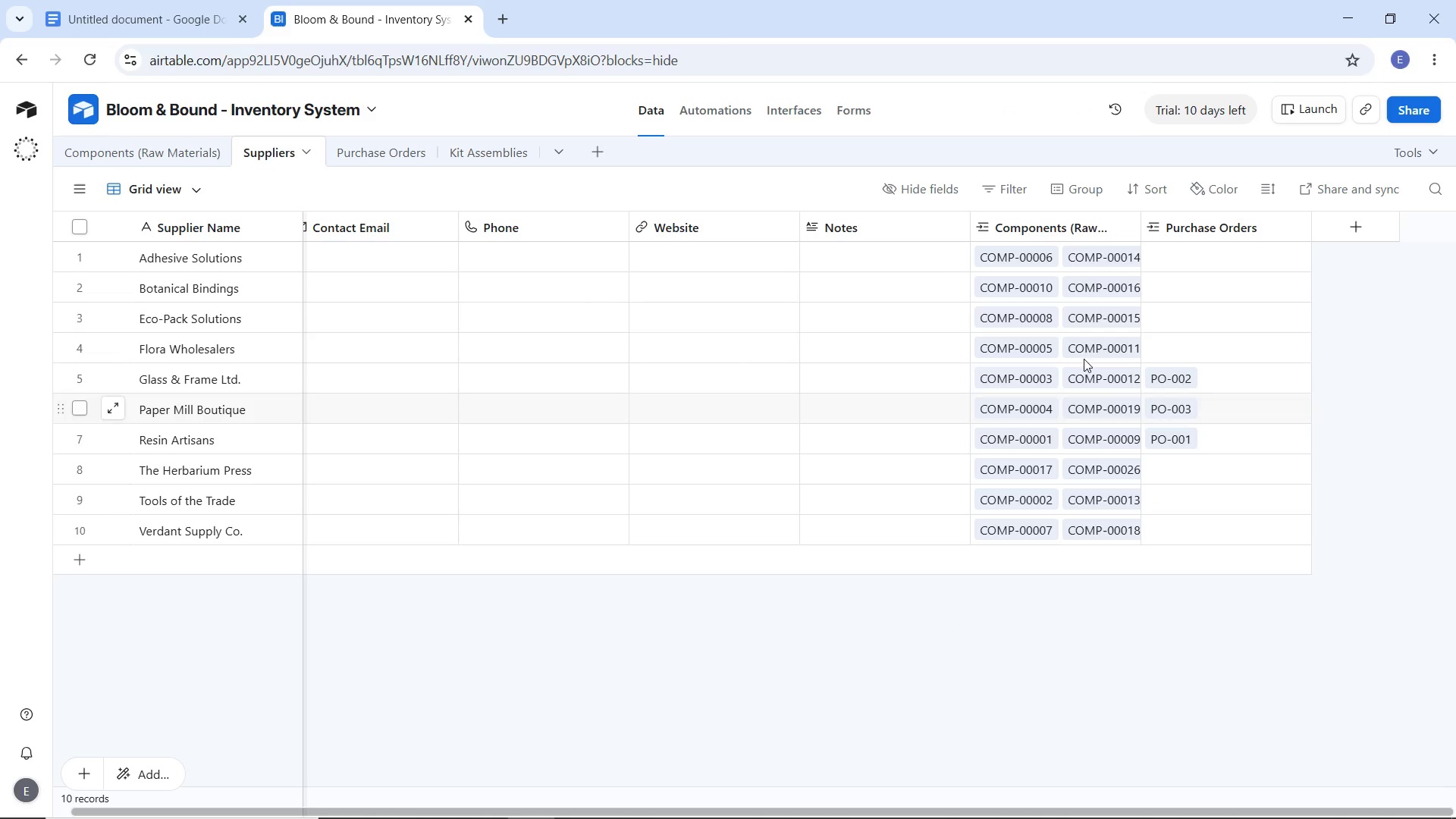 
left_click([117, 148])
 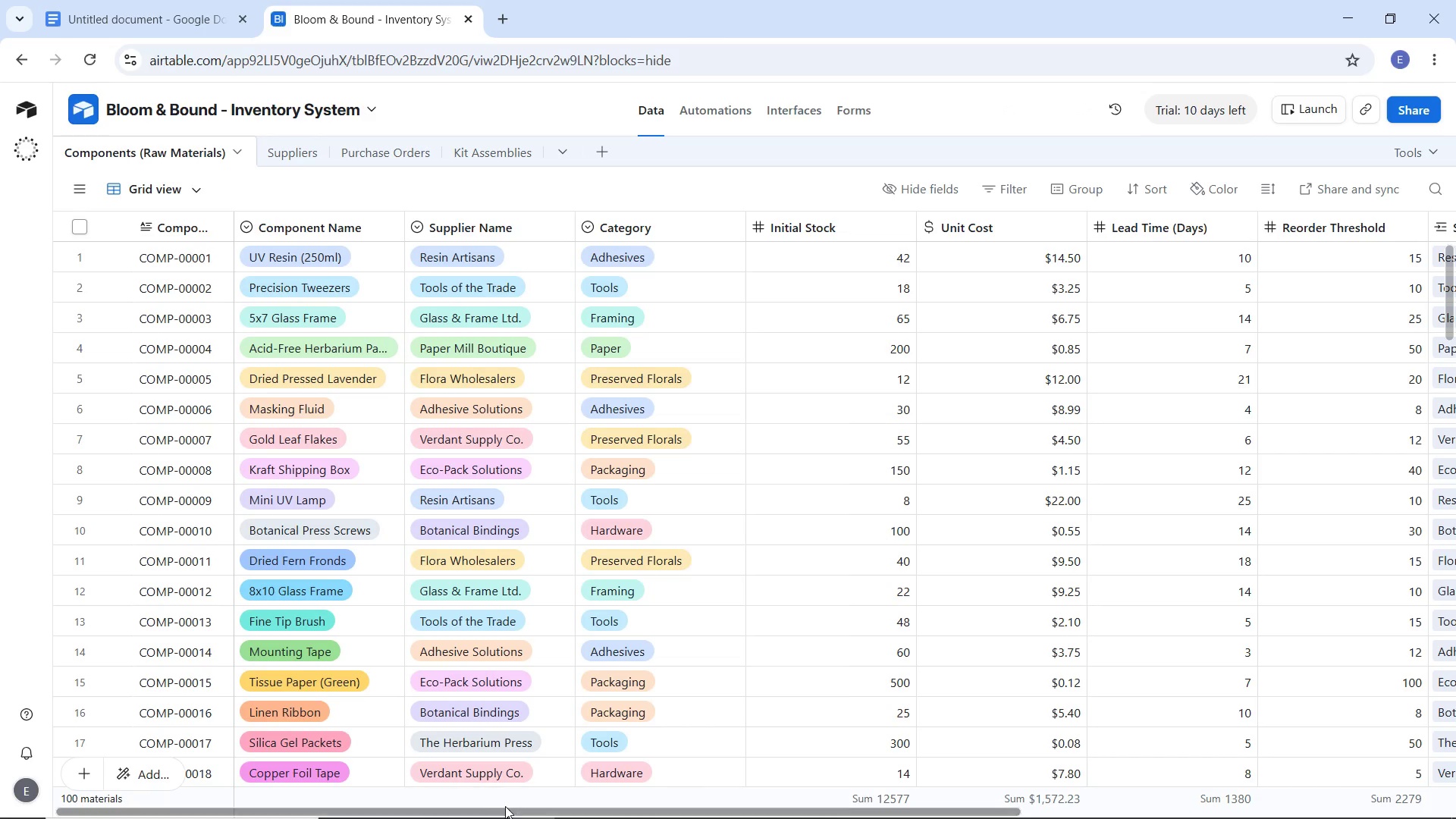 
left_click_drag(start_coordinate=[527, 807], to_coordinate=[1139, 762])
 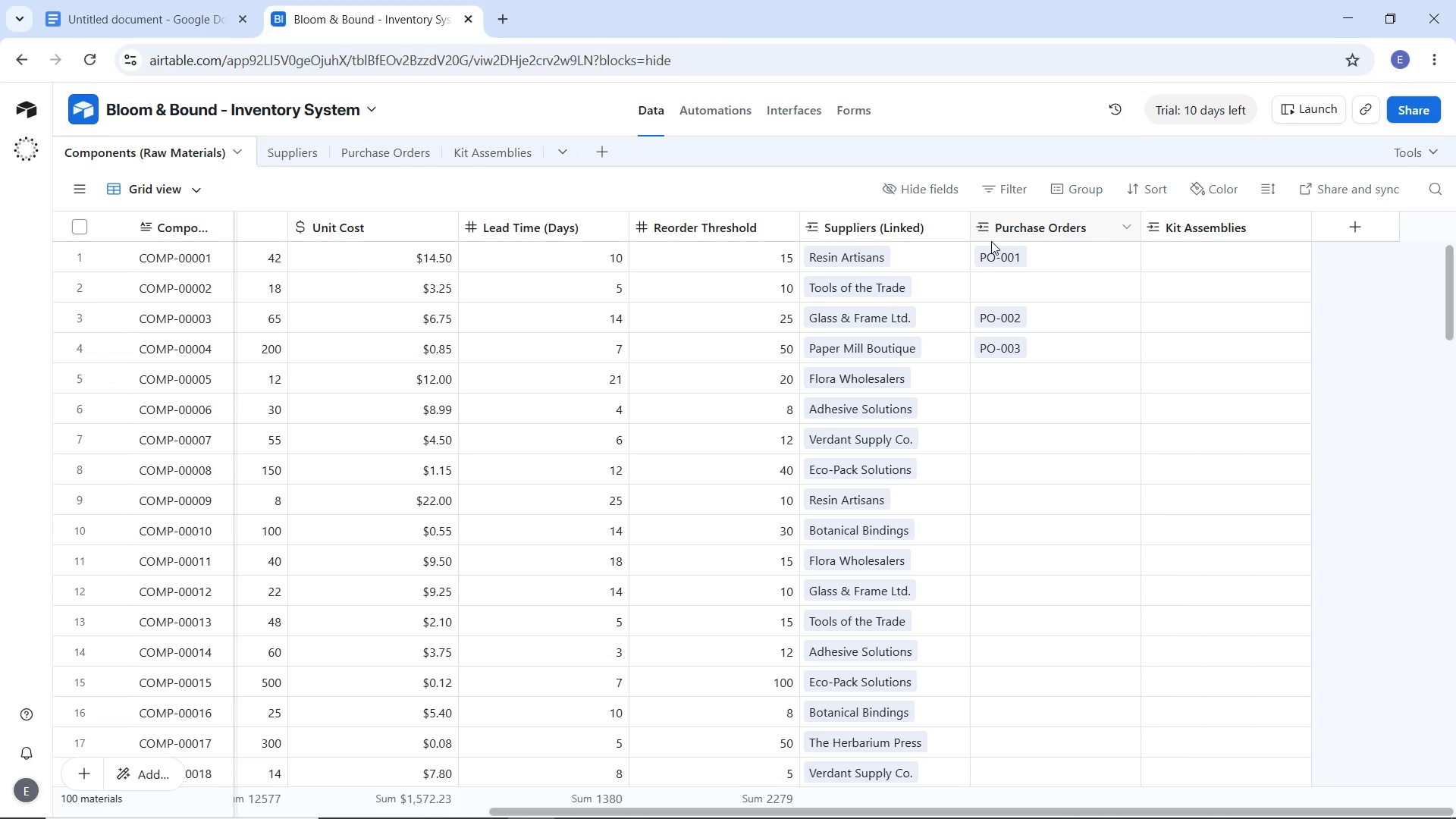 
wait(12.51)
 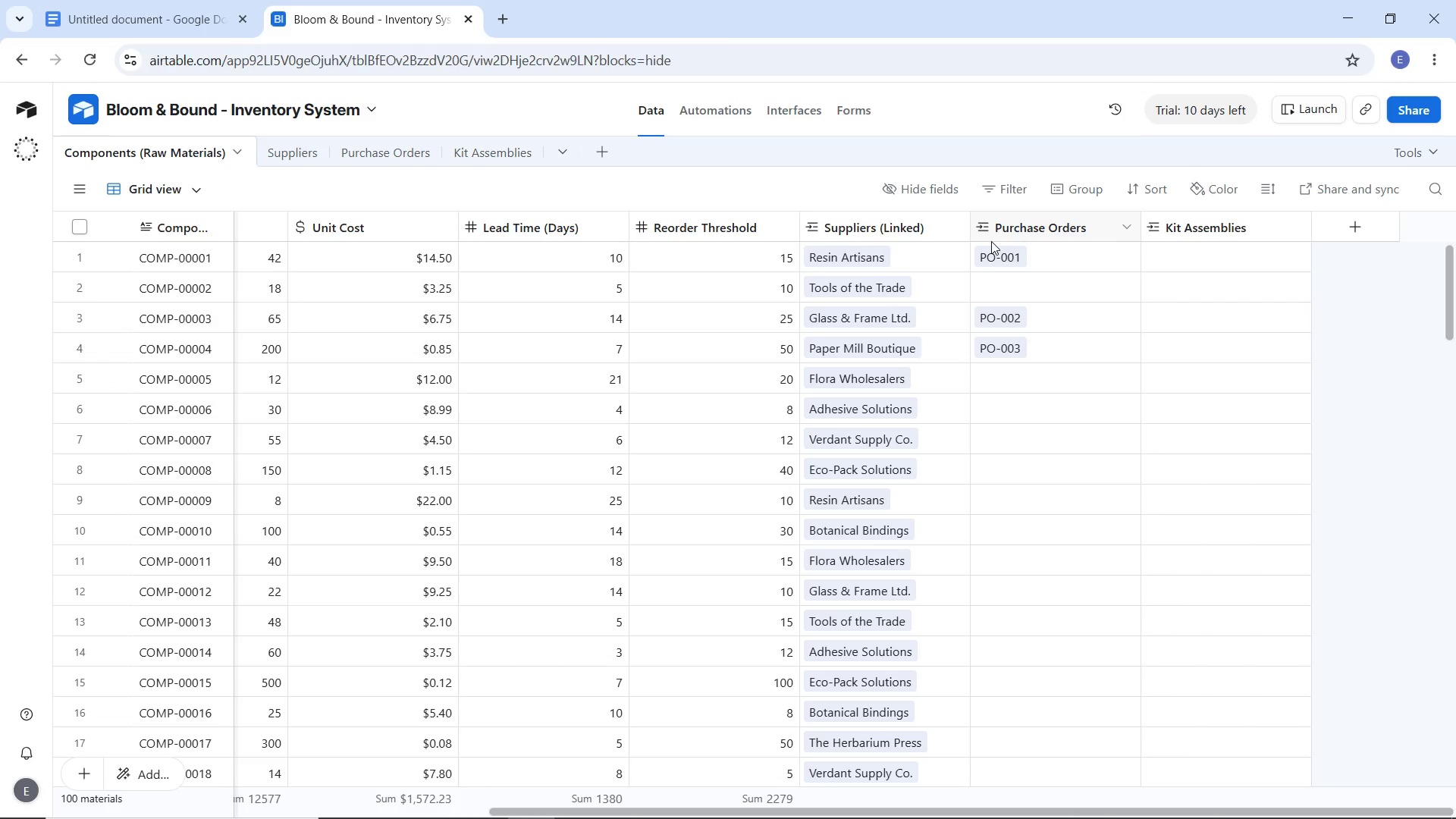 
left_click([466, 155])
 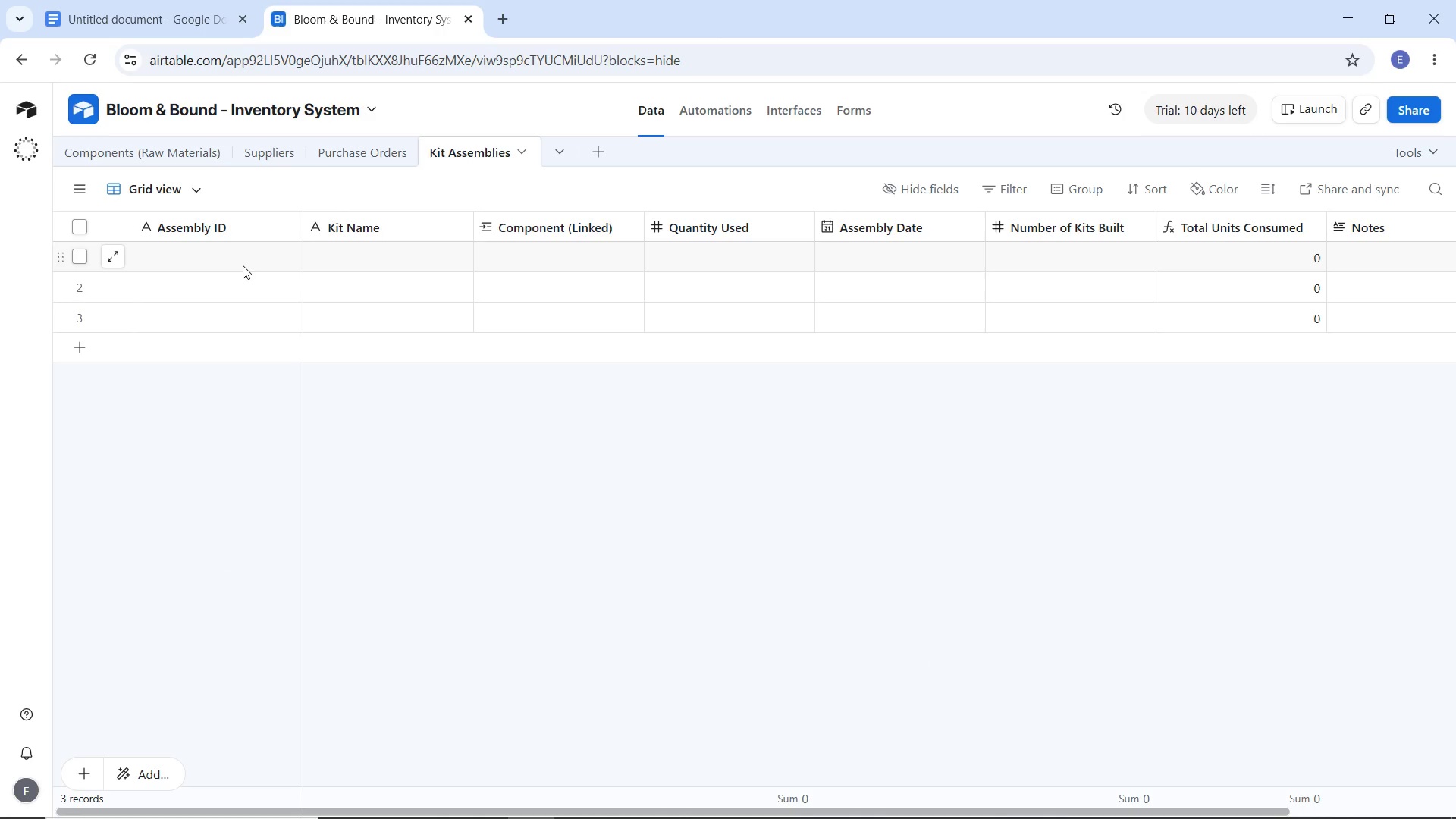 
double_click([243, 265])
 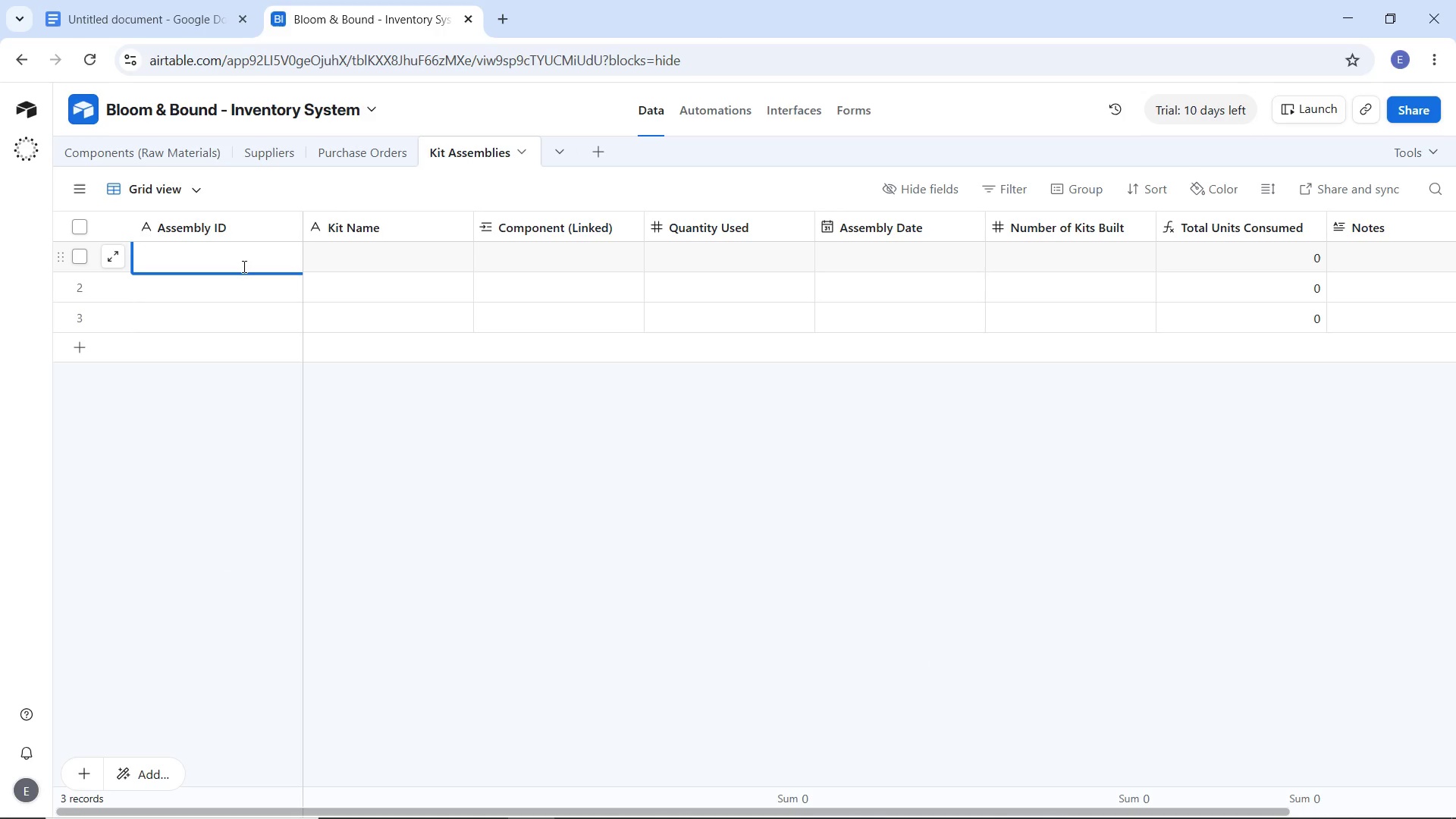 
type(KIT )
key(Backspace)
type(-)
 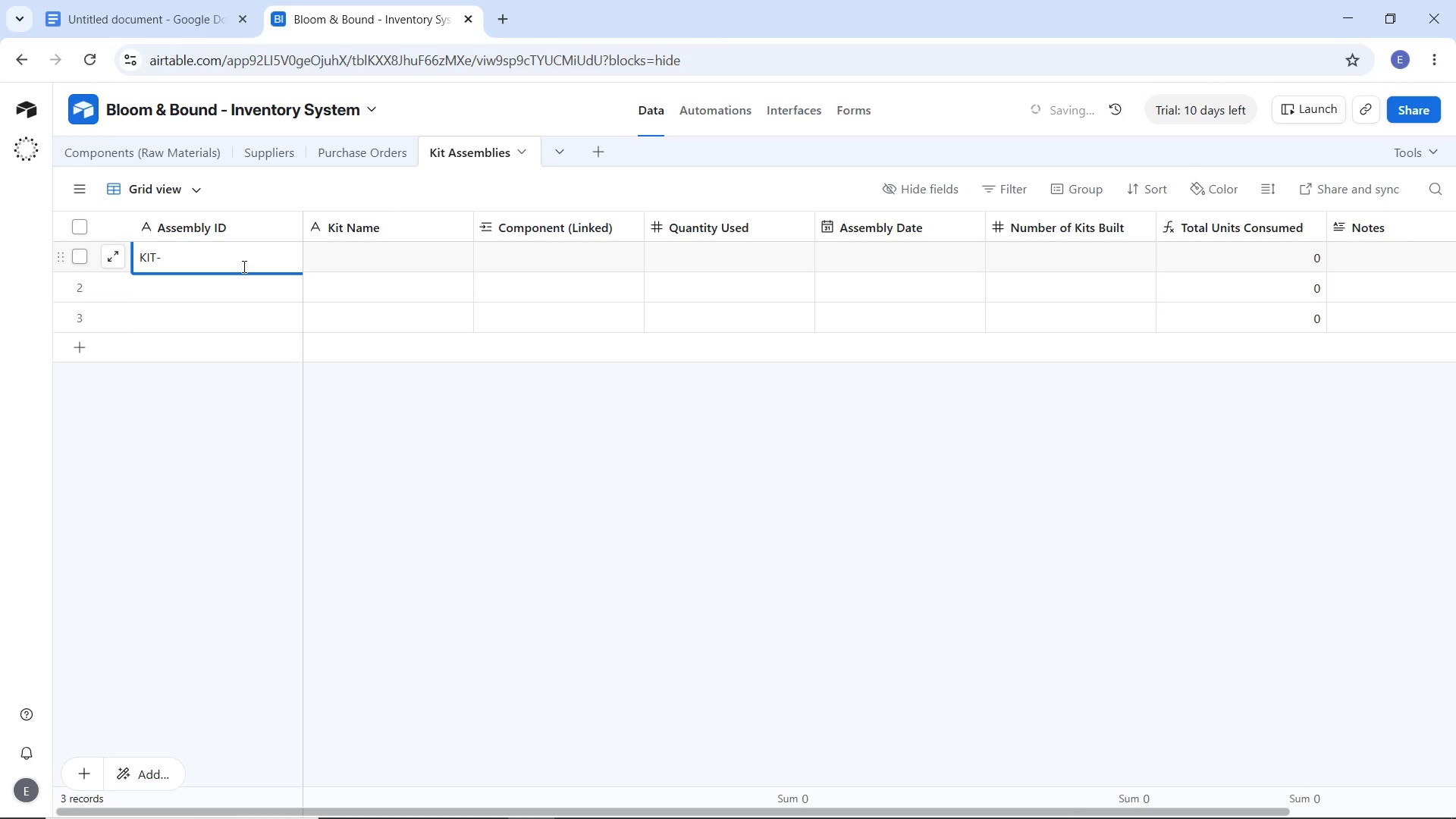 
hold_key(key=ShiftLeft, duration=1.42)
 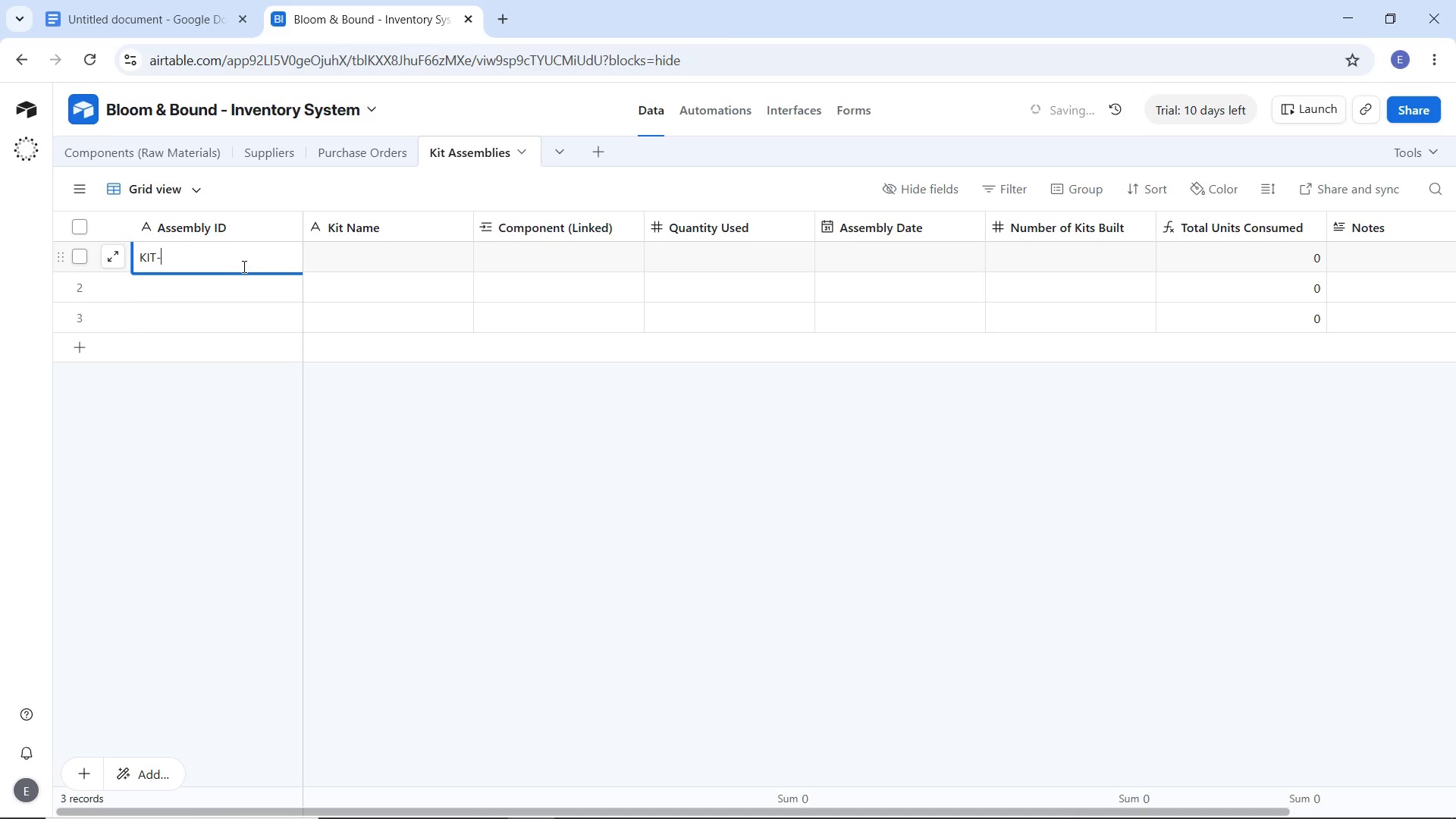 
type(2024-01)
 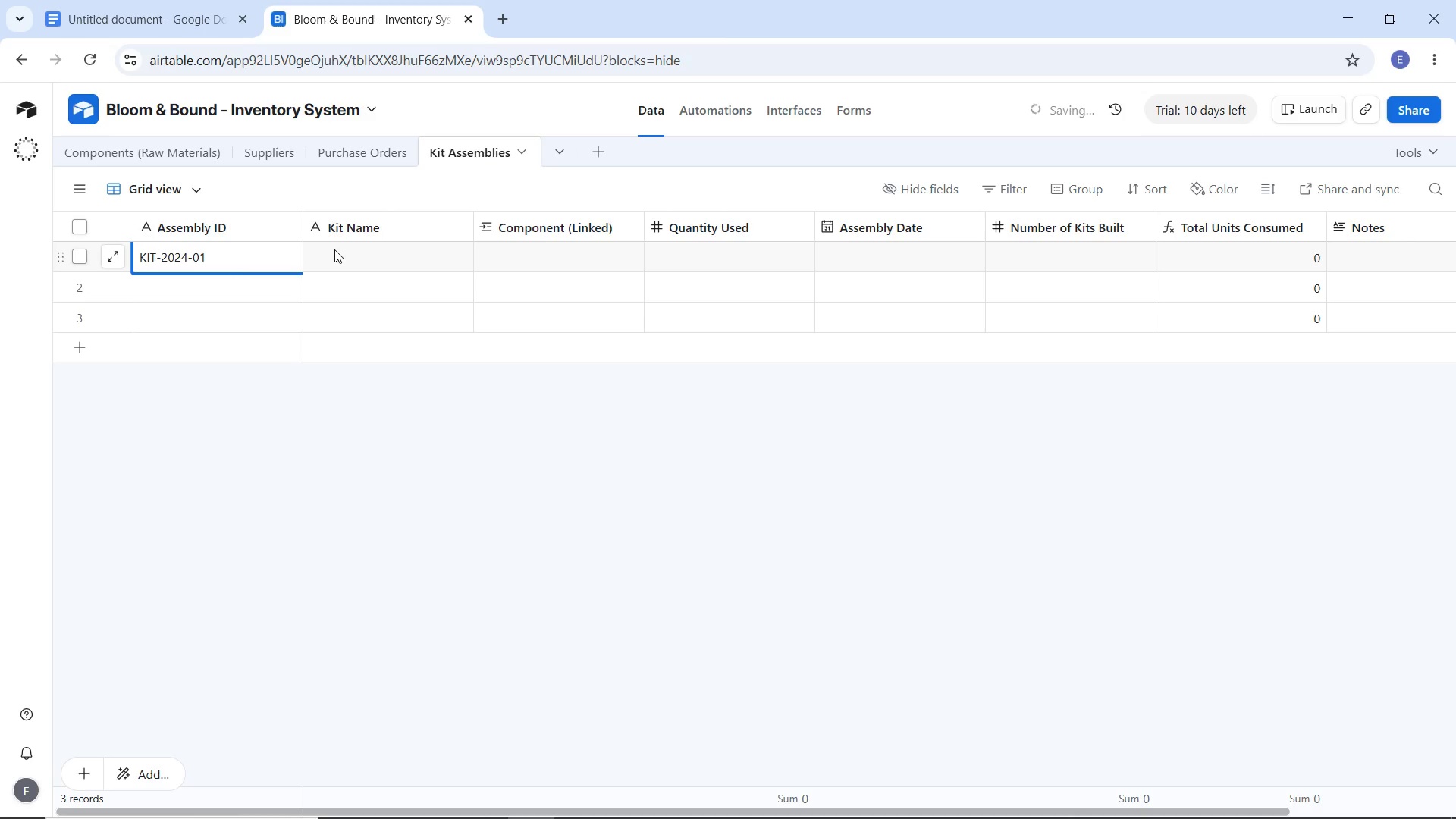 
left_click([335, 249])
 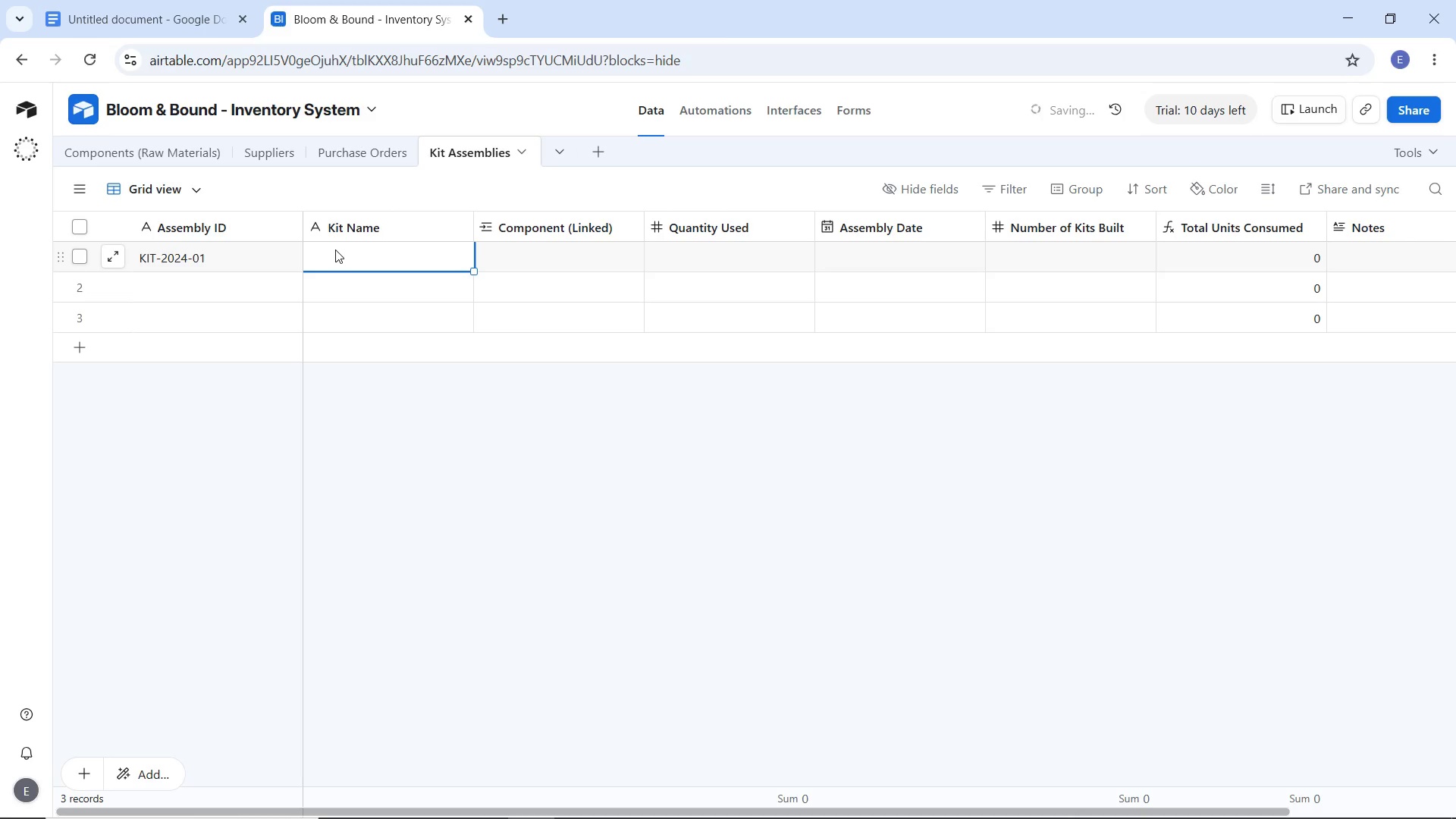 
hold_key(key=ShiftLeft, duration=1.5)
 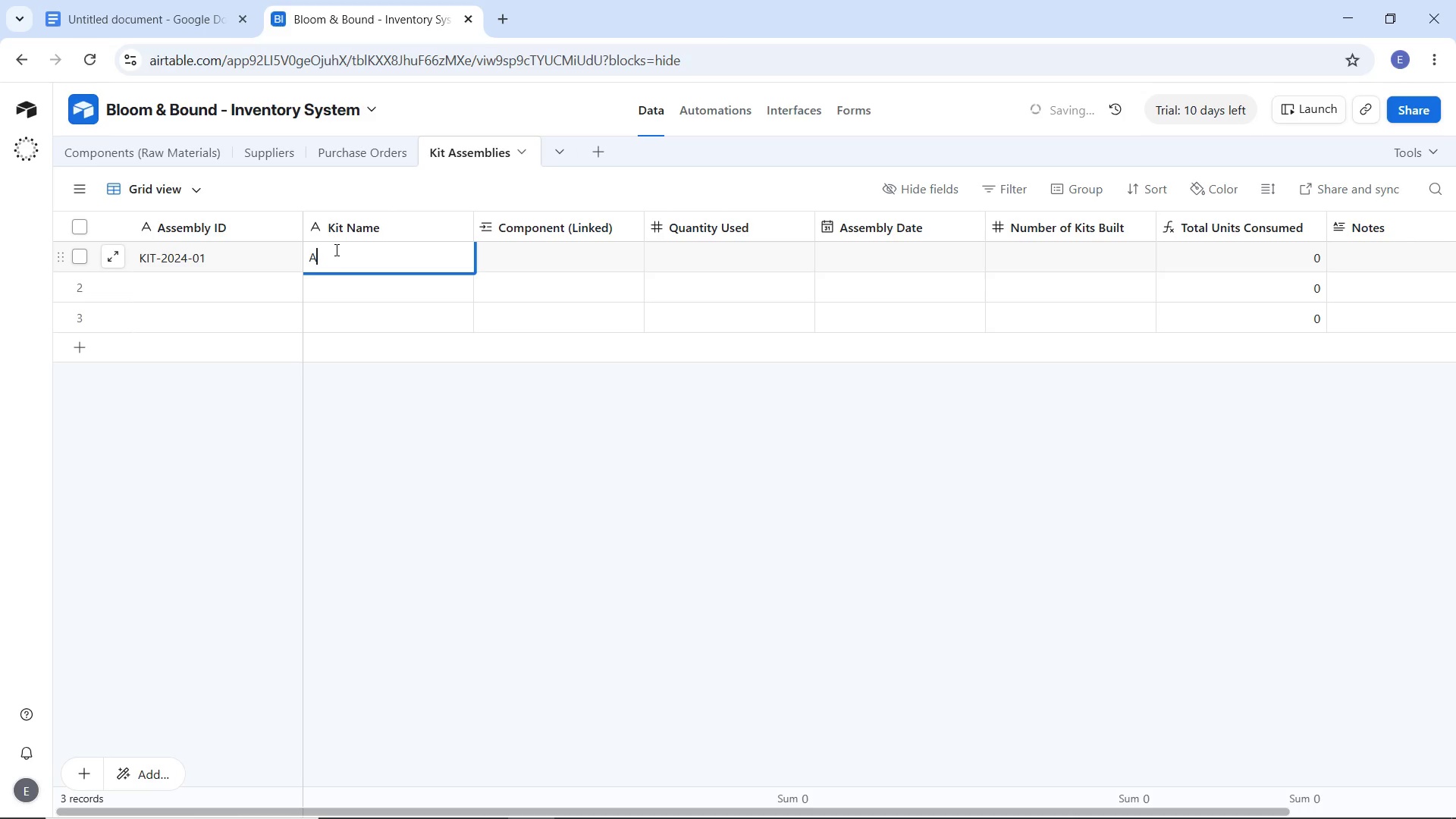 
type(April Blossom Box)
 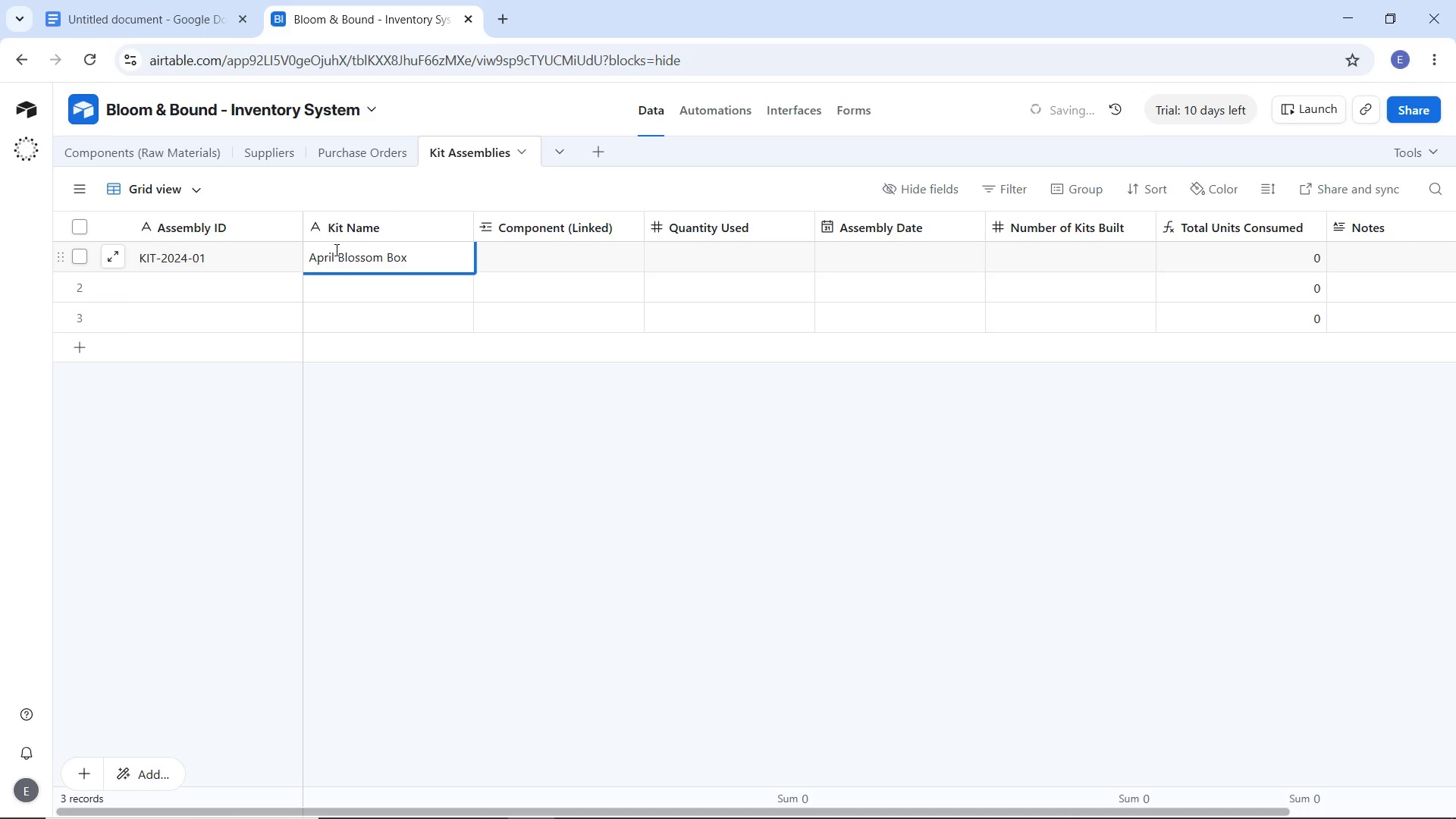 
wait(5.78)
 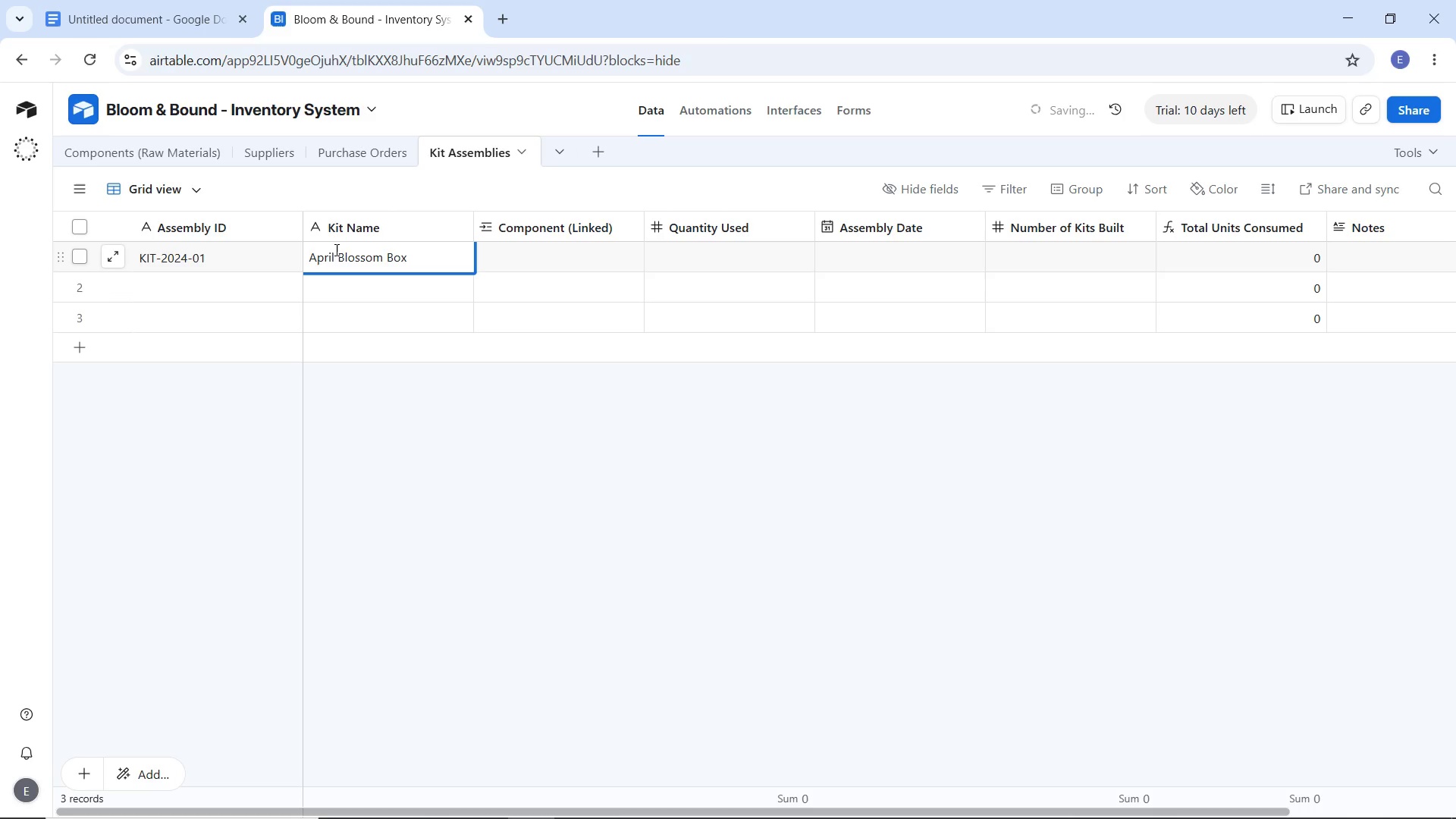 
left_click([506, 261])
 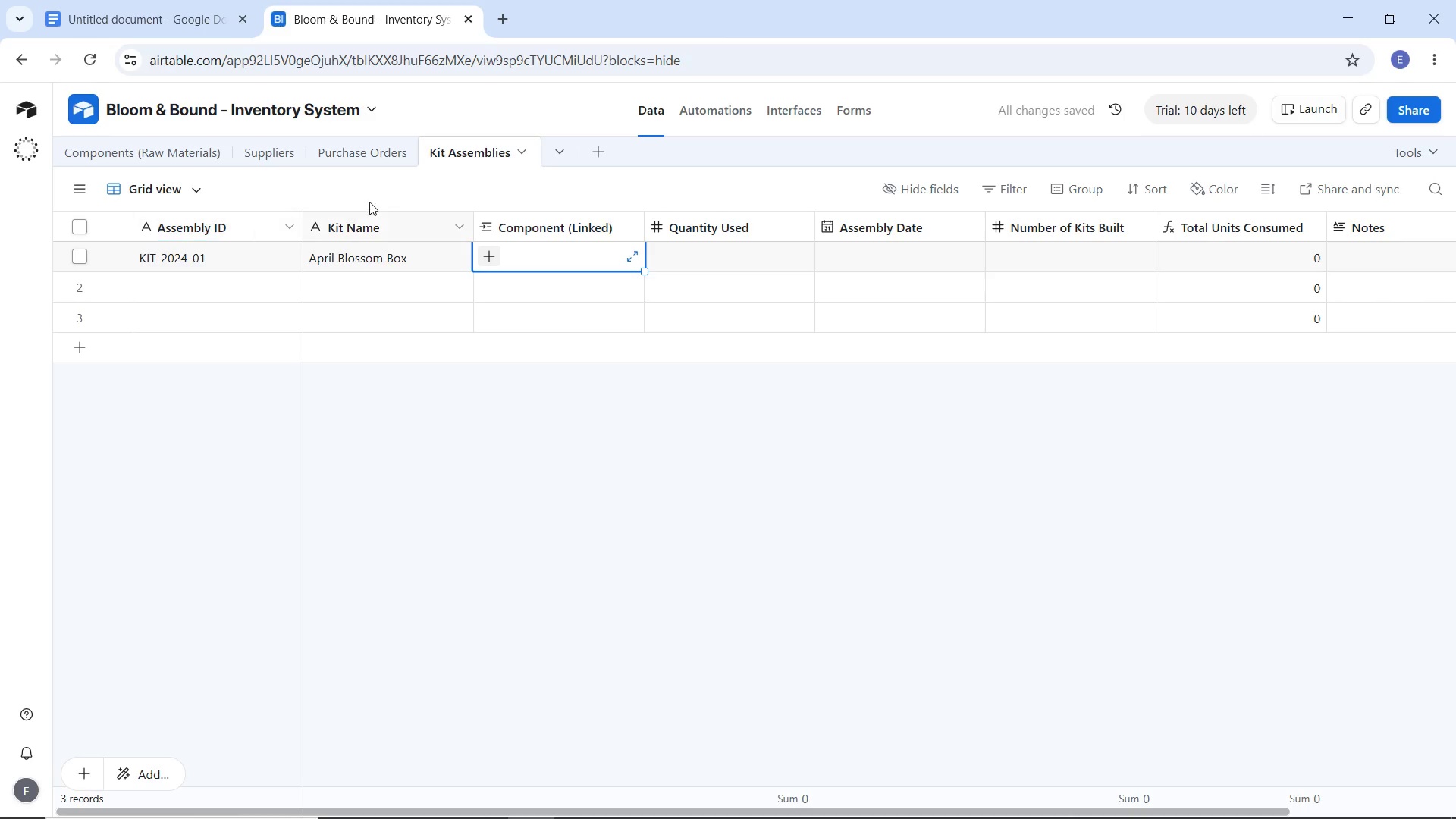 
left_click([353, 152])
 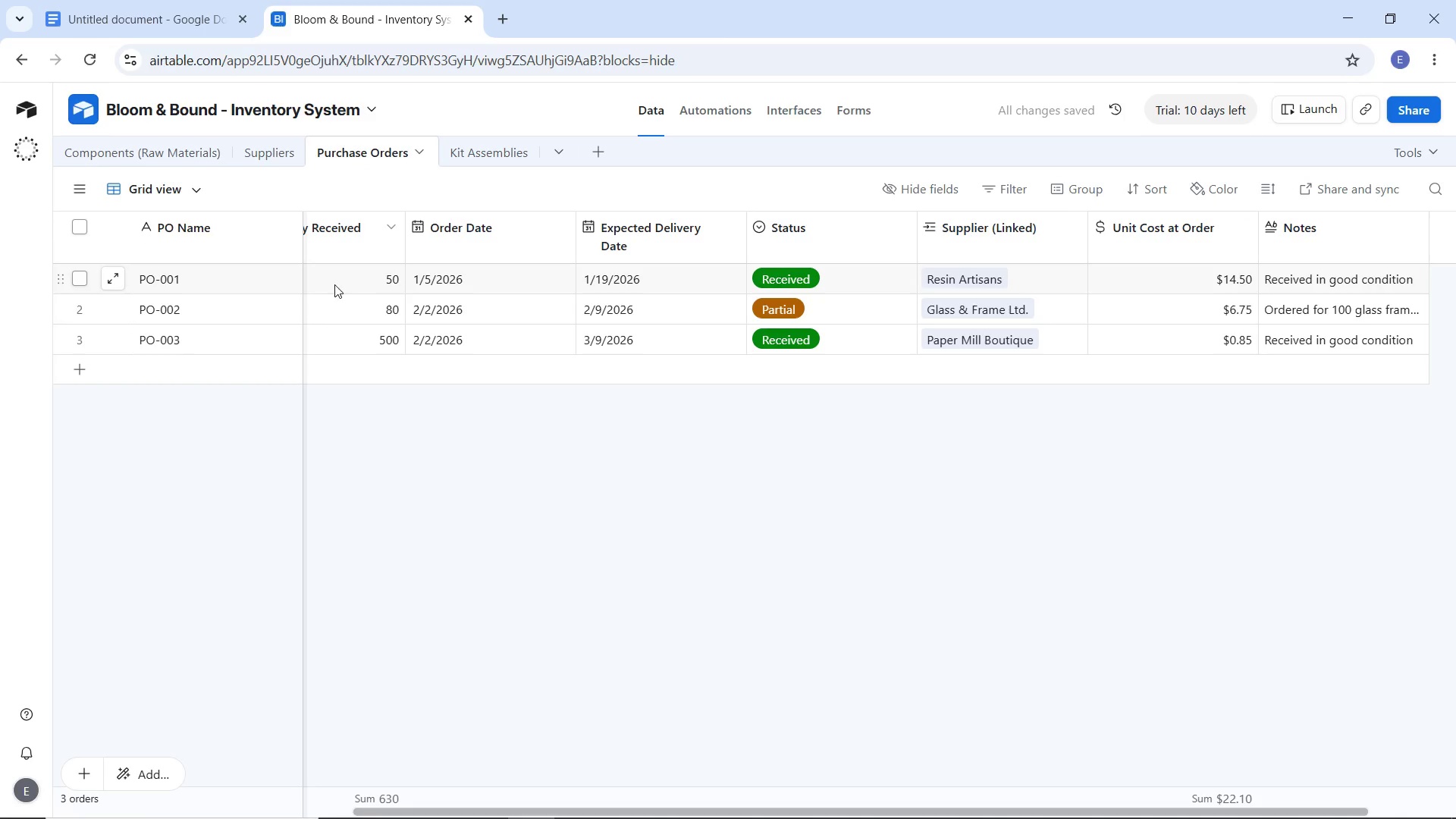 
left_click([140, 157])
 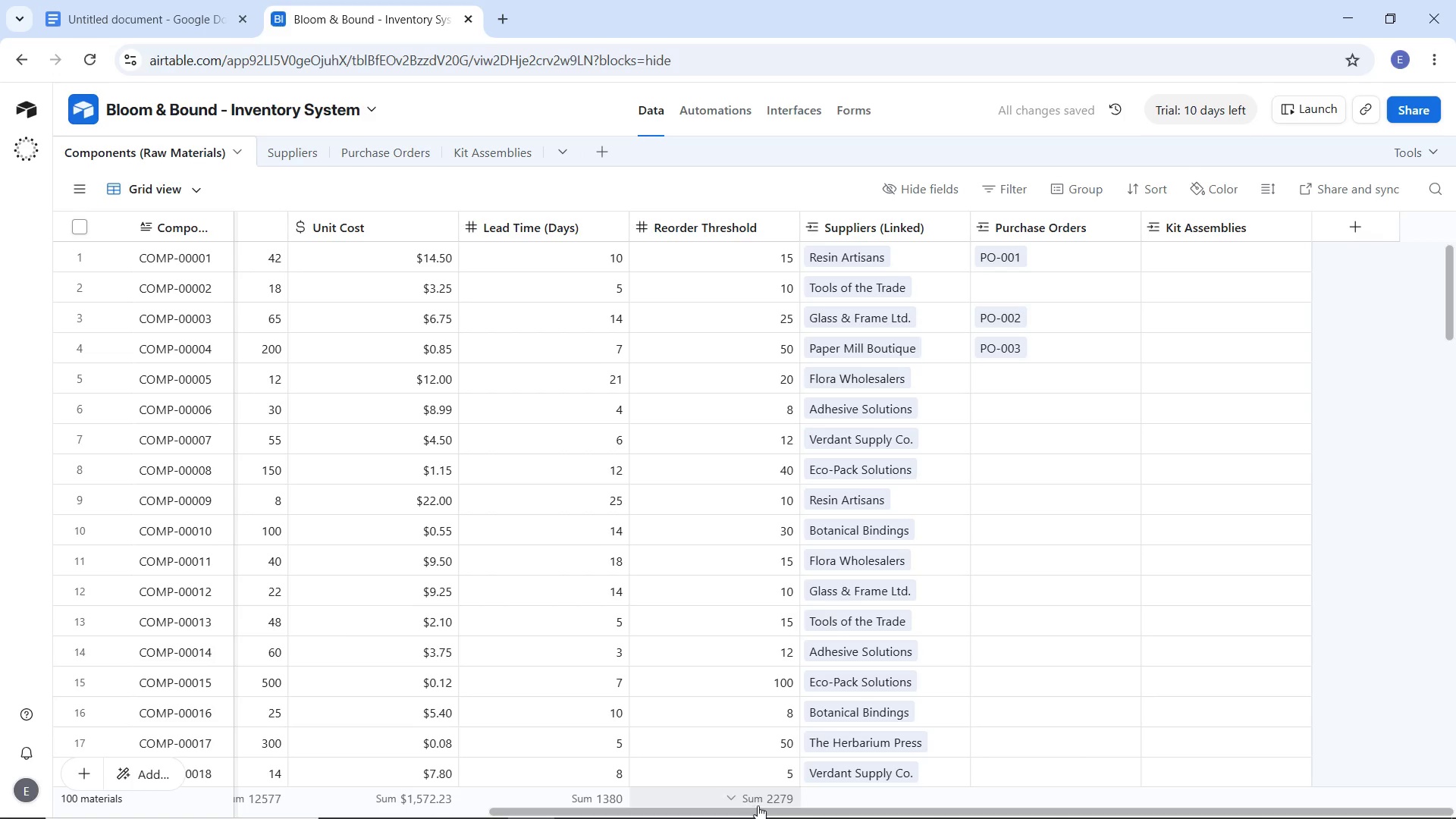 
left_click_drag(start_coordinate=[772, 811], to_coordinate=[290, 811])
 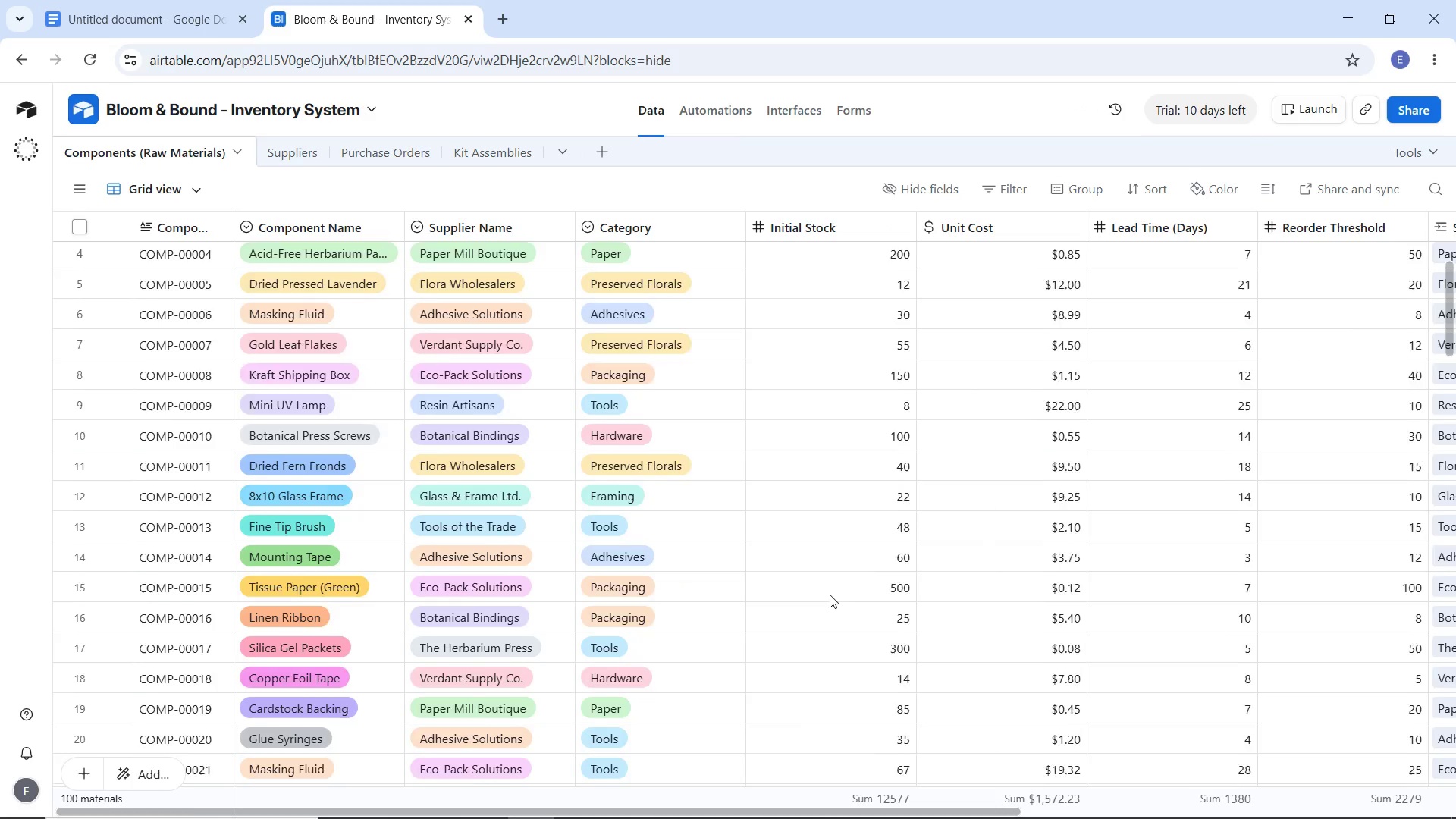 
scroll: coordinate [836, 601], scroll_direction: down, amount: 9.0
 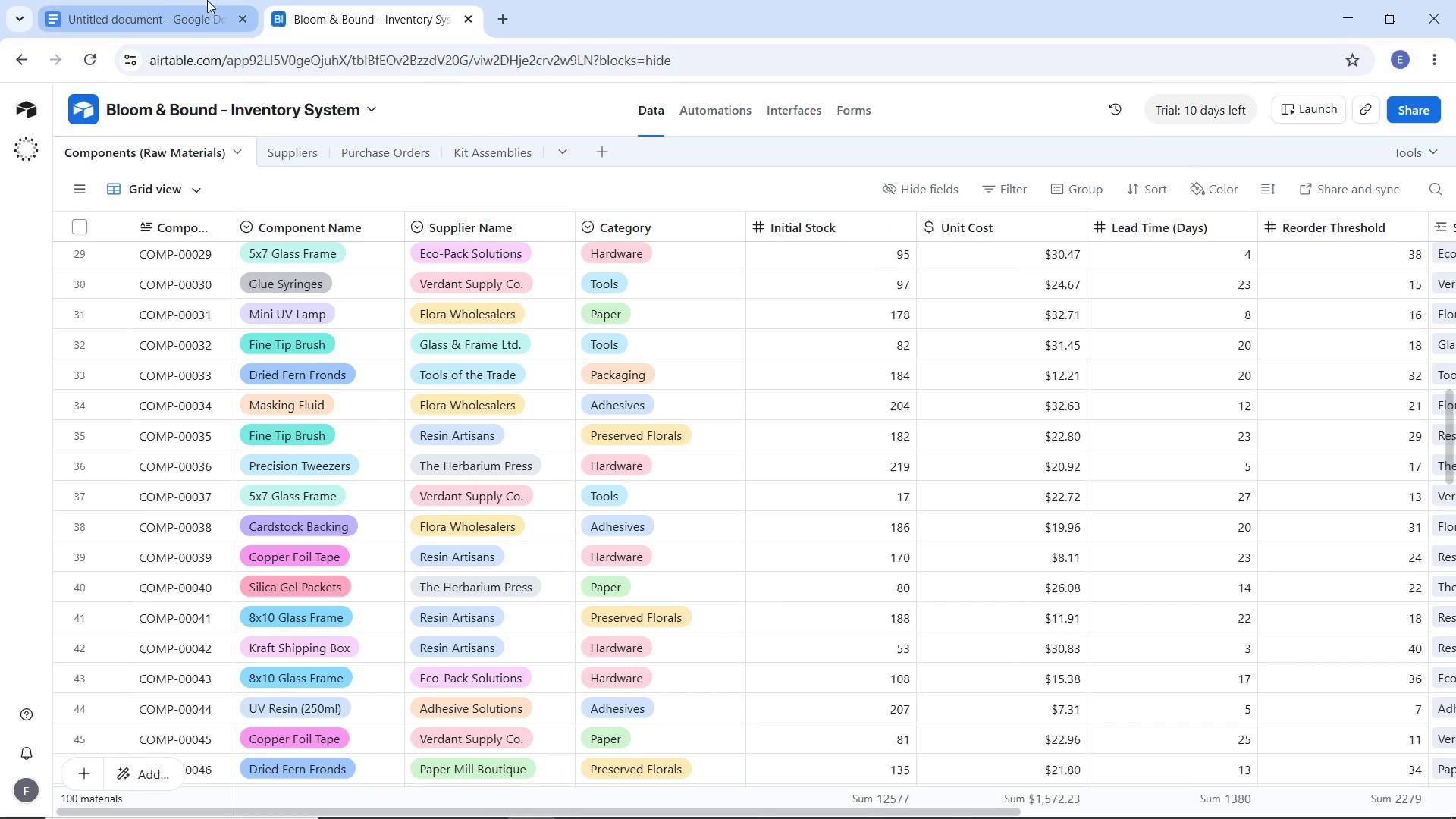 
left_click([164, 1])
 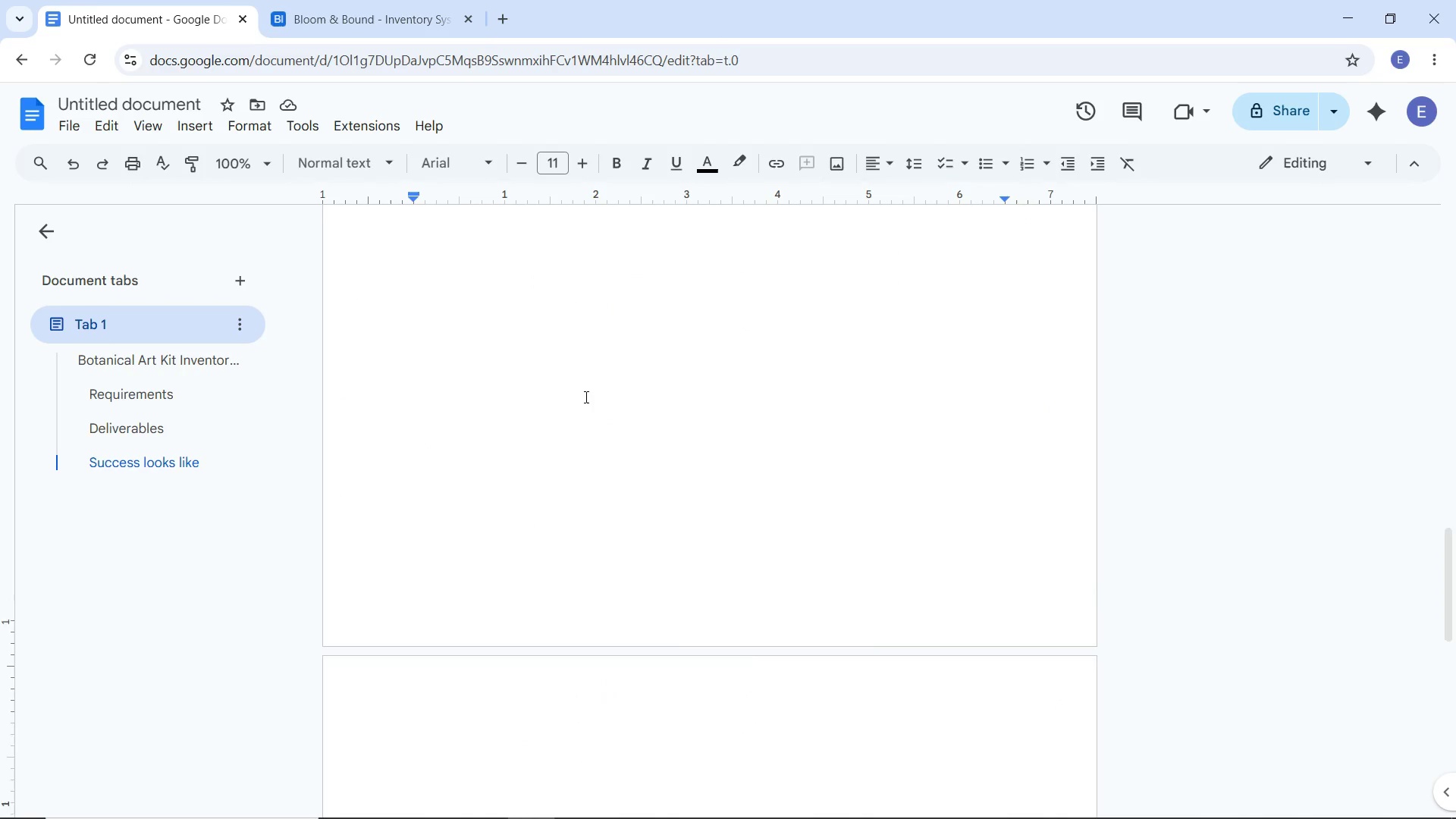 
scroll: coordinate [585, 397], scroll_direction: up, amount: 16.0
 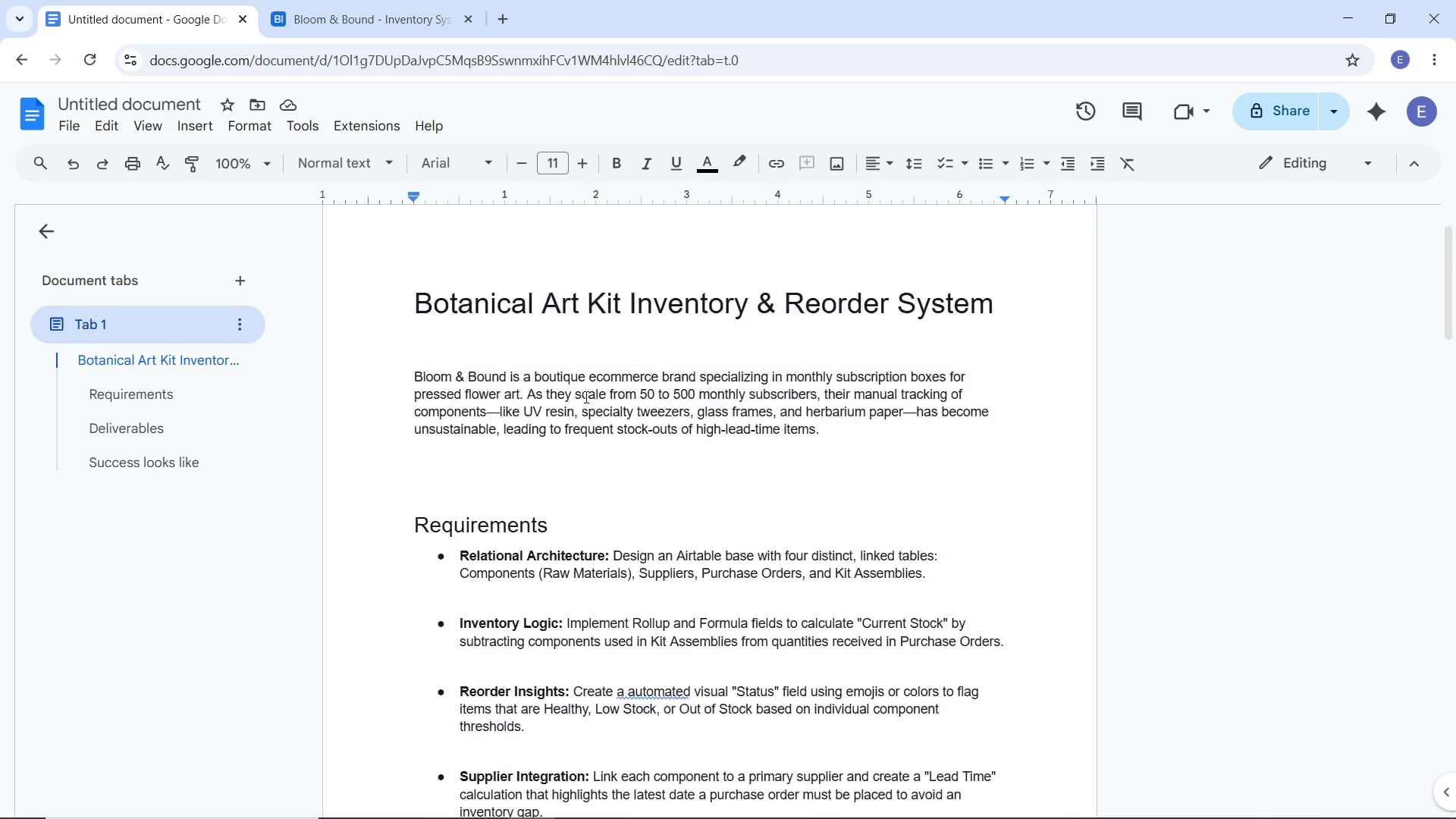 
scroll: coordinate [585, 397], scroll_direction: down, amount: 8.0
 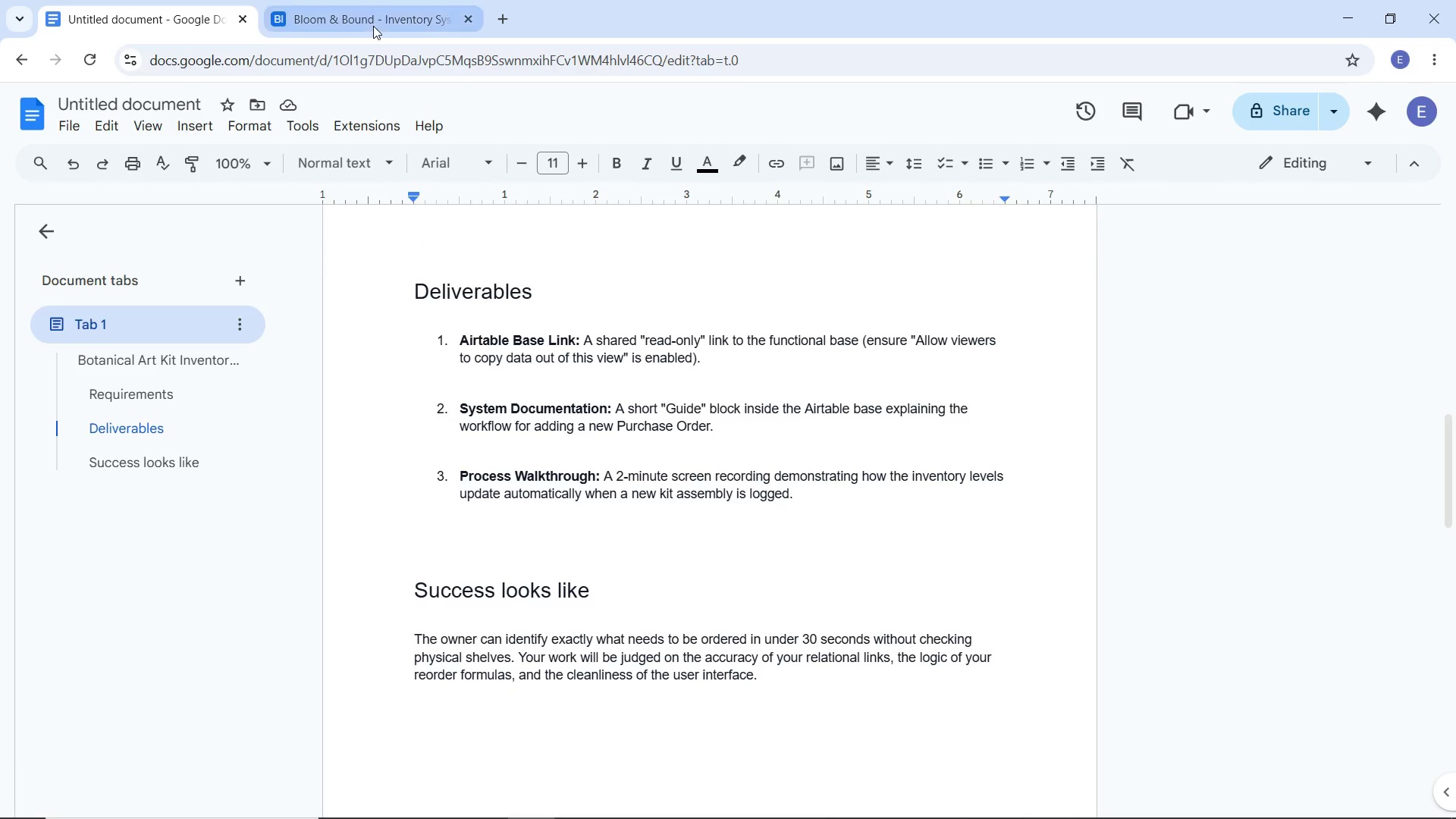 
left_click([373, 26])
 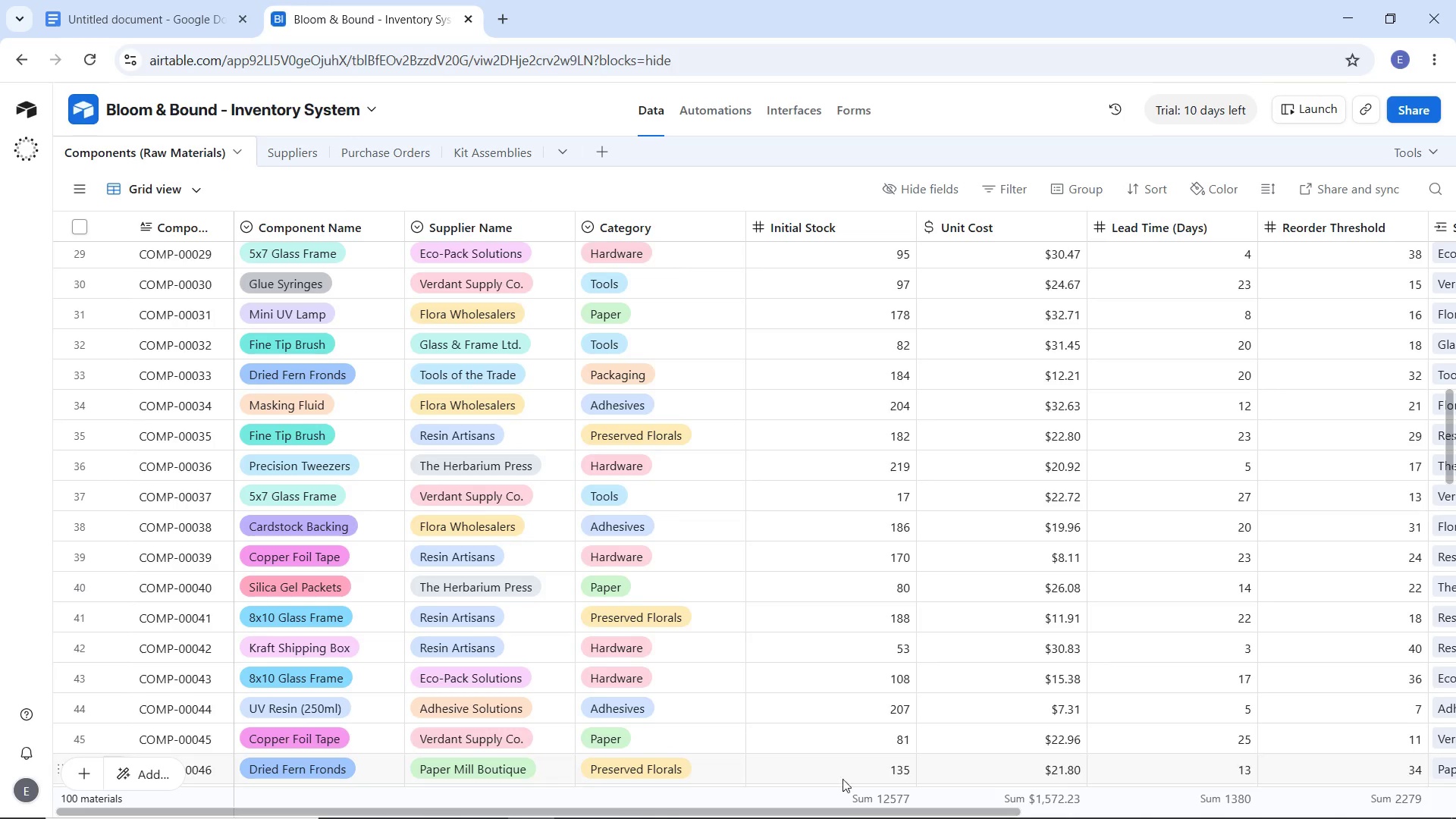 
left_click_drag(start_coordinate=[838, 806], to_coordinate=[1179, 791])
 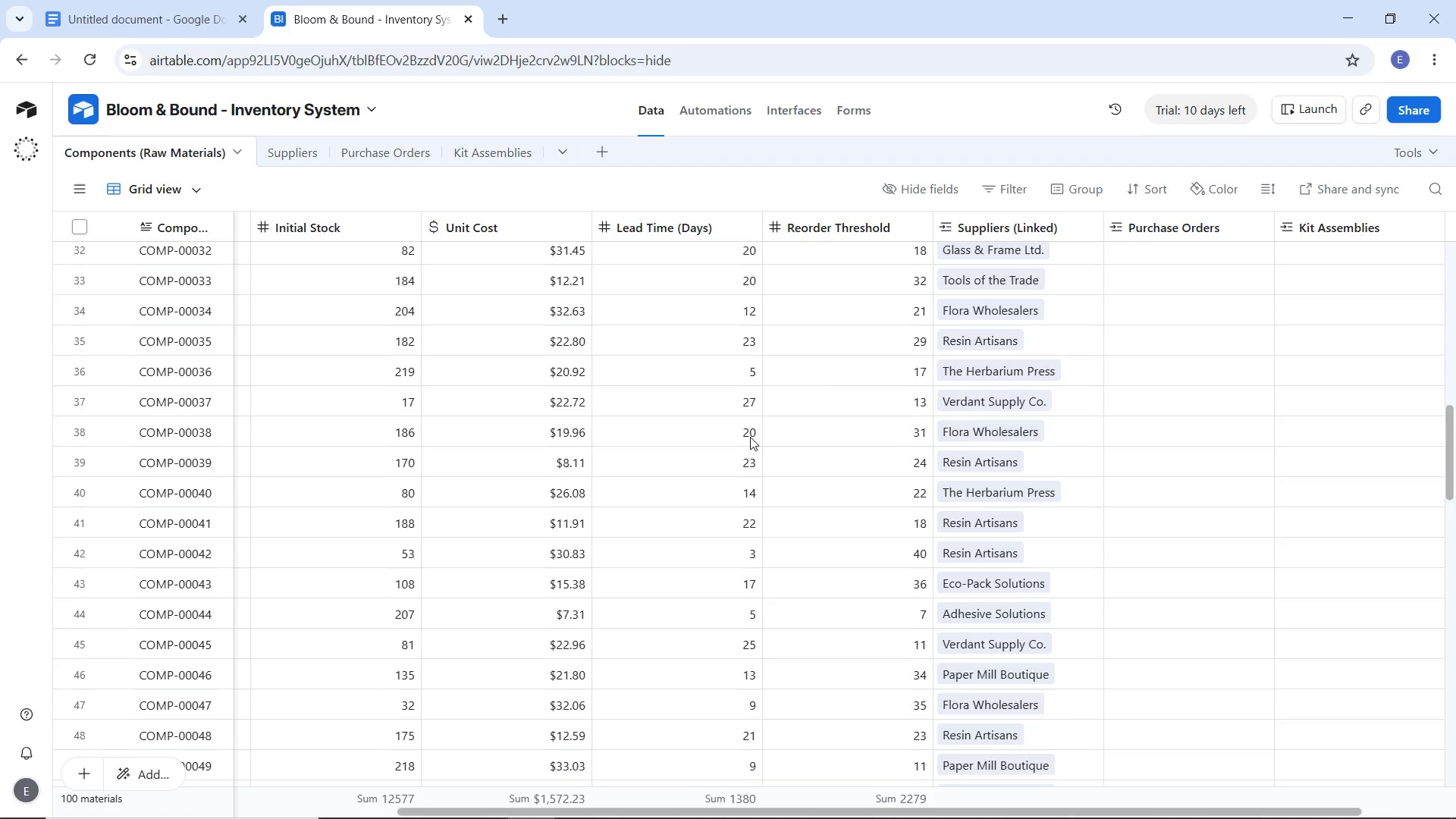 
scroll: coordinate [750, 437], scroll_direction: down, amount: 7.0
 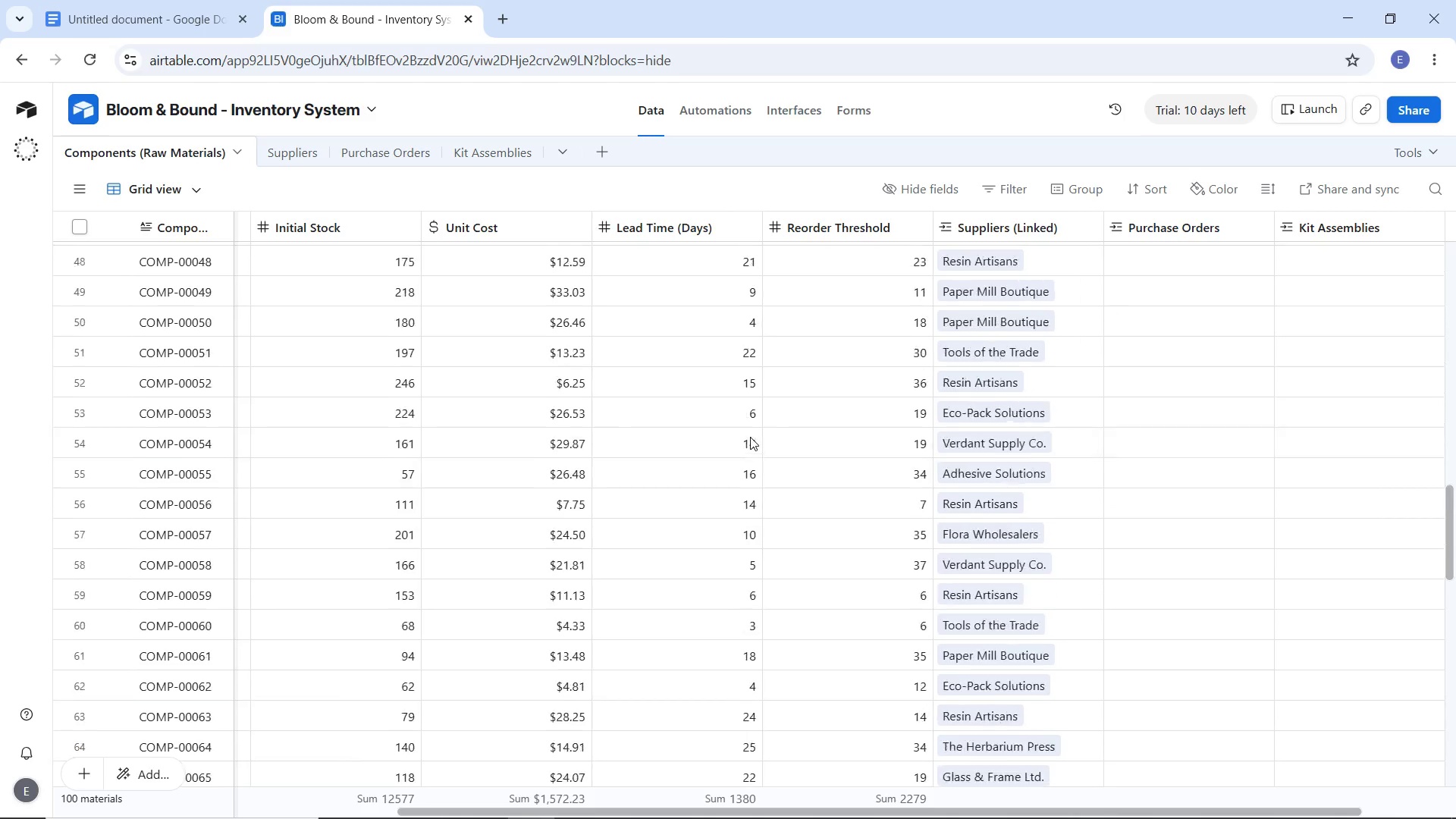 
scroll: coordinate [750, 437], scroll_direction: up, amount: 23.0
 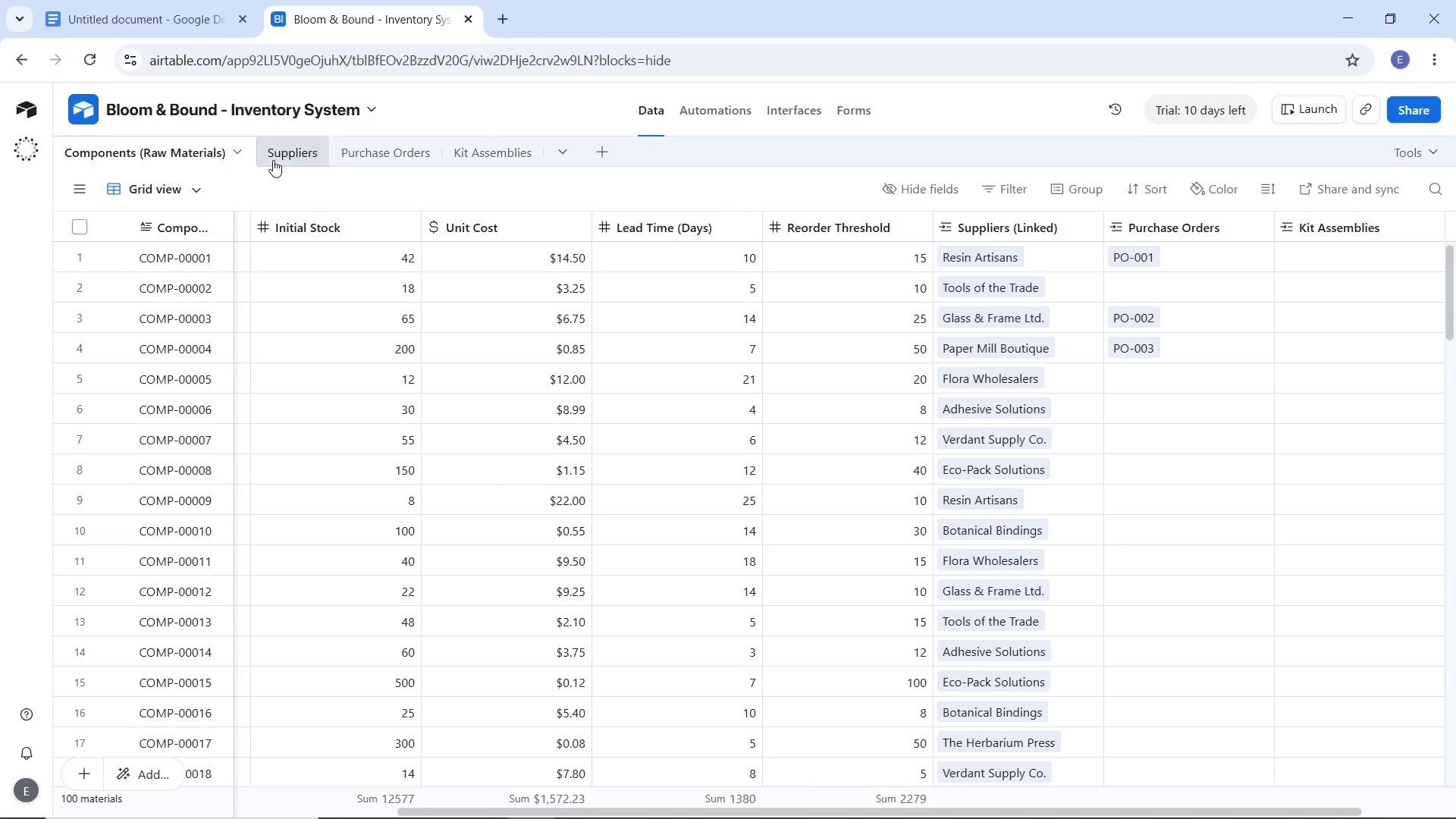 
left_click([273, 160])
 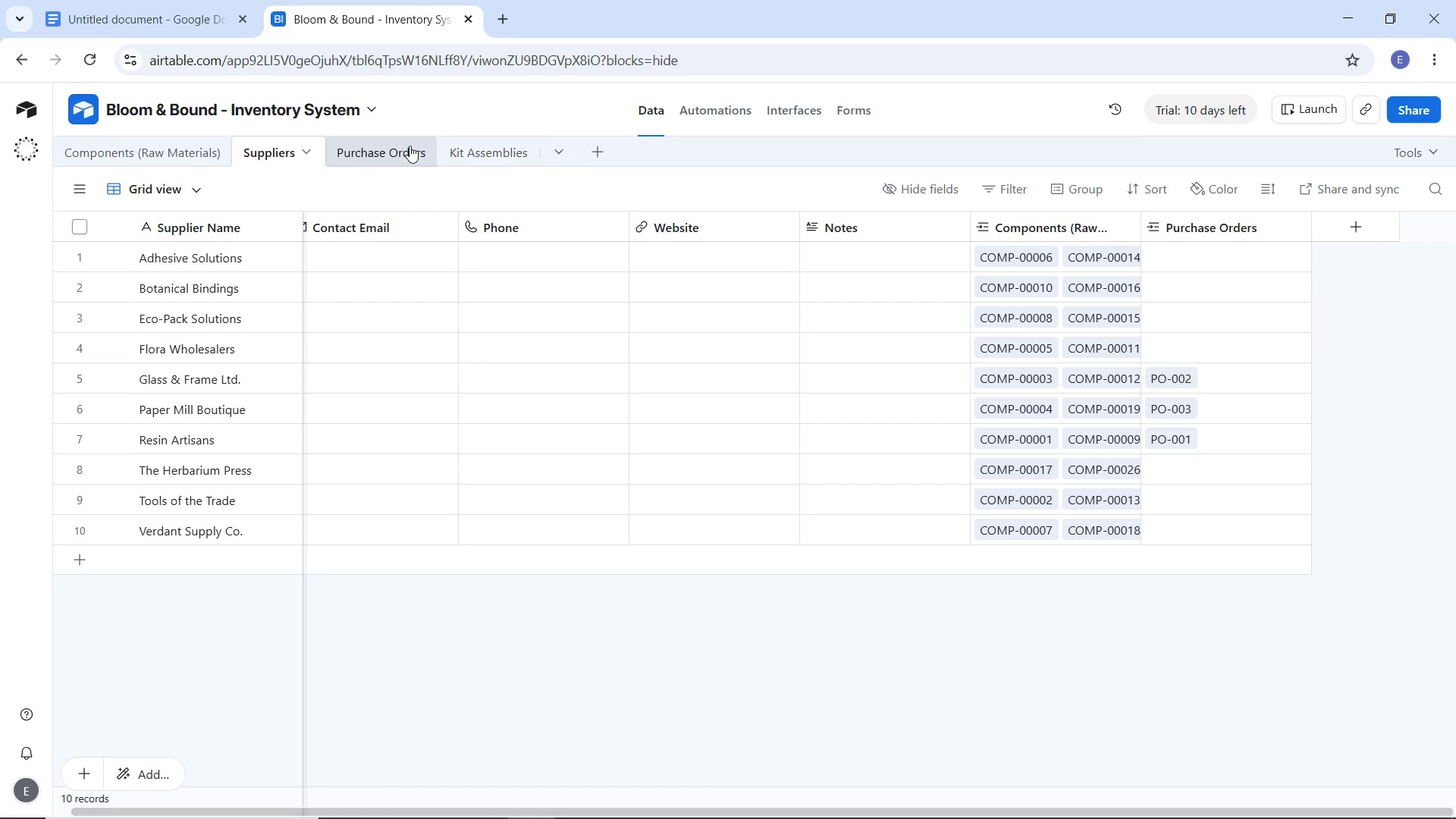 
left_click([400, 146])
 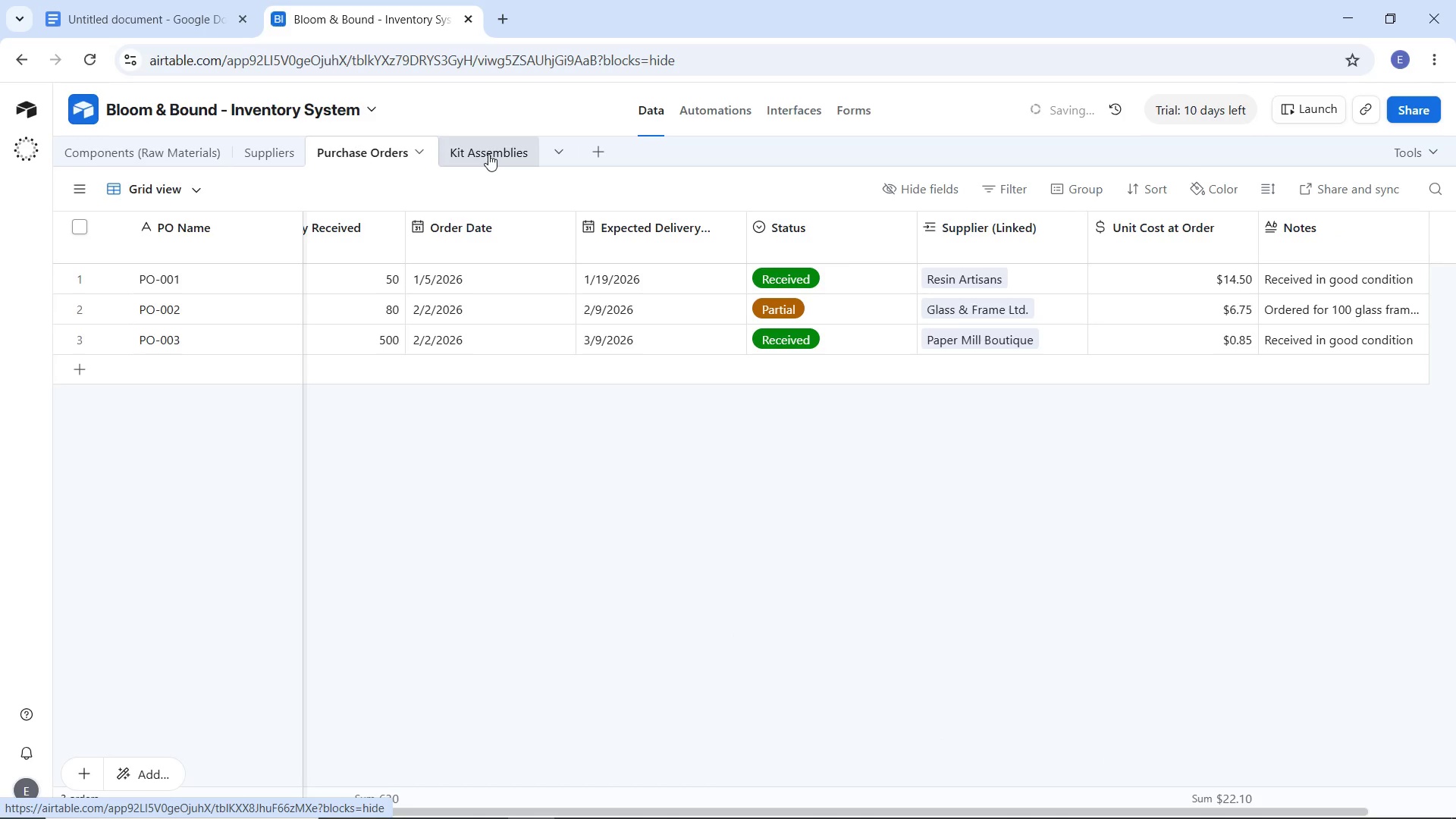 
left_click([488, 154])
 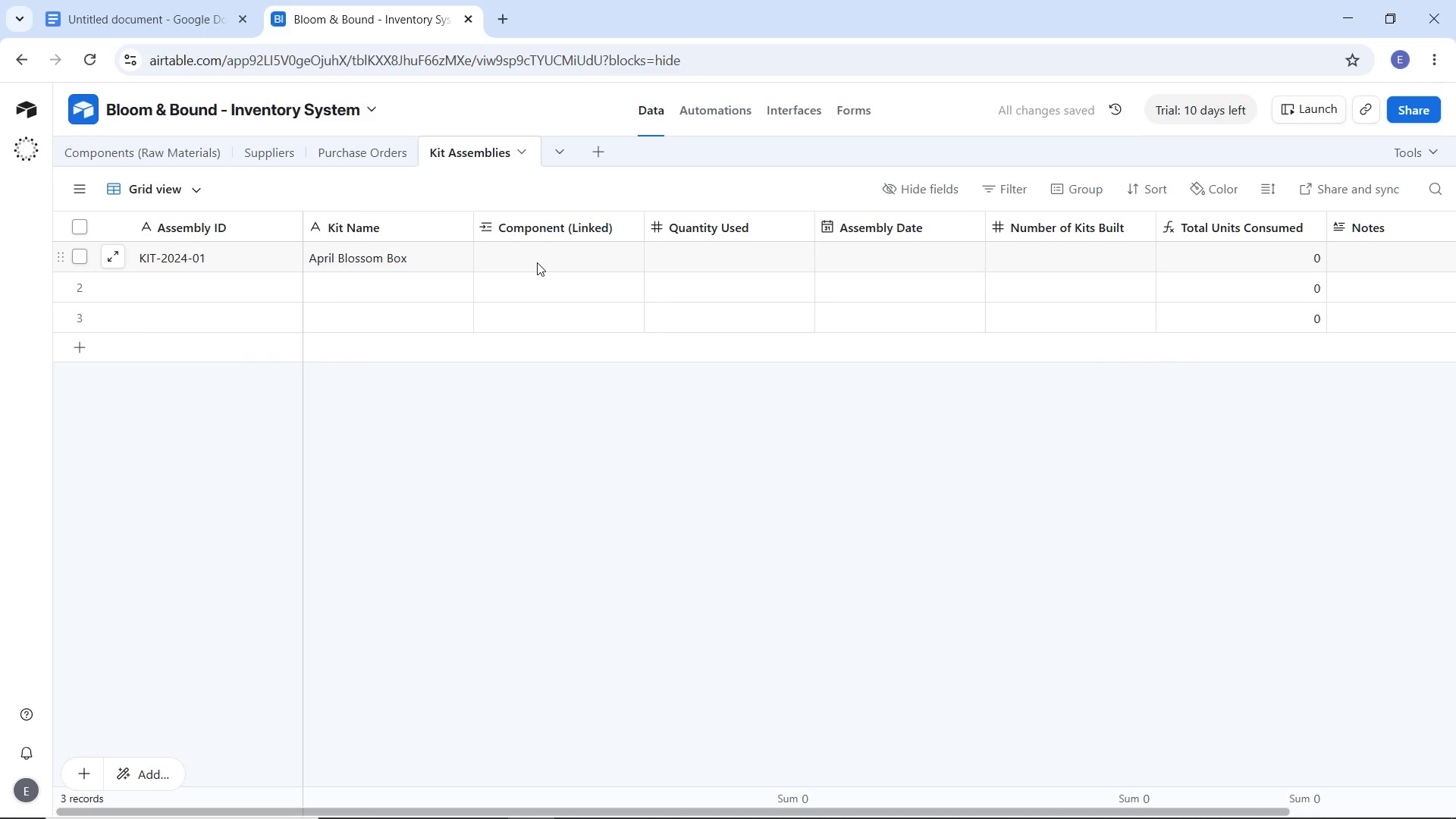 
left_click([537, 262])
 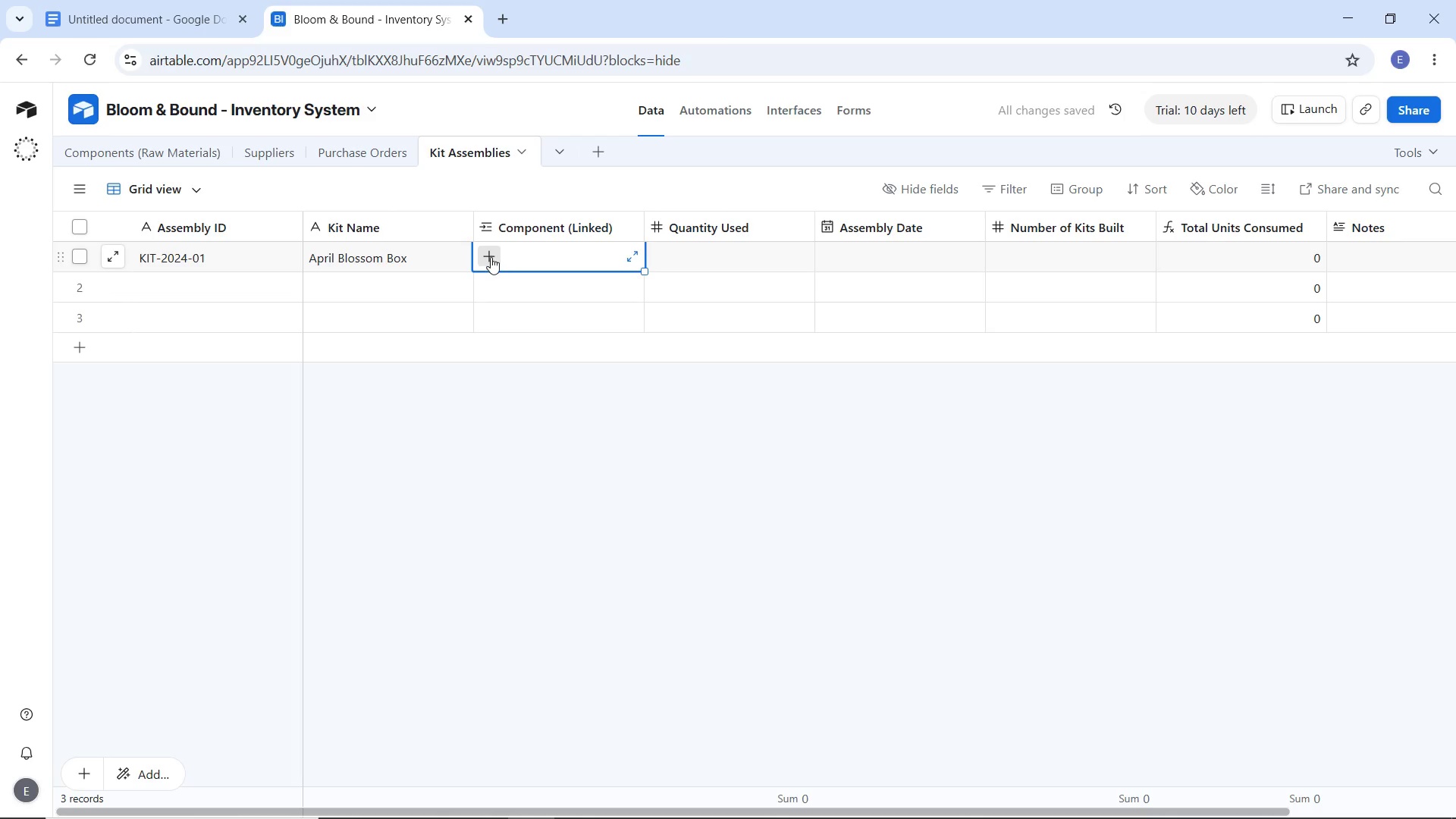 
left_click([491, 257])
 